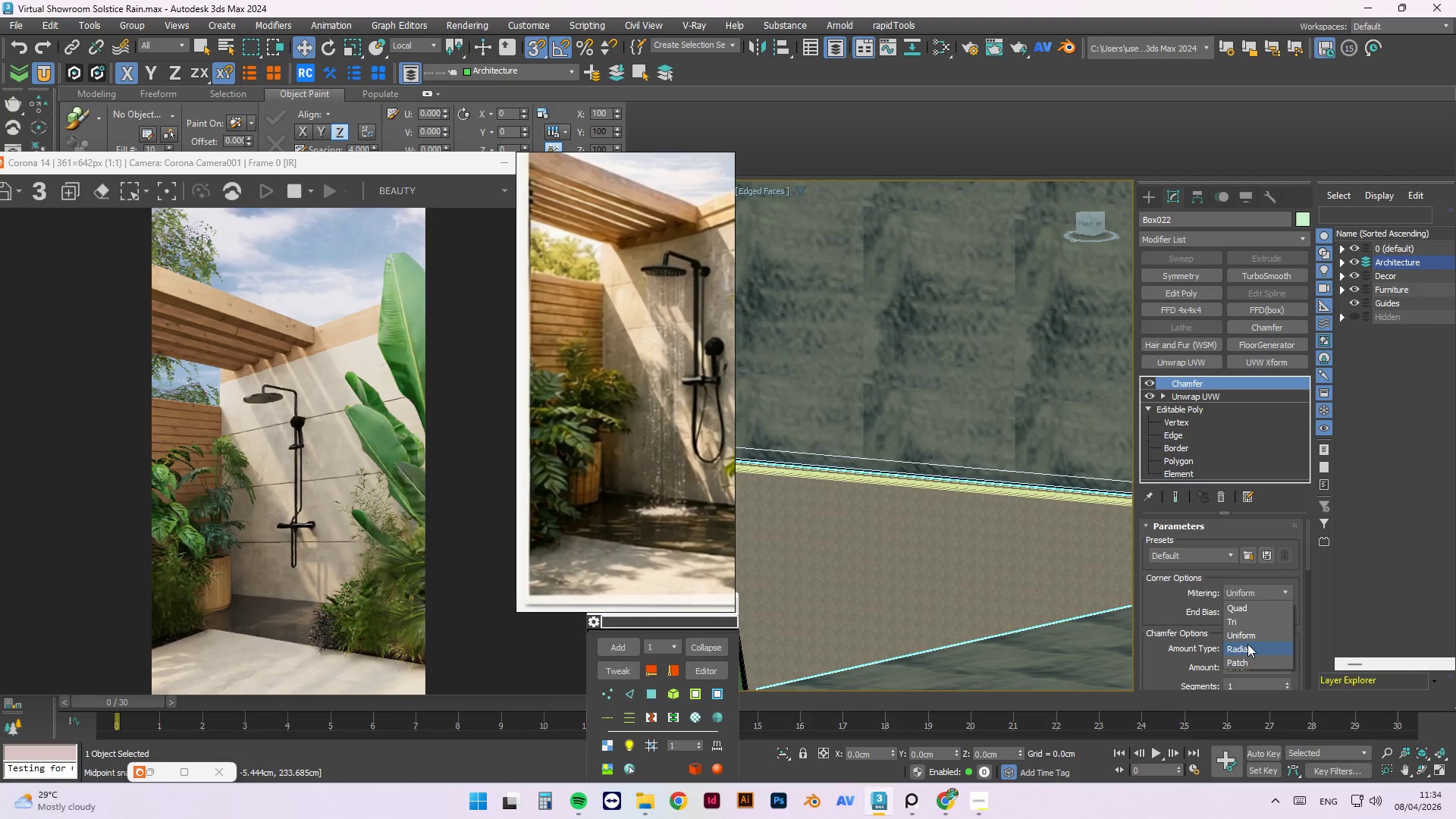 
left_click([1246, 651])
 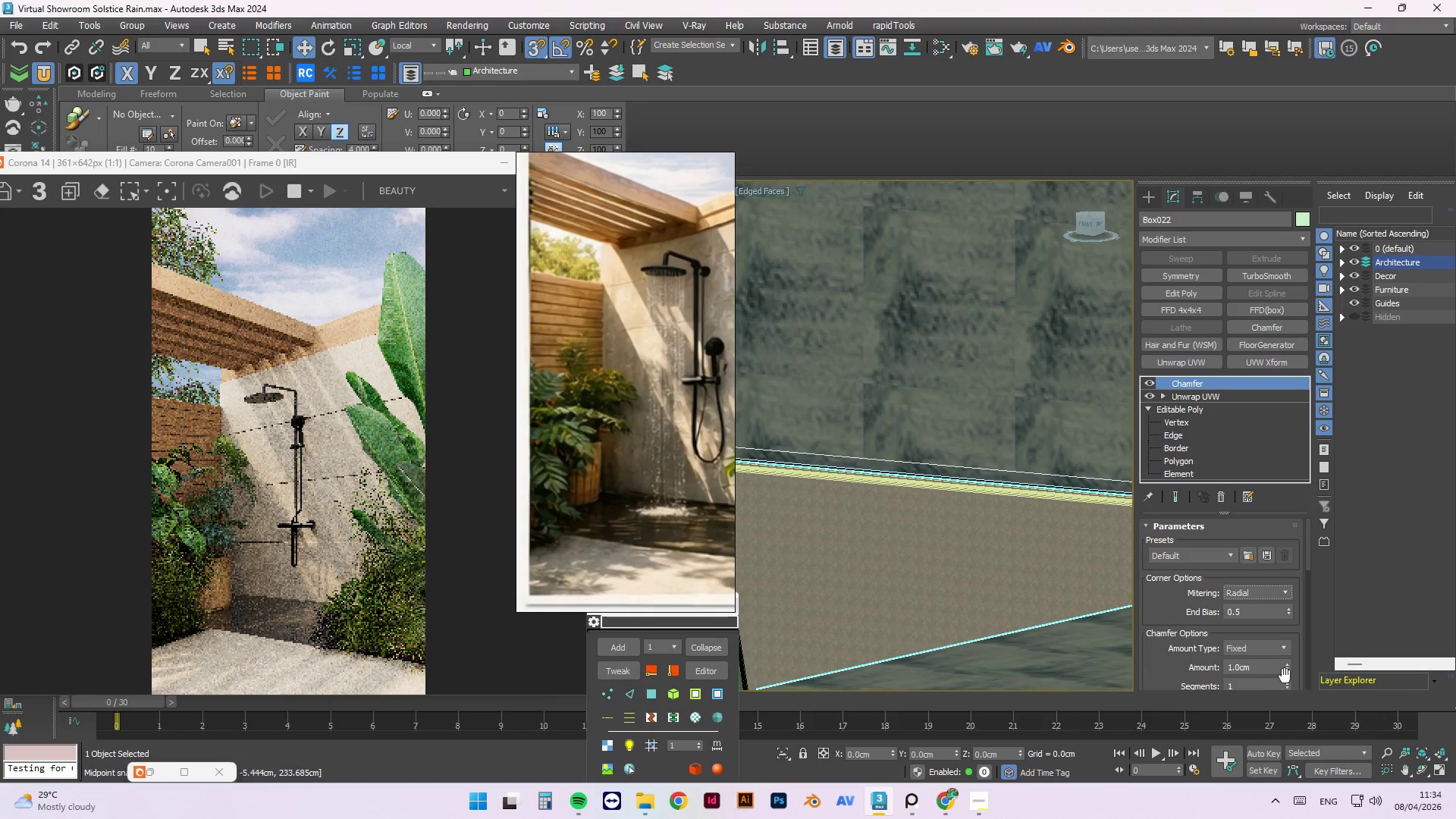 
left_click([1288, 682])
 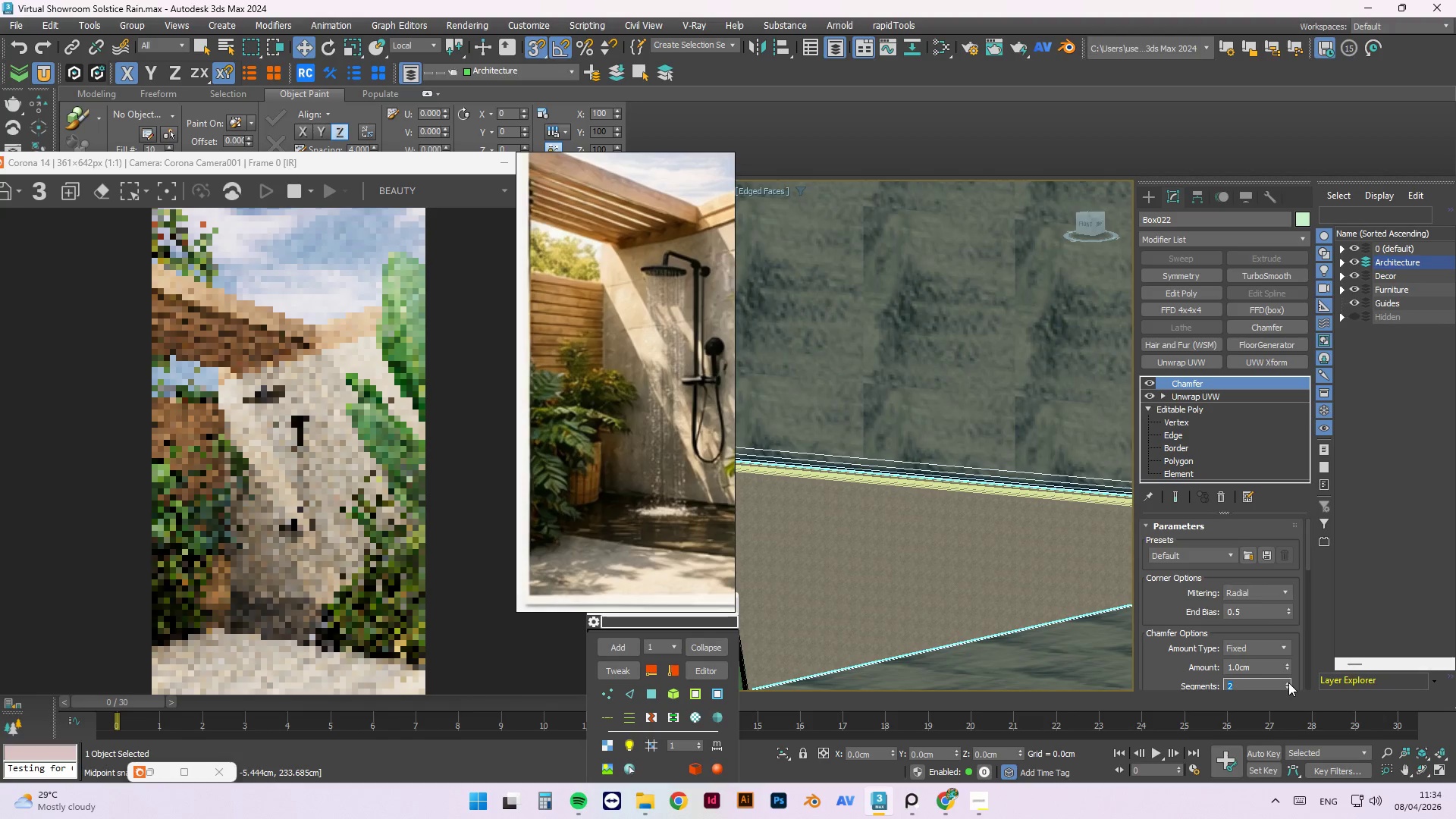 
left_click([1288, 682])
 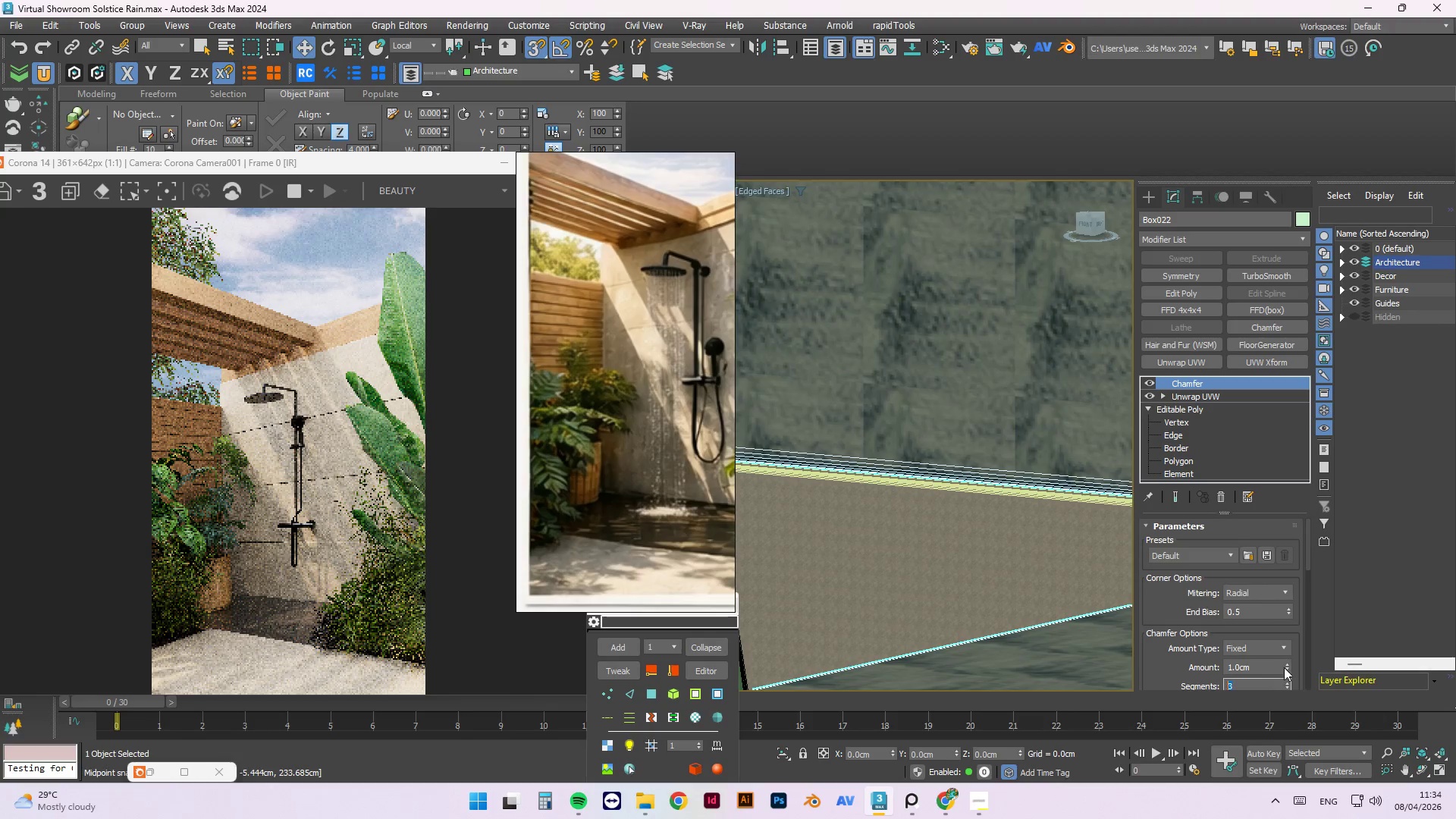 
left_click([998, 394])
 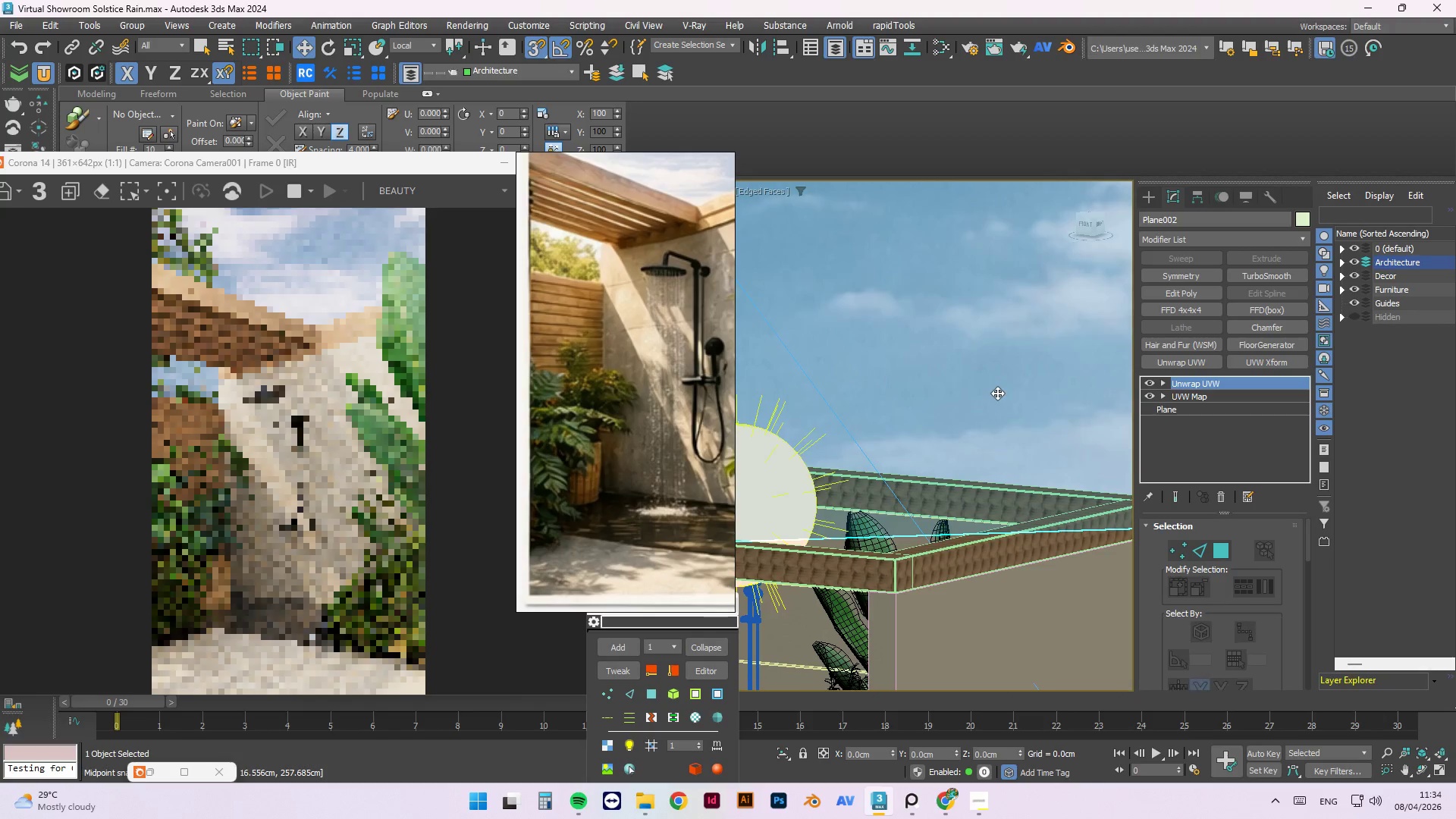 
scroll: coordinate [971, 527], scroll_direction: down, amount: 8.0
 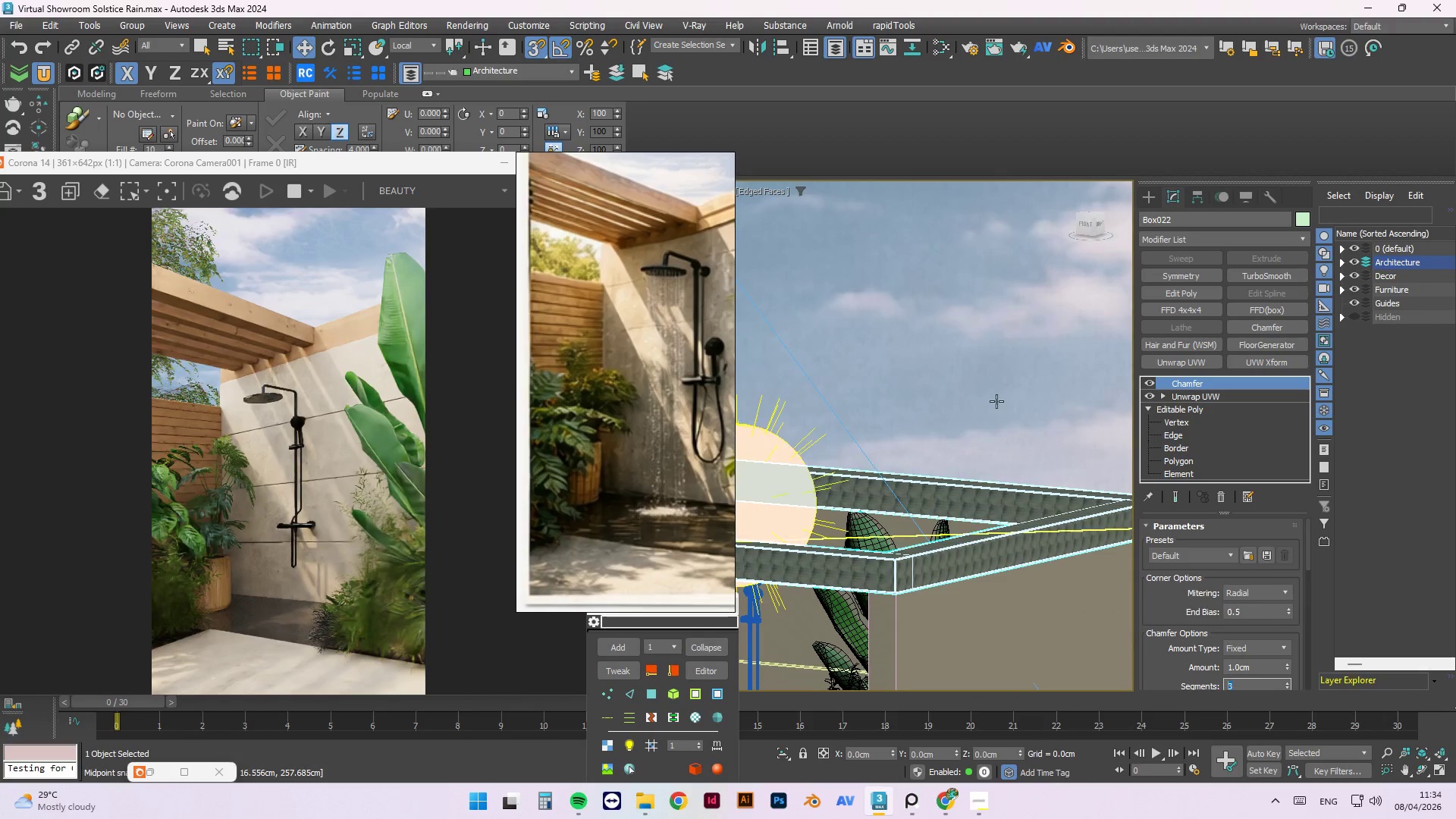 
left_click([1048, 624])
 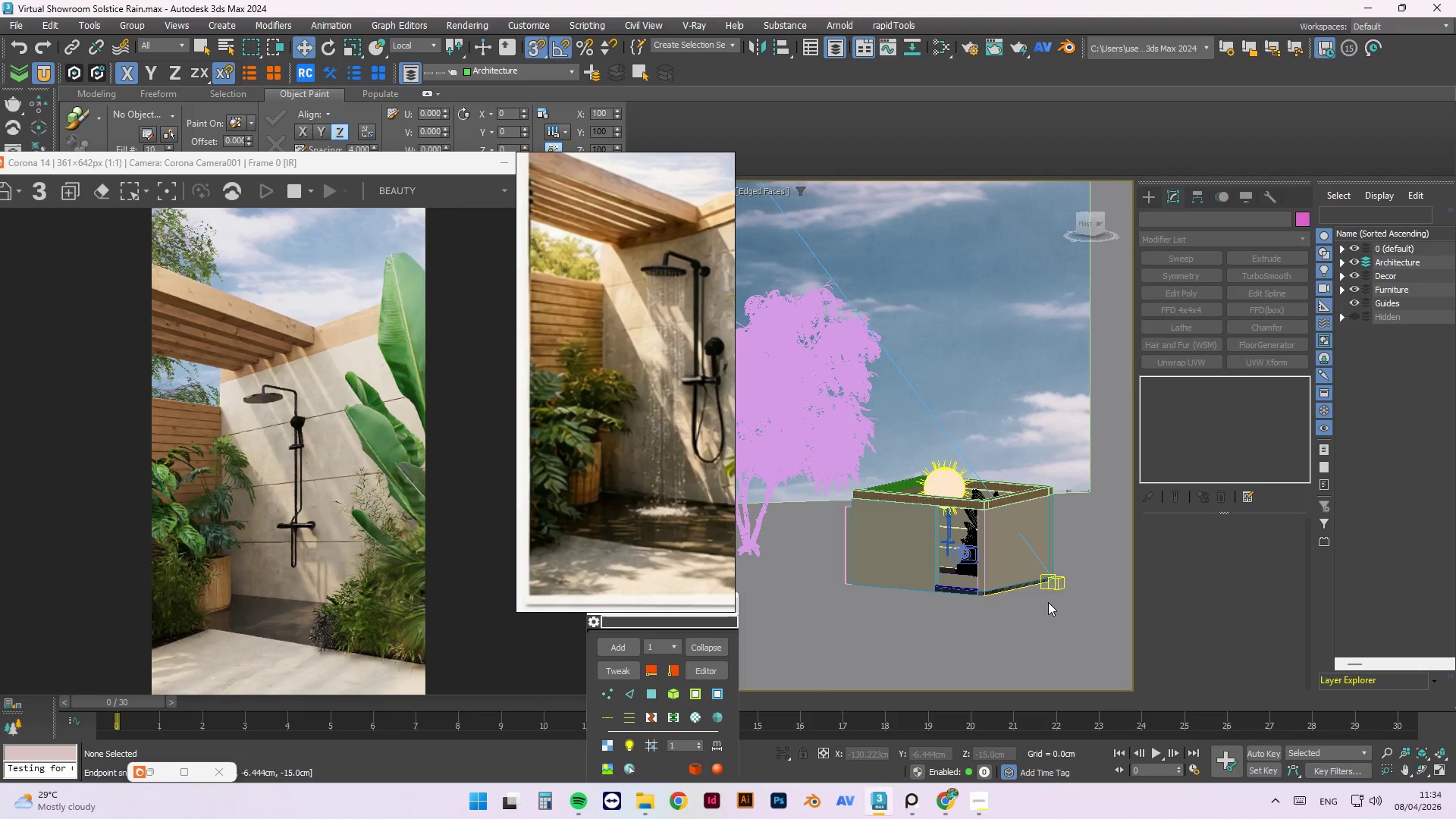 
scroll: coordinate [990, 394], scroll_direction: down, amount: 7.0
 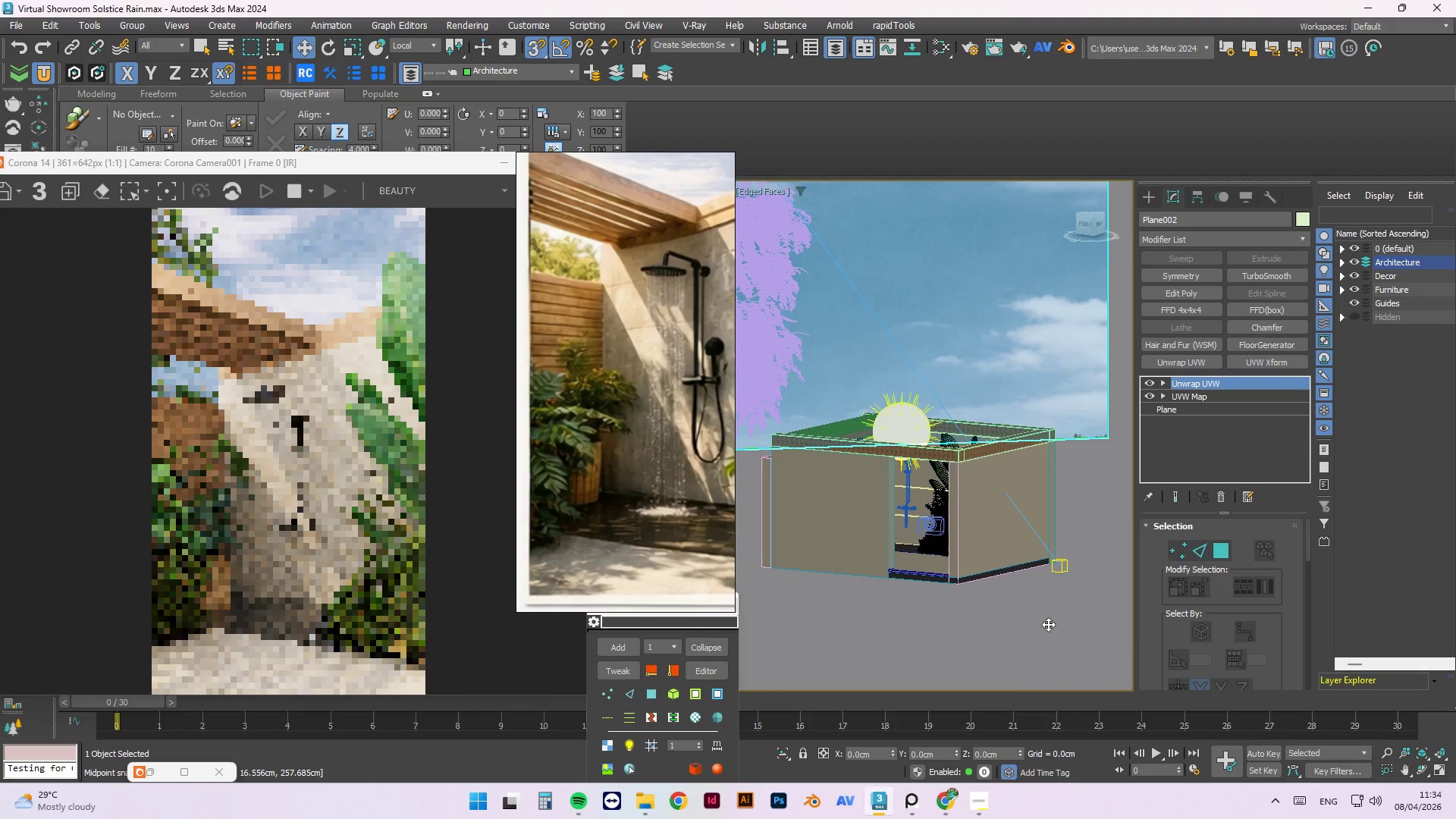 
wait(5.49)
 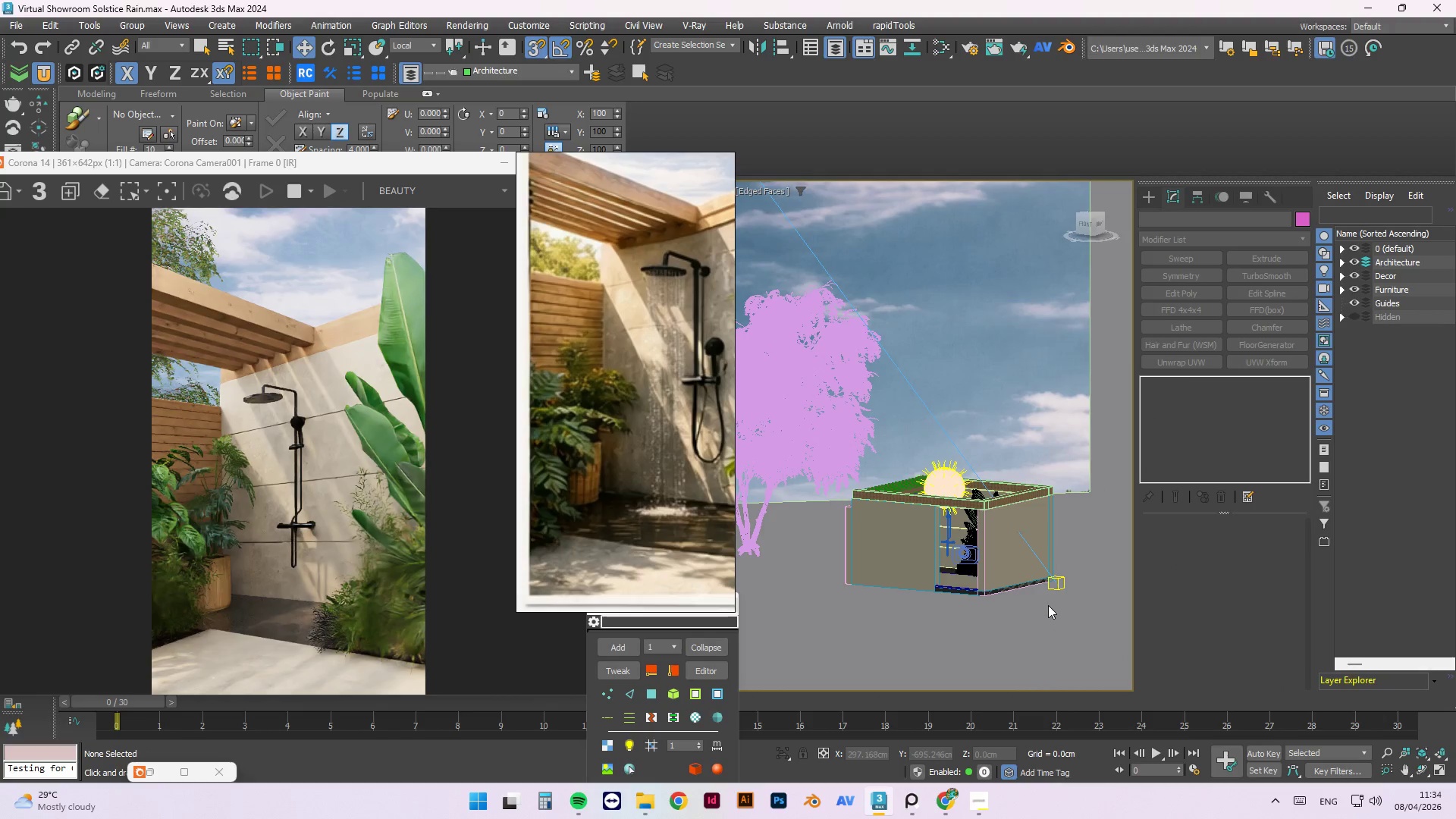 
key(Control+S)
 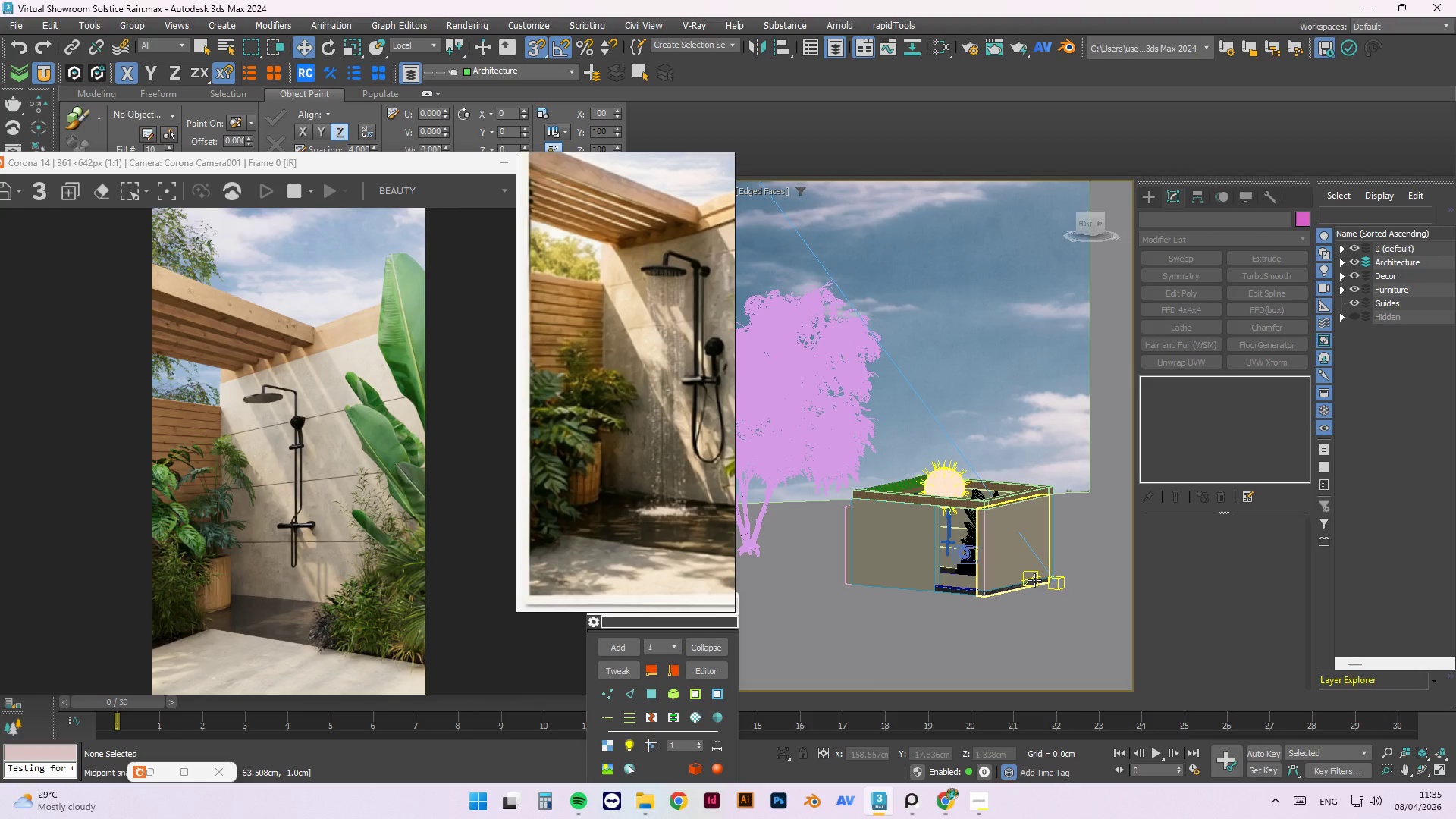 
wait(7.95)
 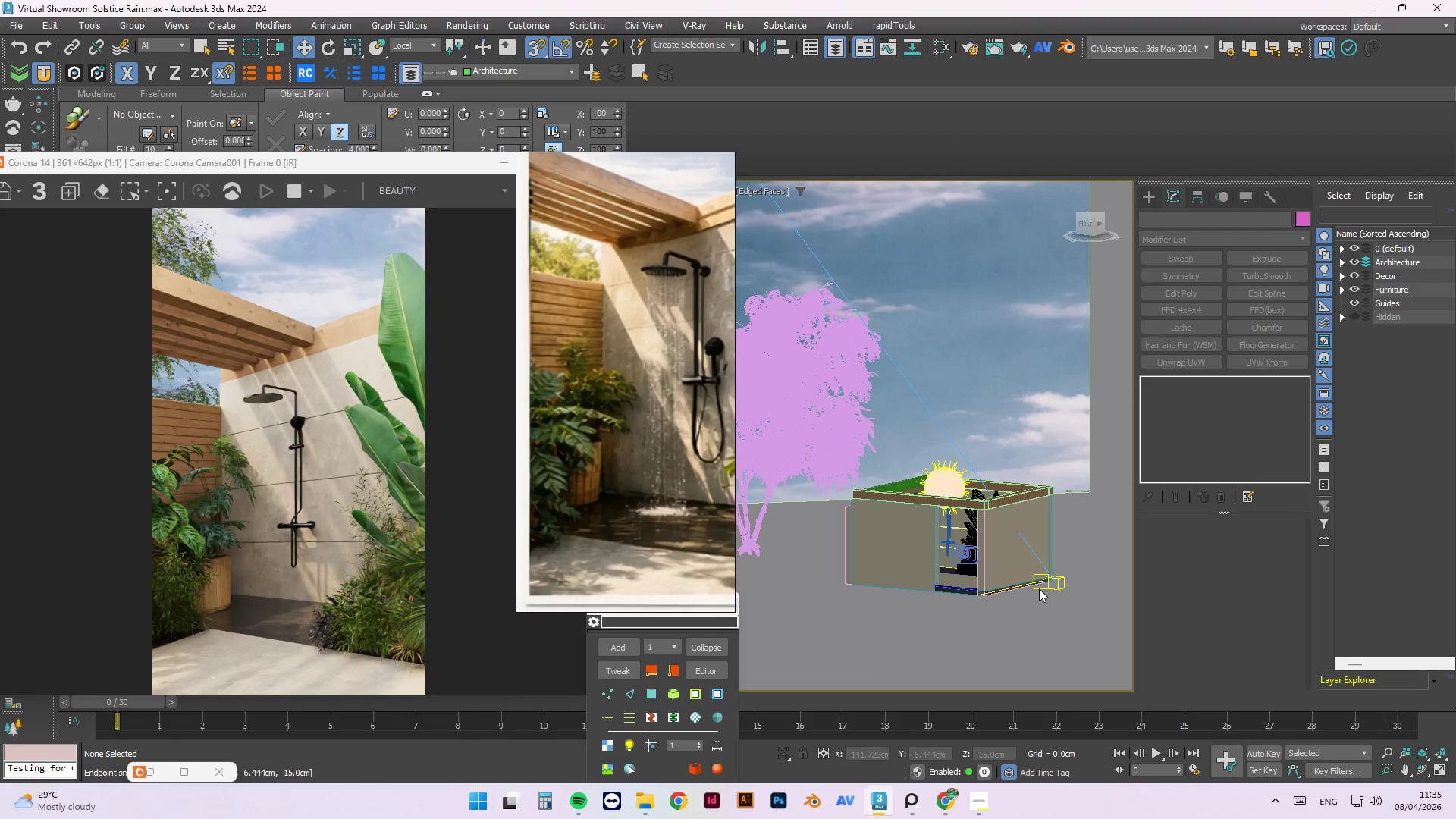 
scroll: coordinate [1050, 628], scroll_direction: up, amount: 10.0
 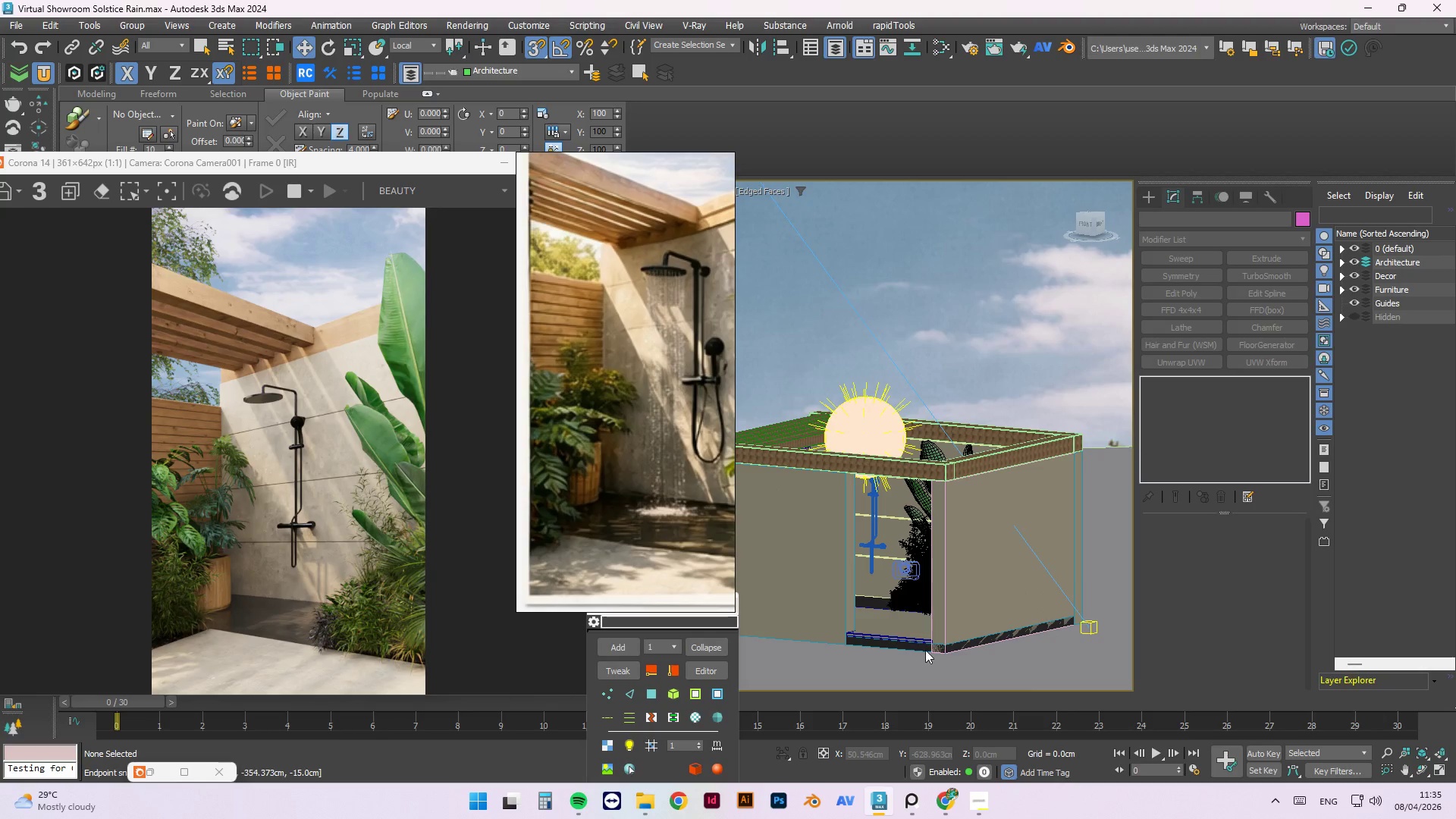 
right_click([915, 650])
 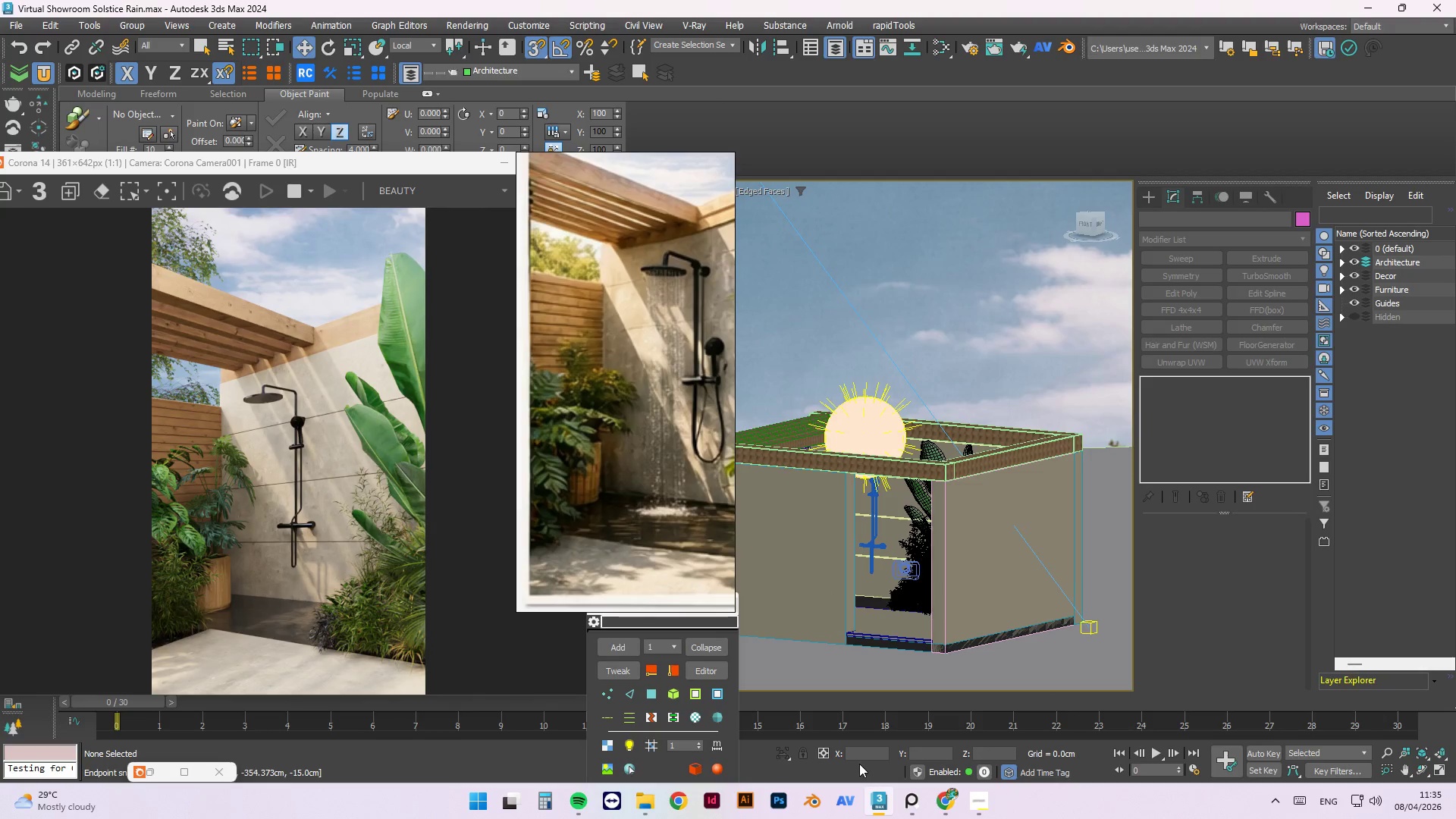 
wait(6.41)
 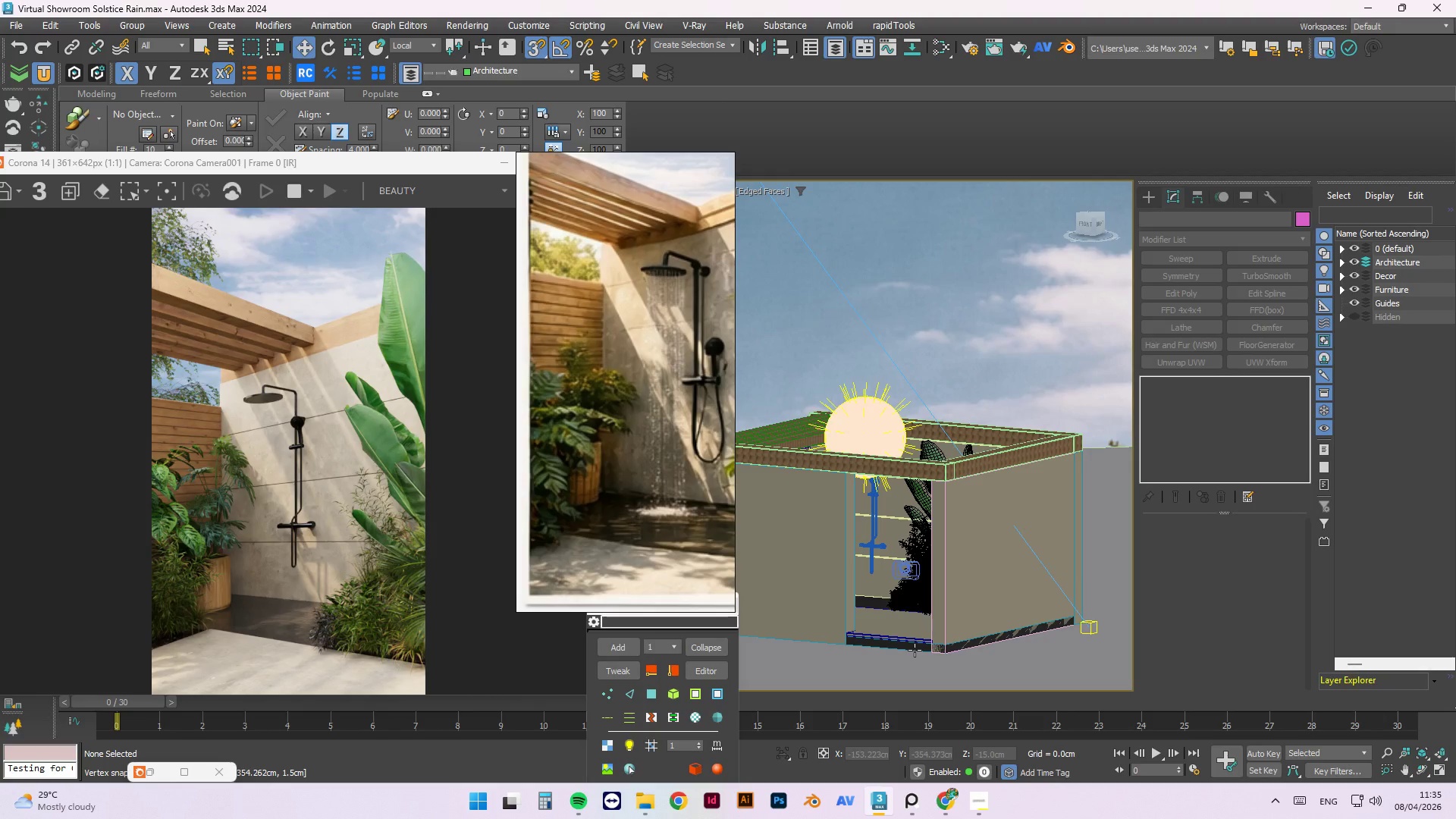 
left_click_drag(start_coordinate=[784, 660], to_coordinate=[784, 781])
 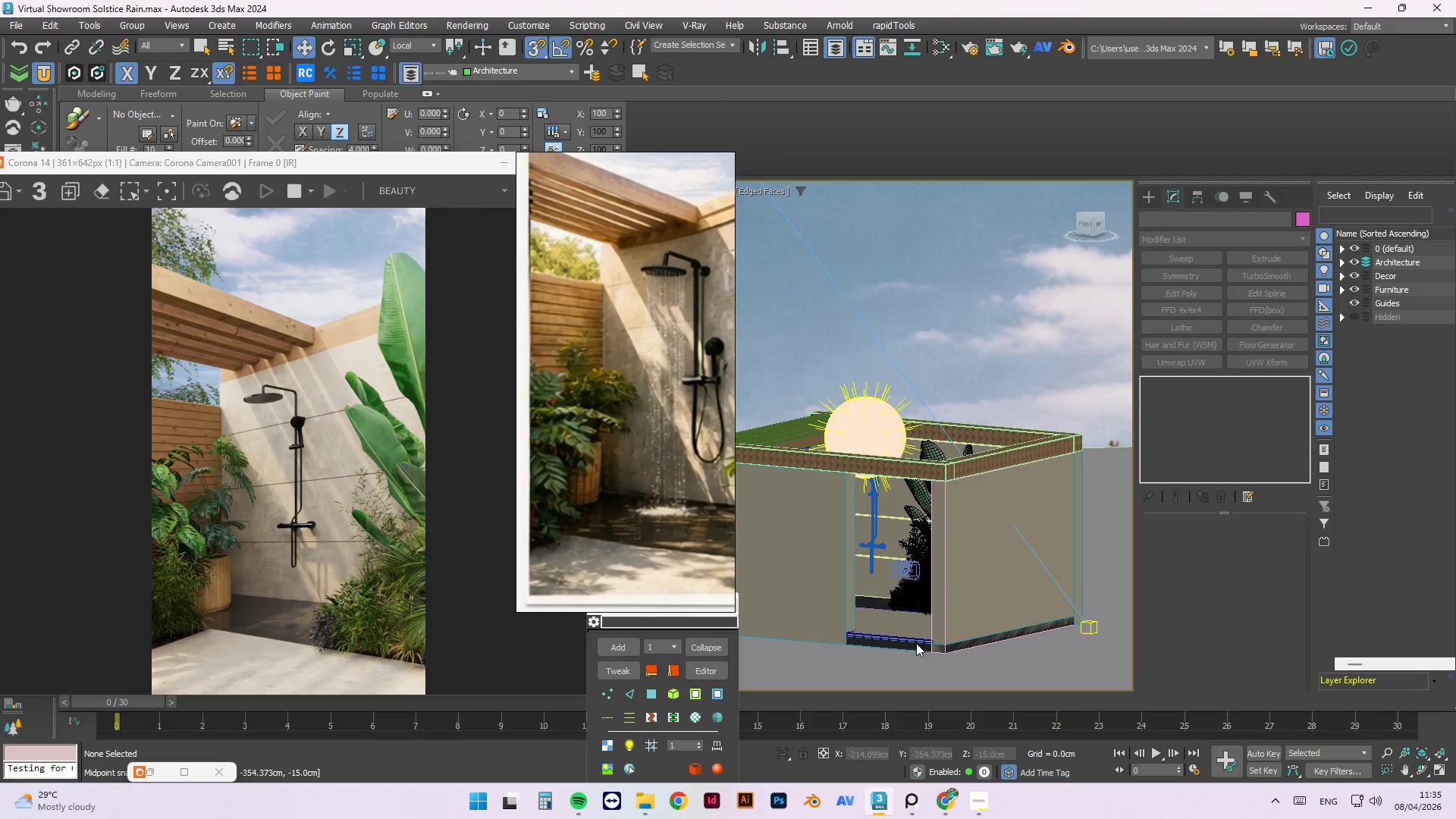 
right_click([873, 651])
 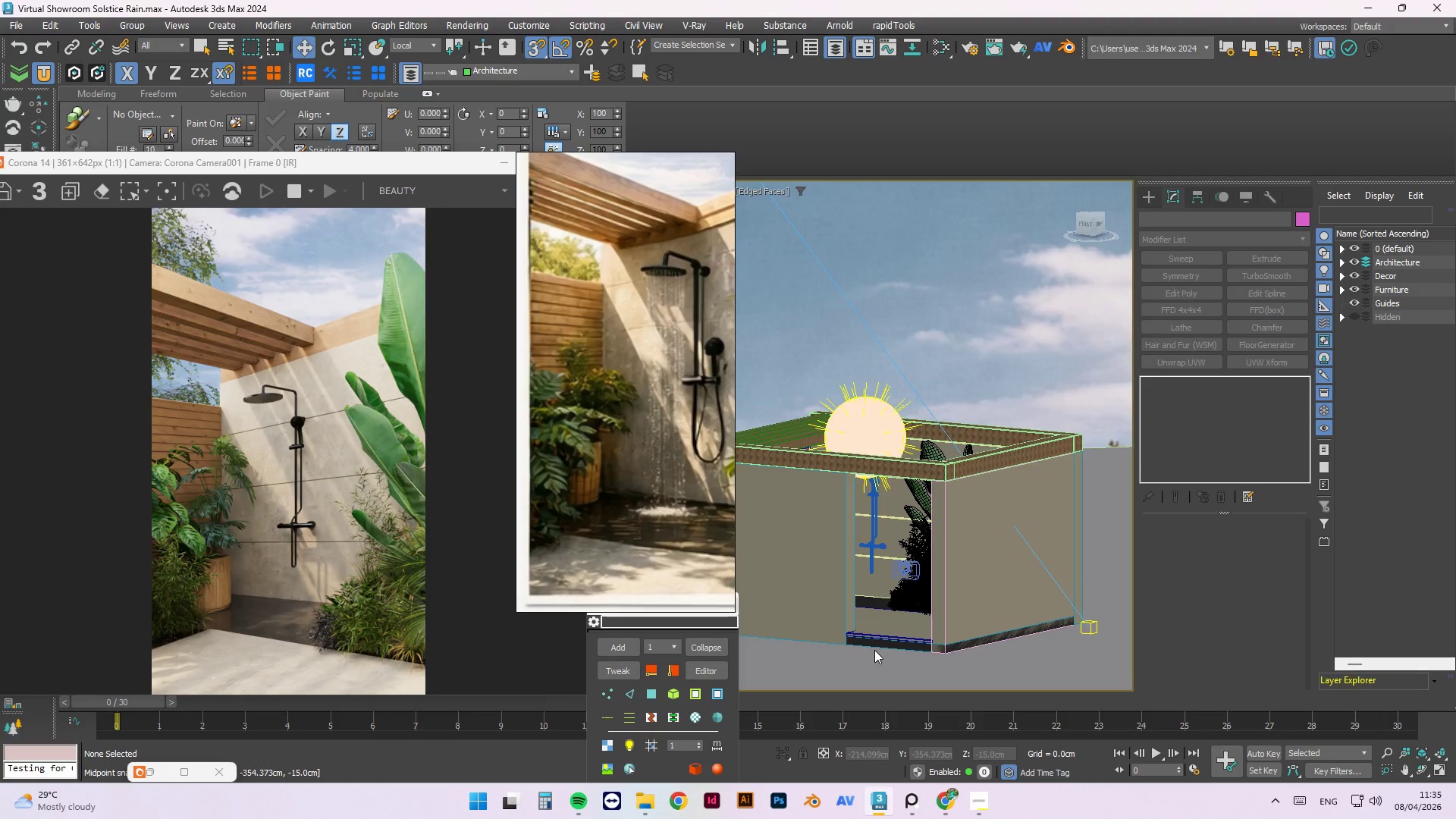 
key(Escape)
 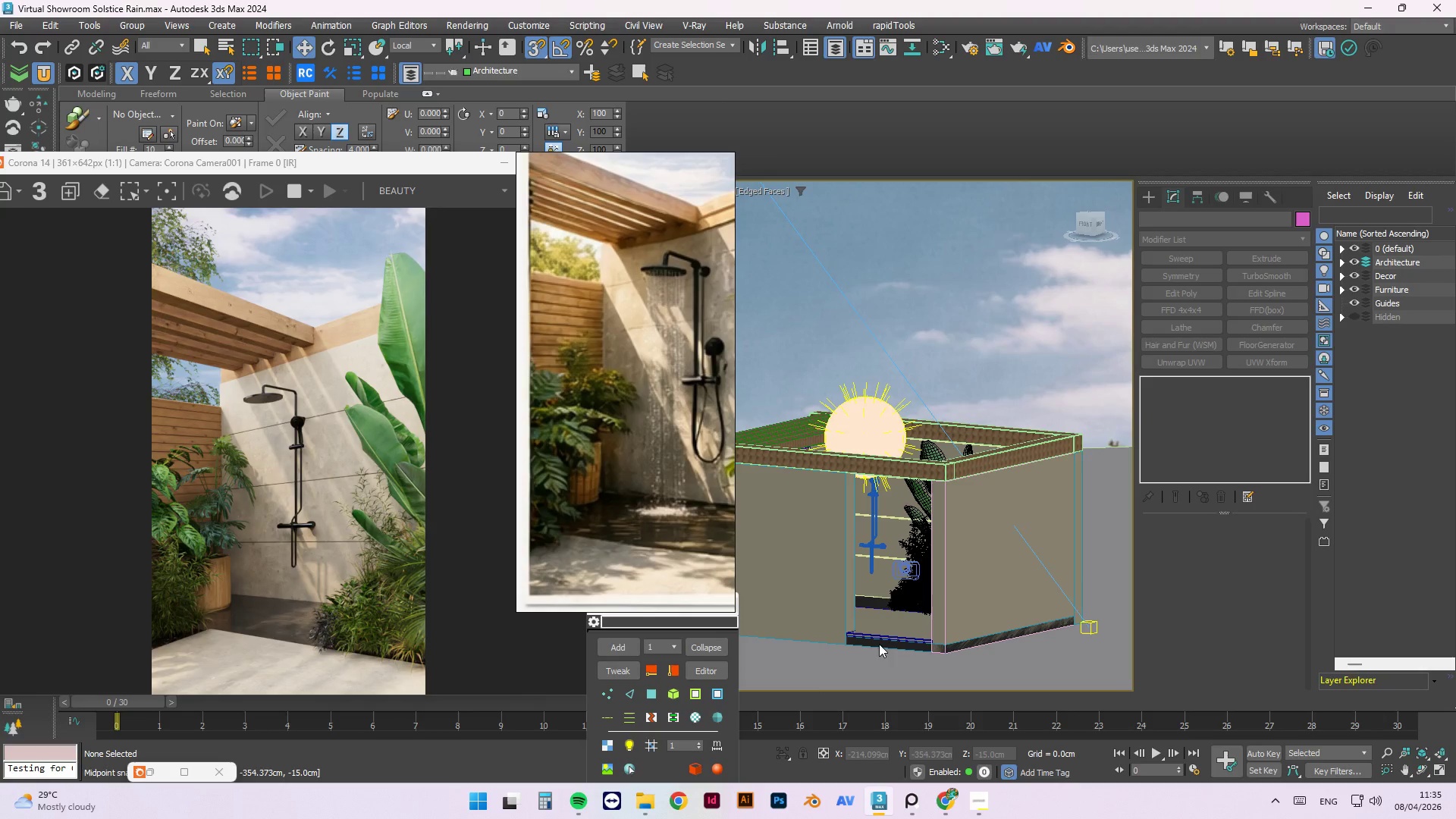 
key(Escape)
 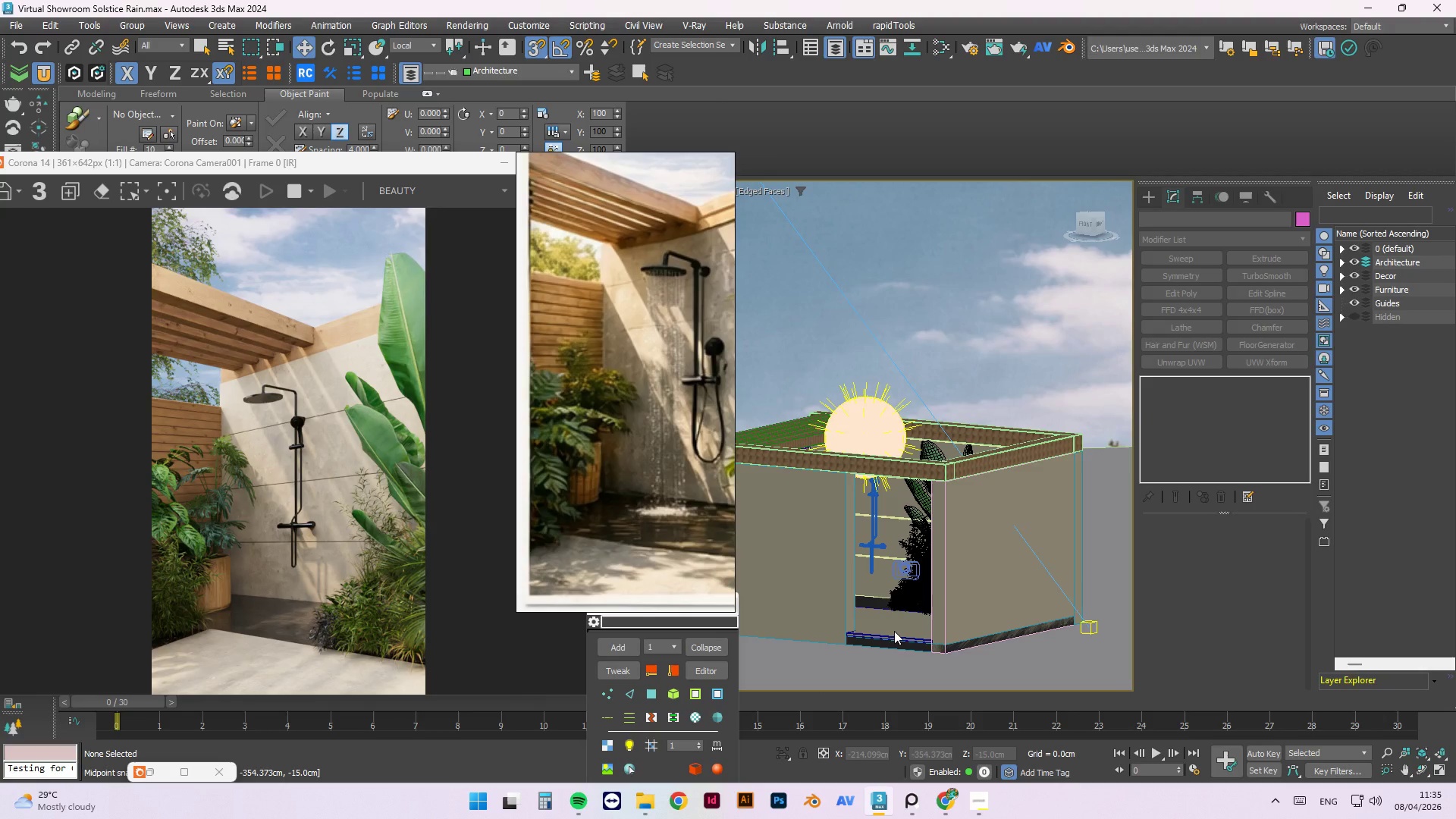 
key(Escape)
 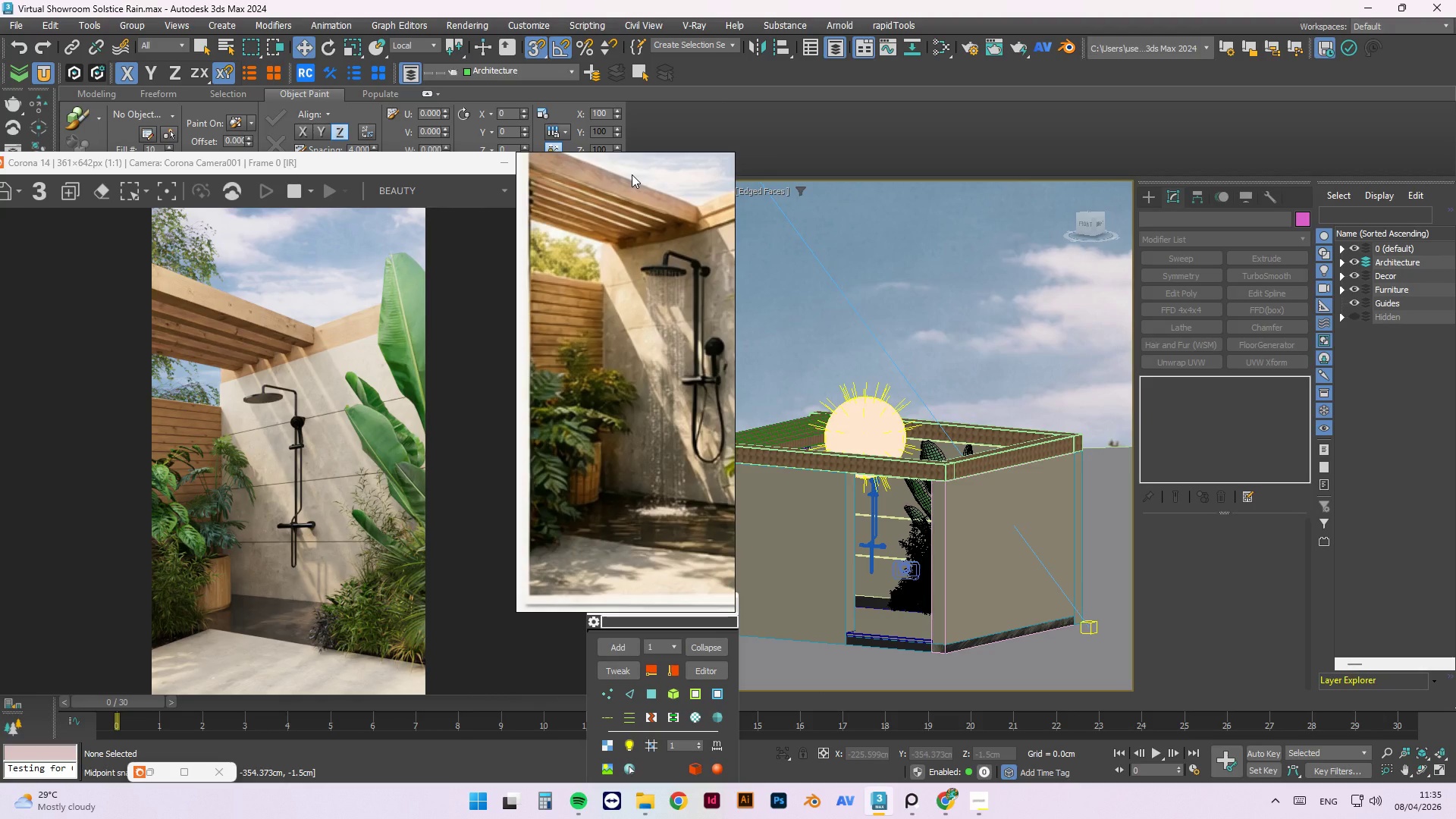 
key(S)
 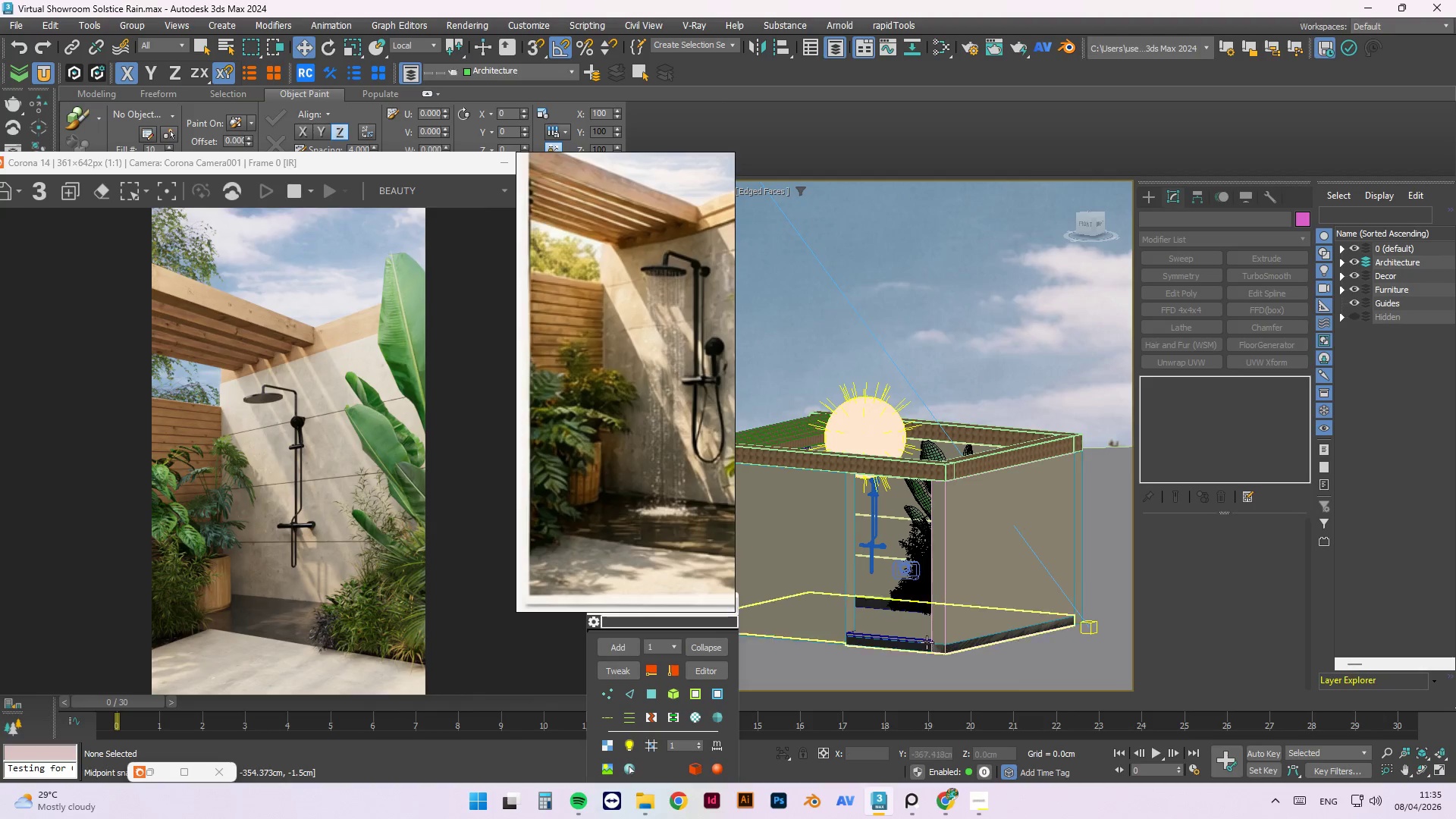 
left_click([915, 650])
 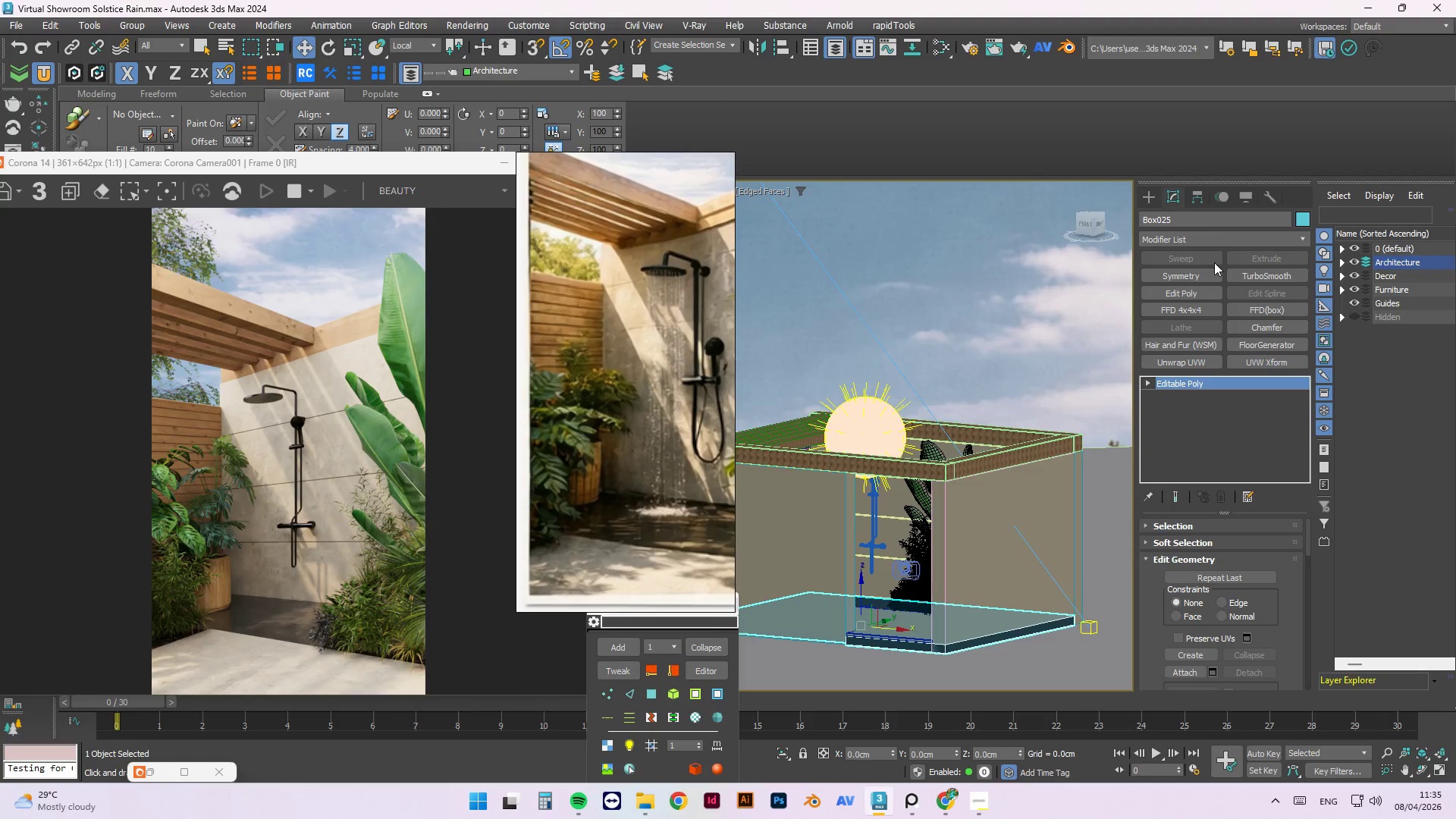 
left_click([1192, 238])
 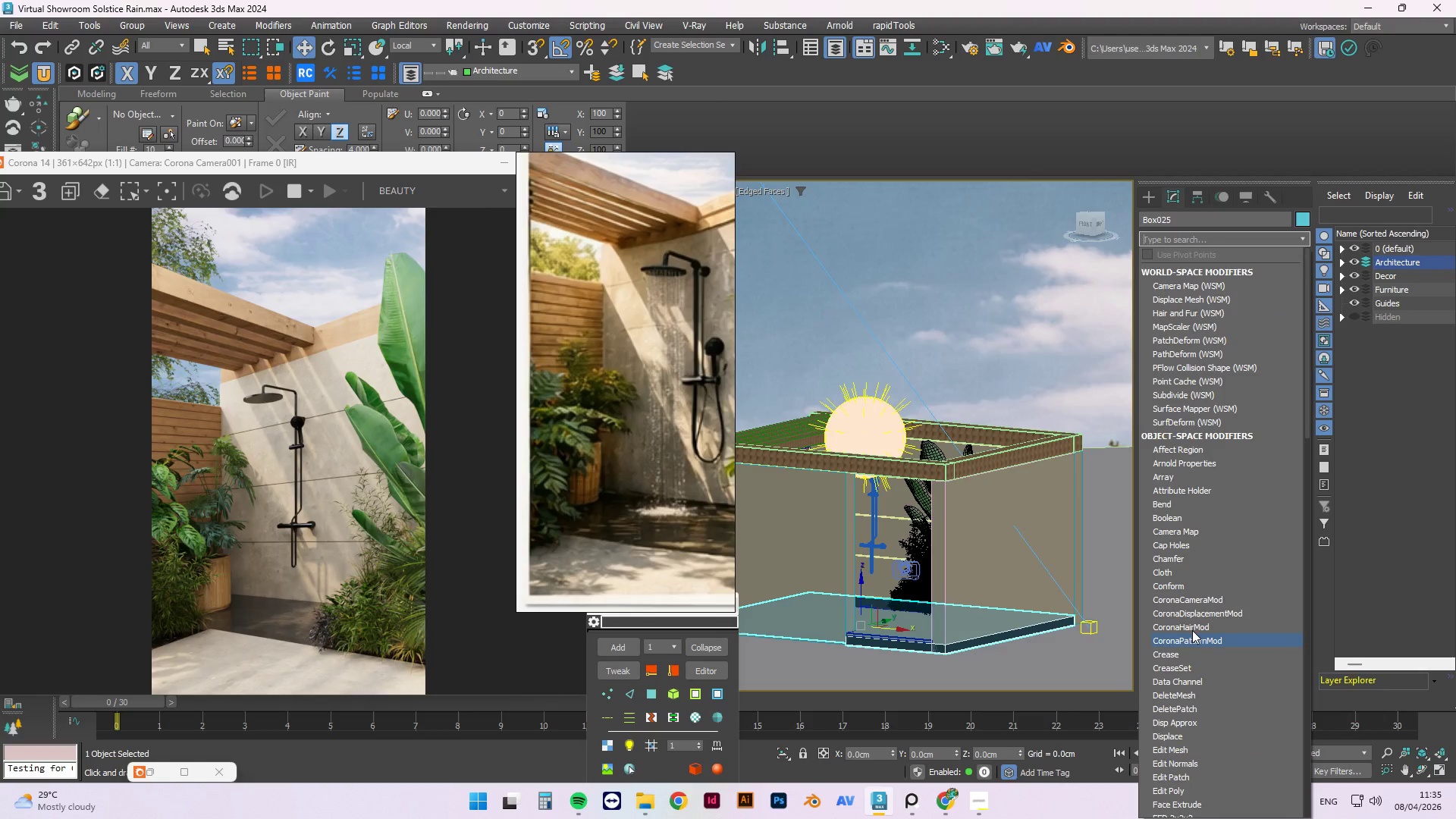 
left_click([1180, 221])
 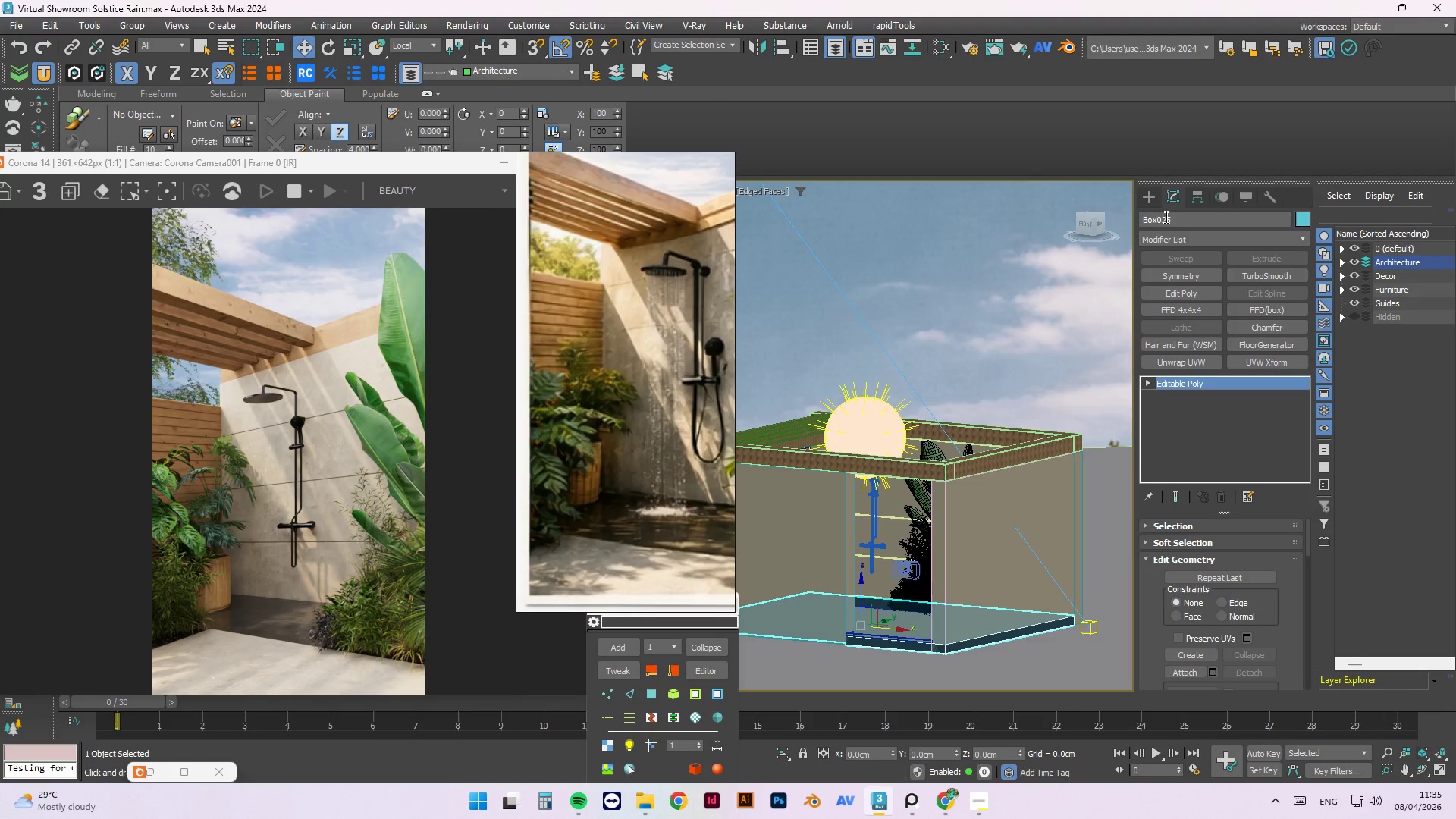 
left_click([1151, 199])
 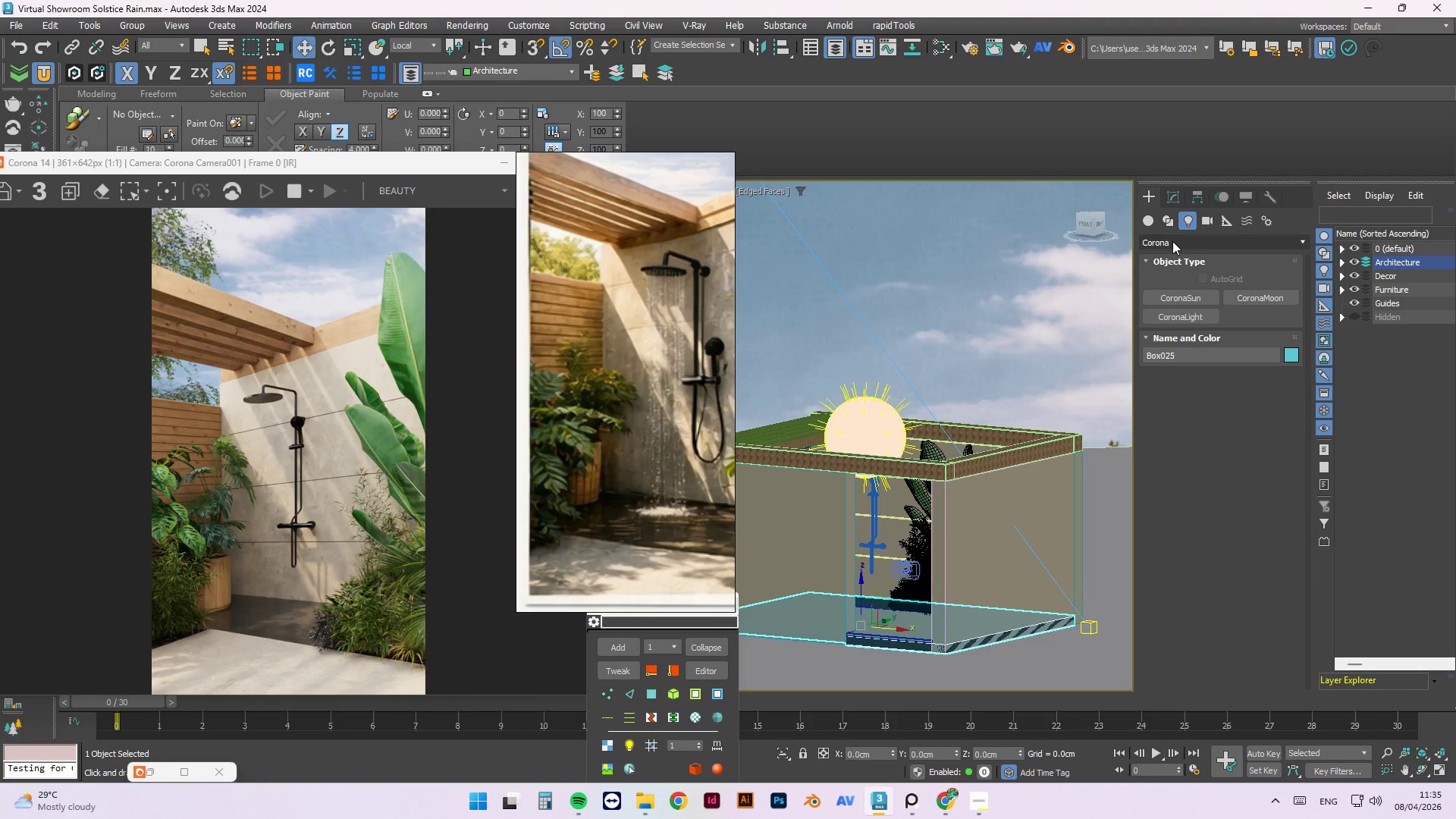 
left_click([1172, 241])
 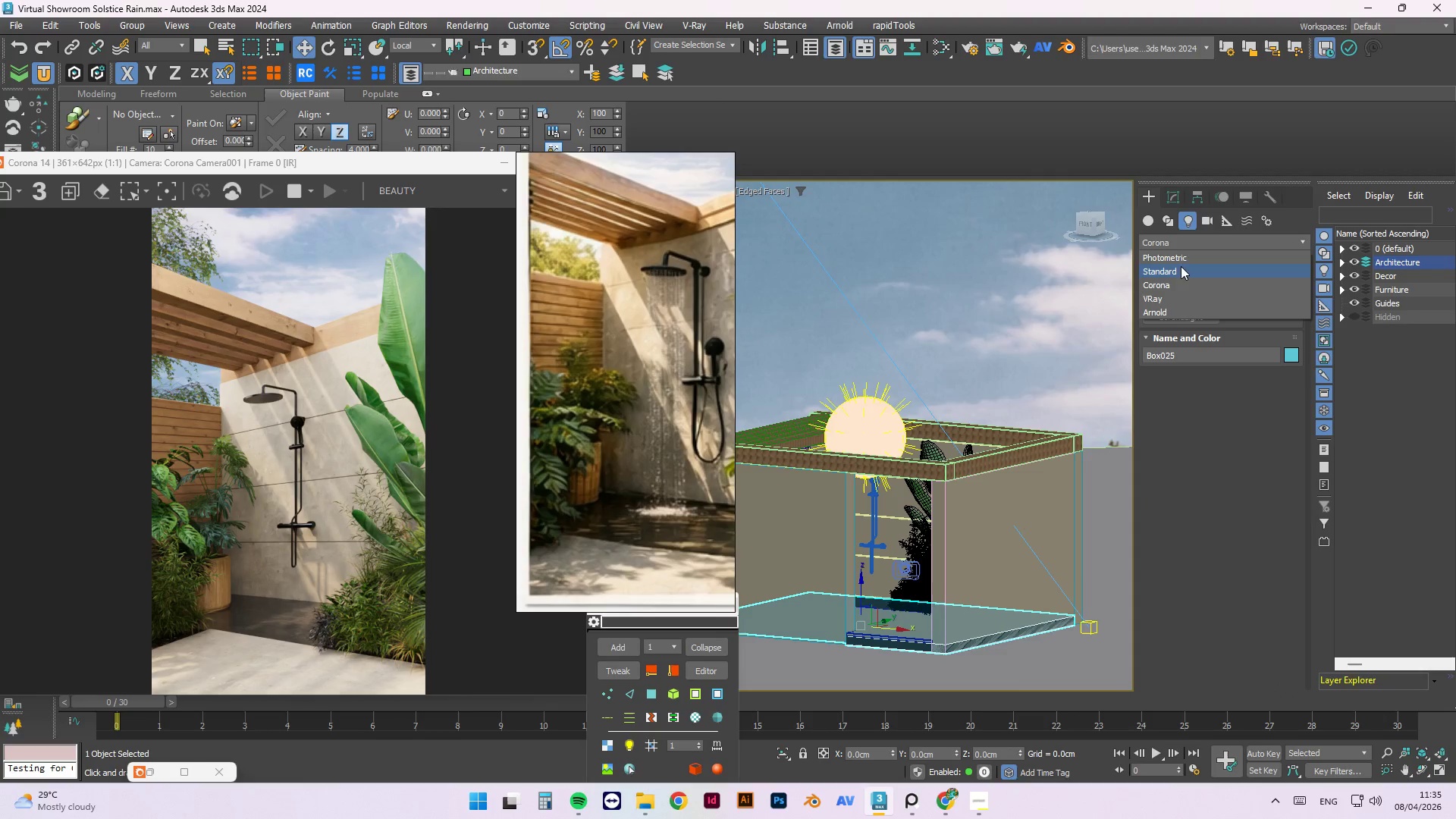 
left_click([1178, 238])
 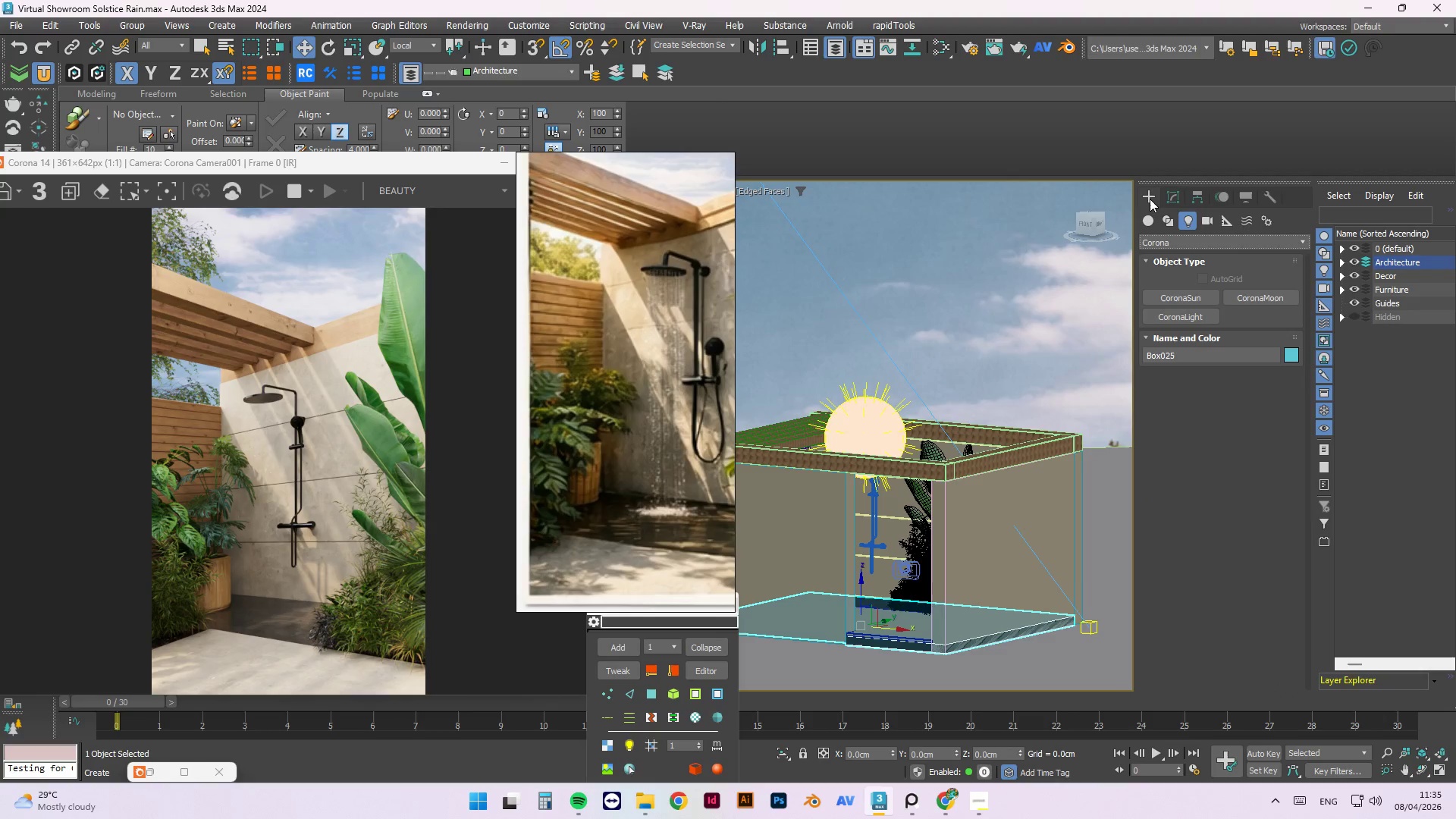 
left_click([1150, 224])
 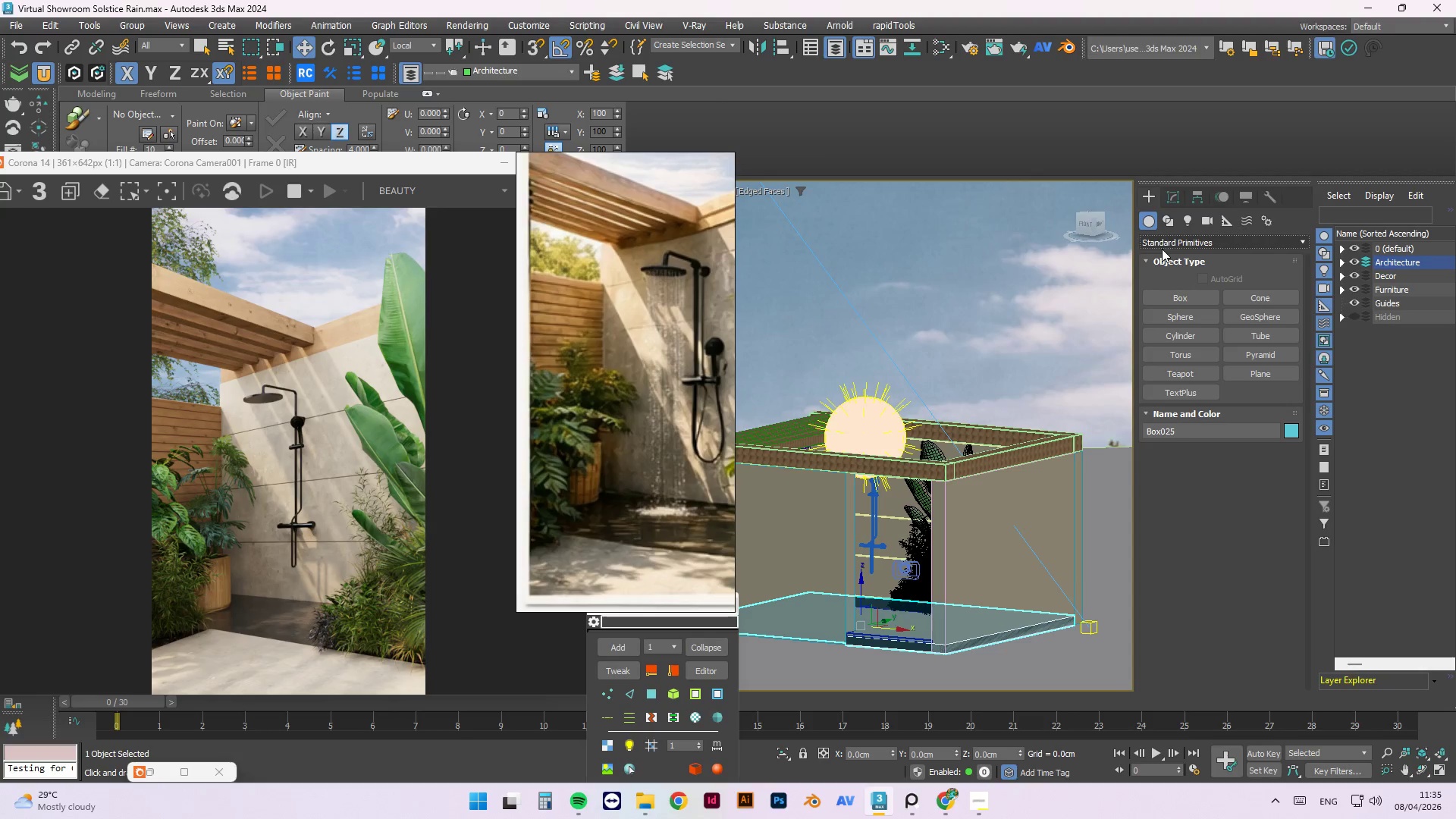 
left_click([1171, 240])
 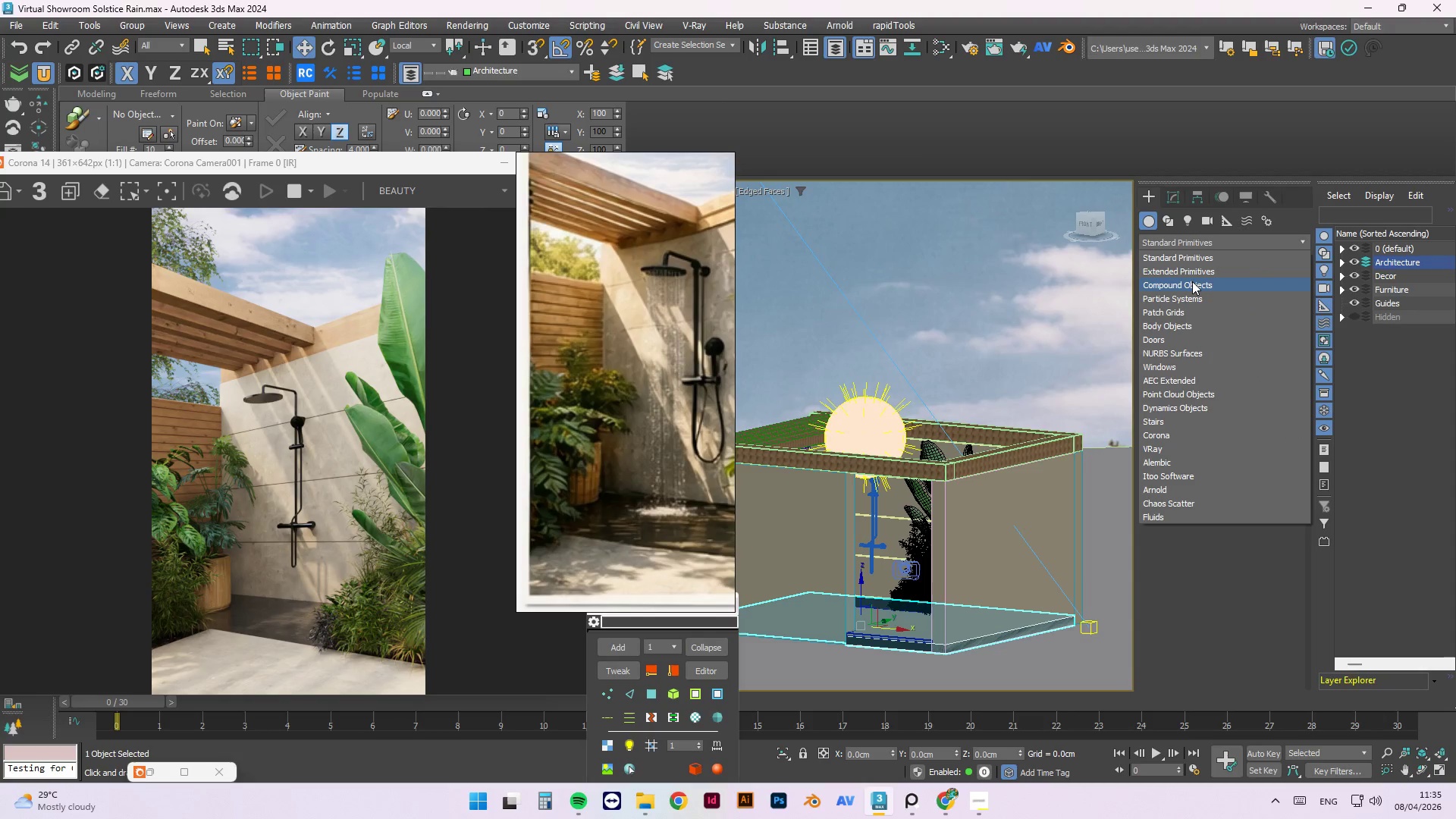 
left_click([1192, 281])
 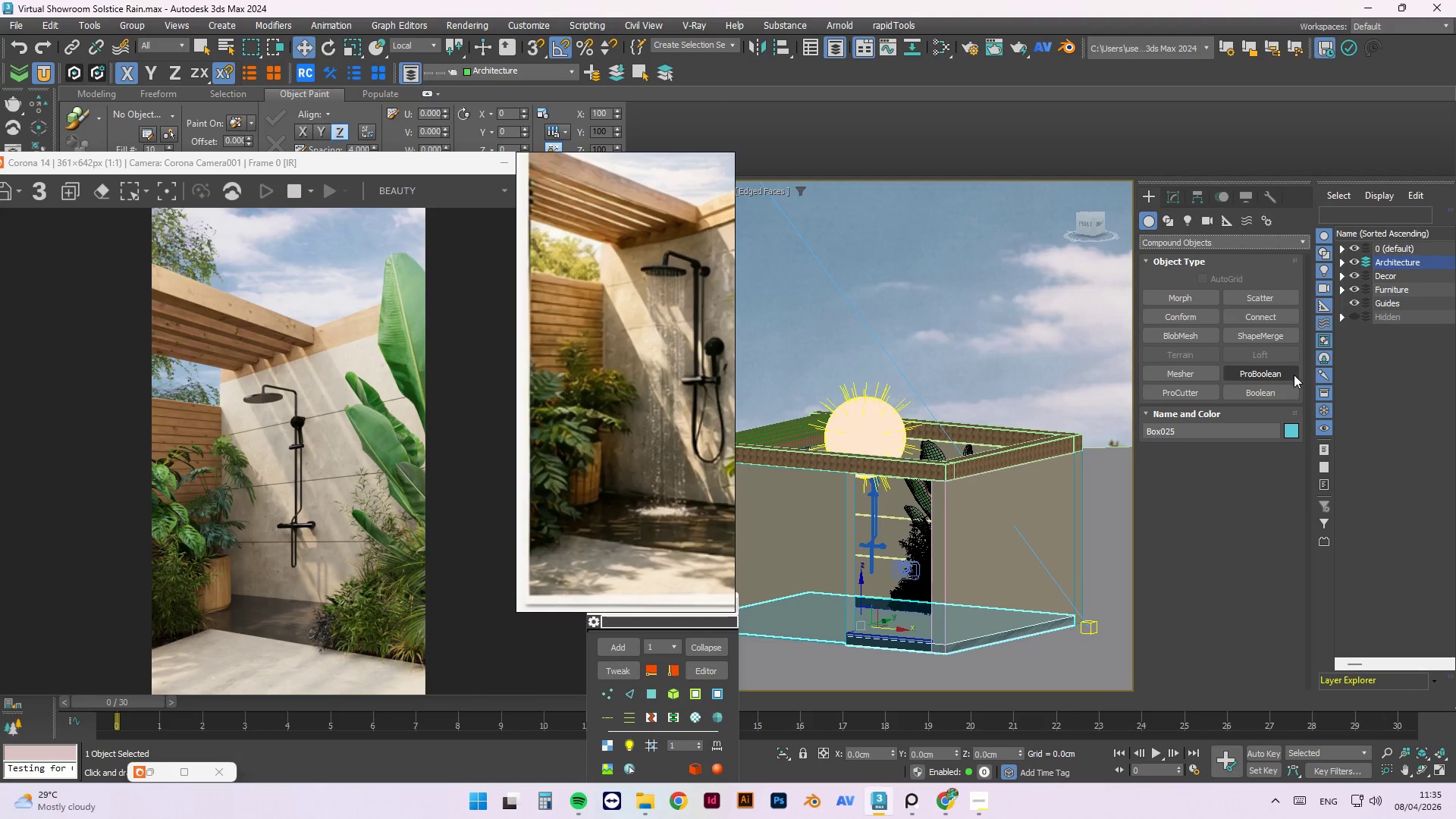 
left_click([1288, 374])
 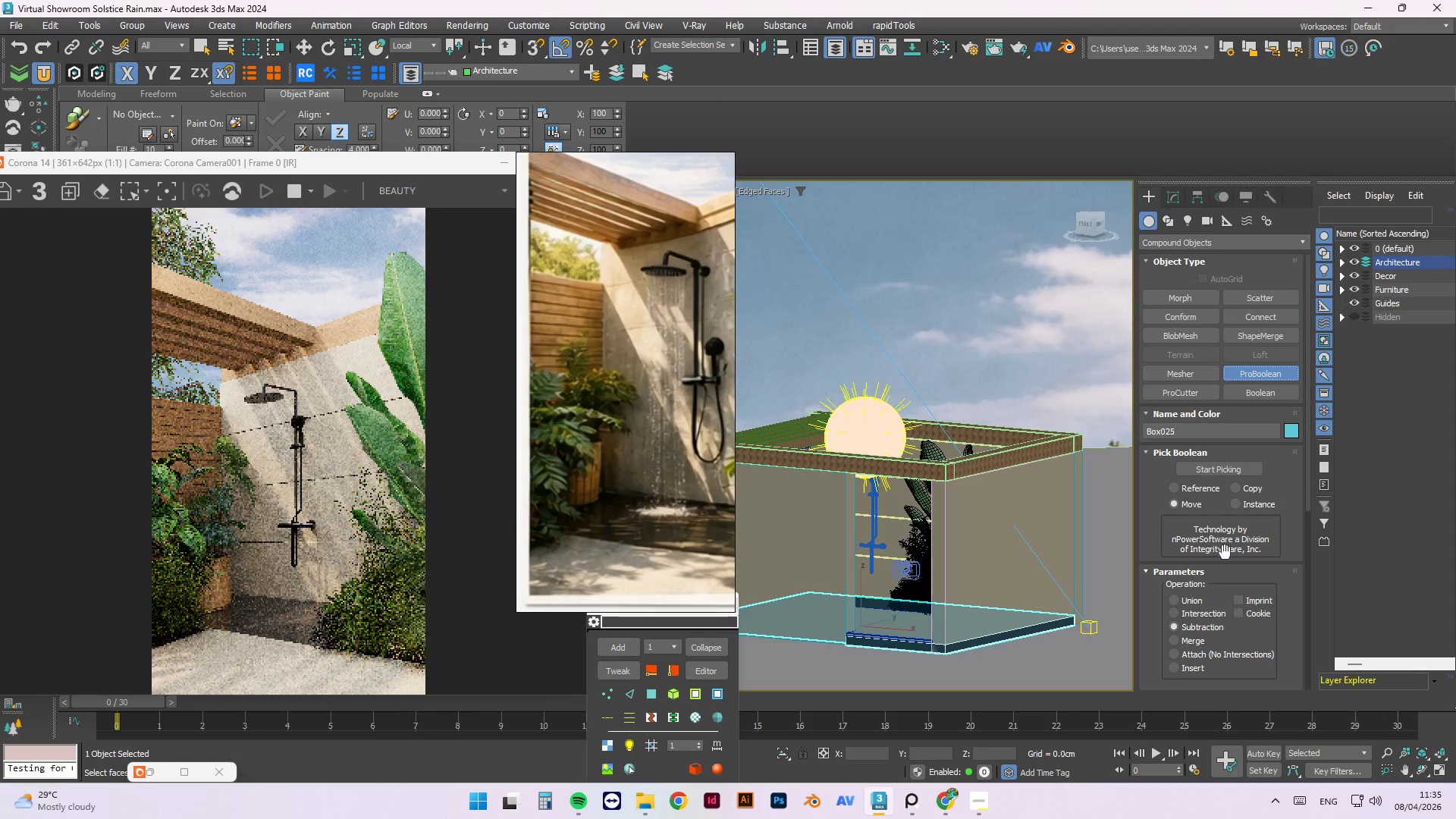 
left_click([1223, 465])
 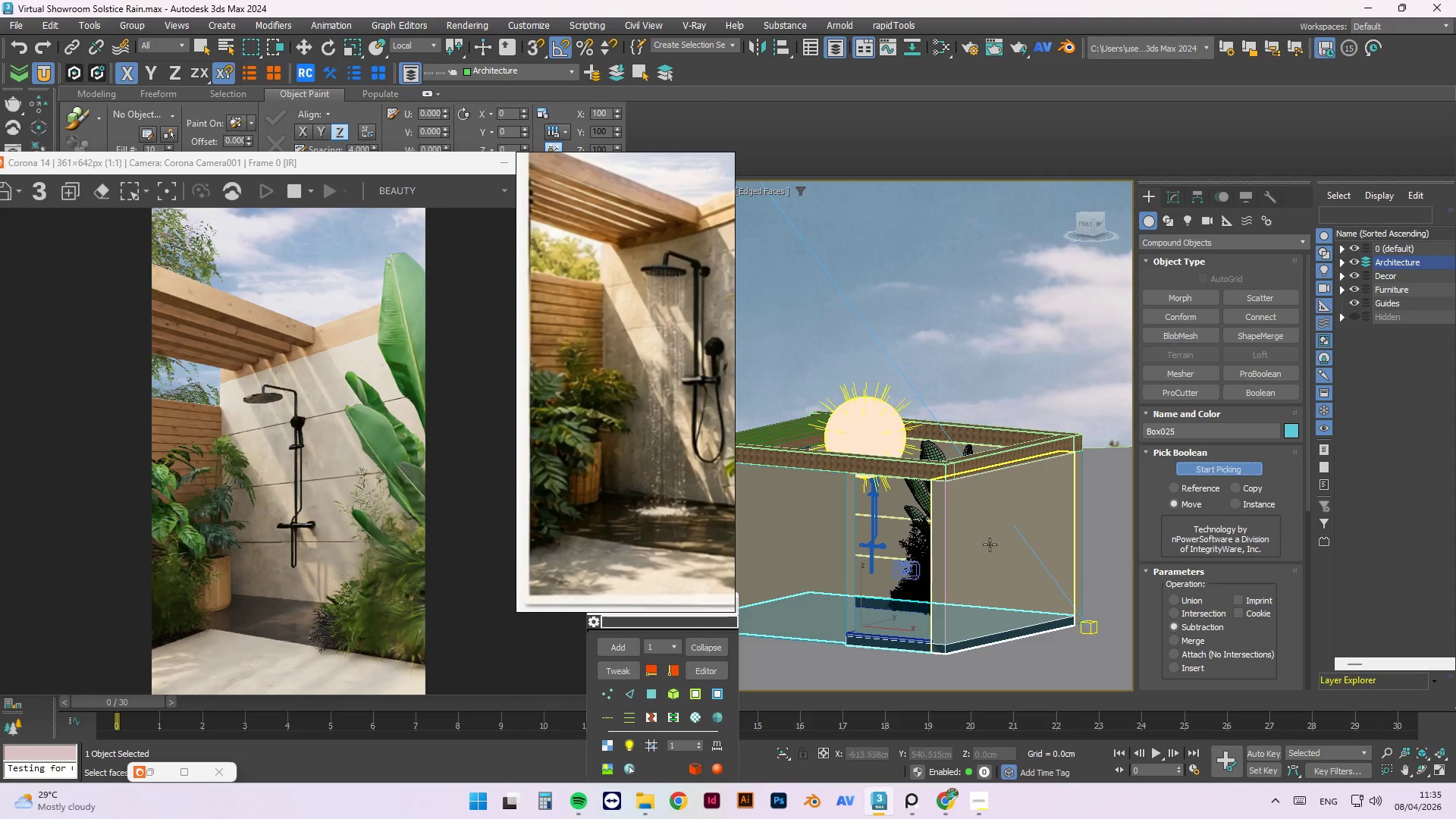 
left_click([985, 545])
 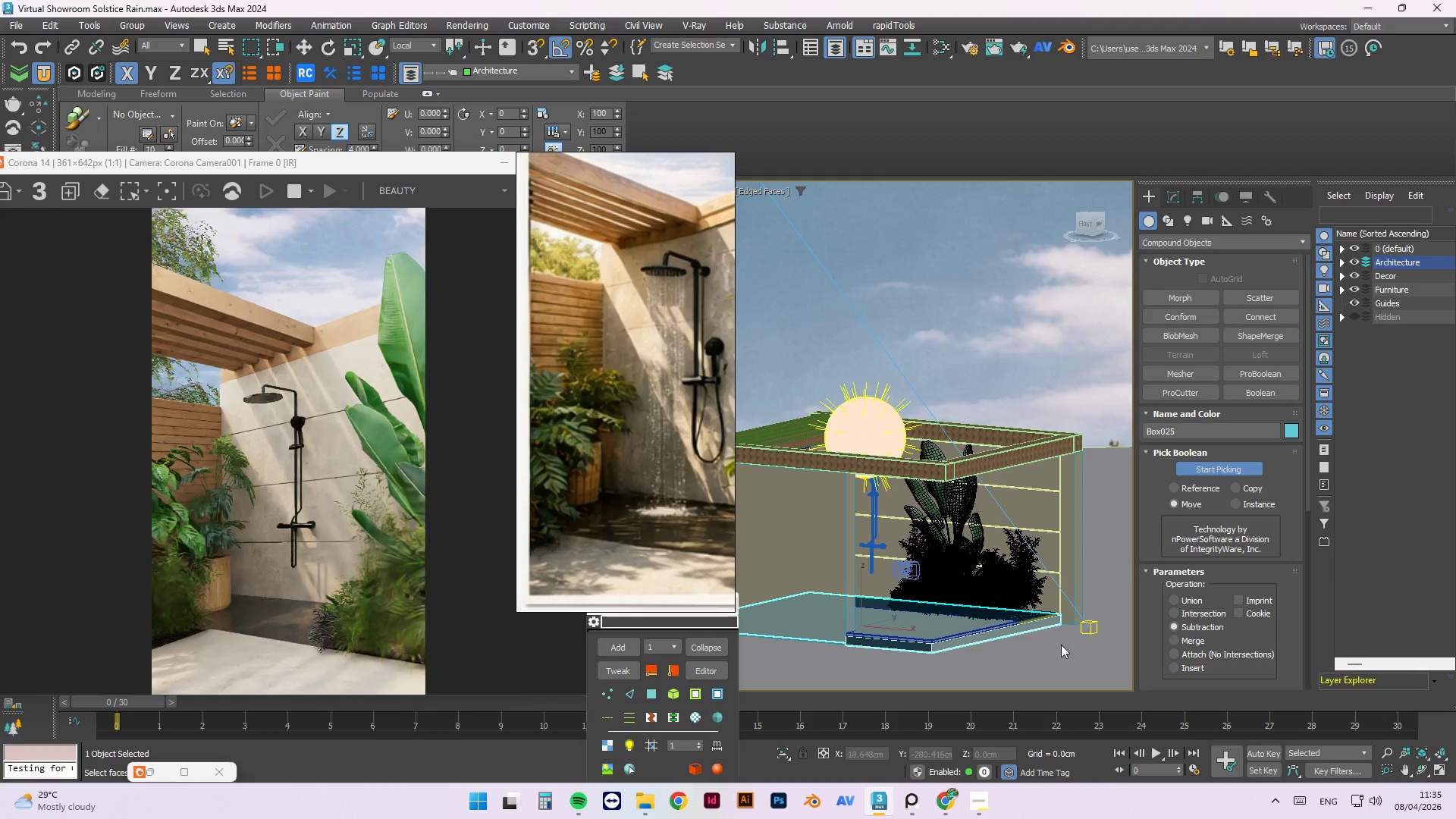 
left_click([1191, 473])
 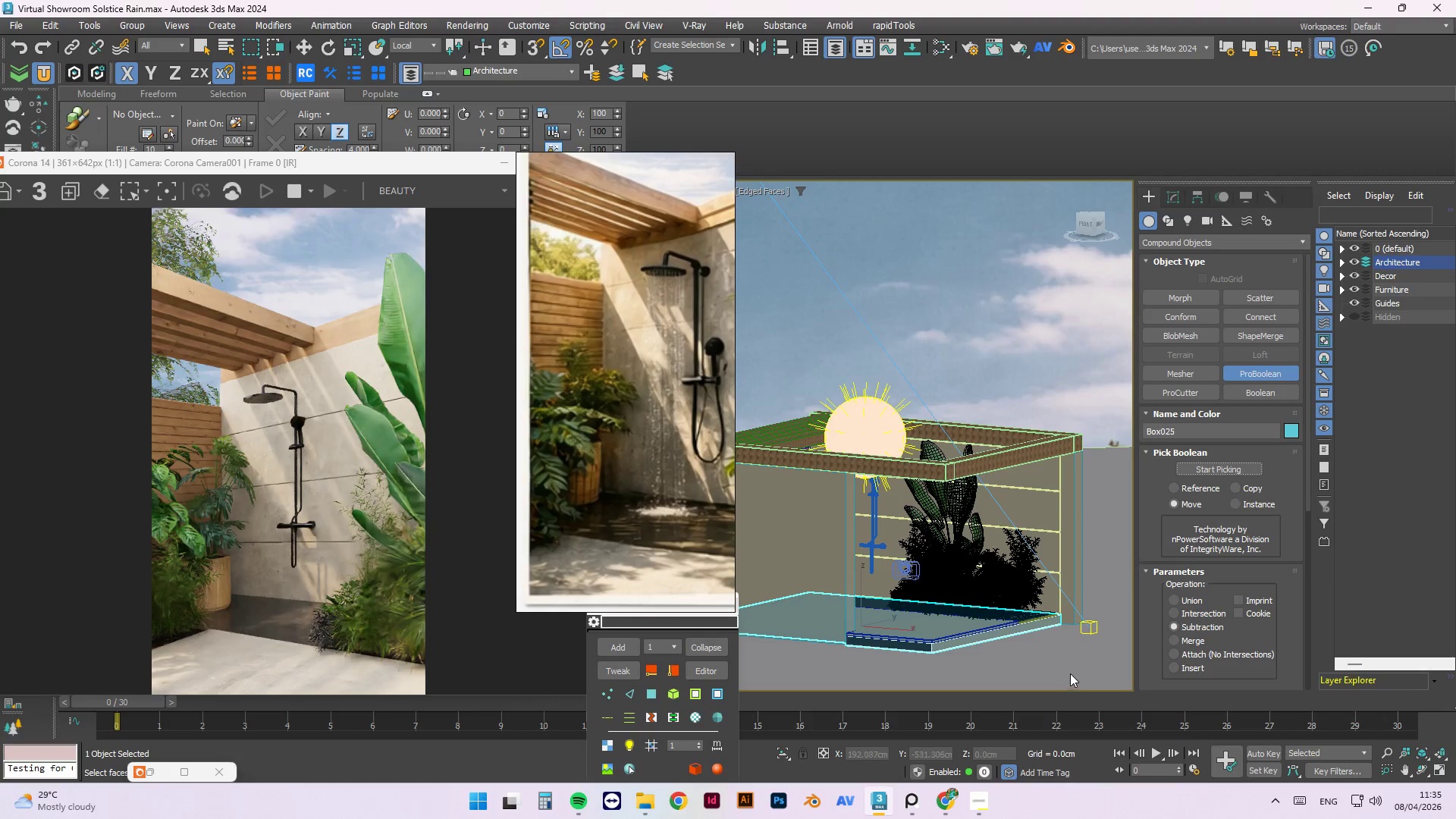 
left_click([1056, 665])
 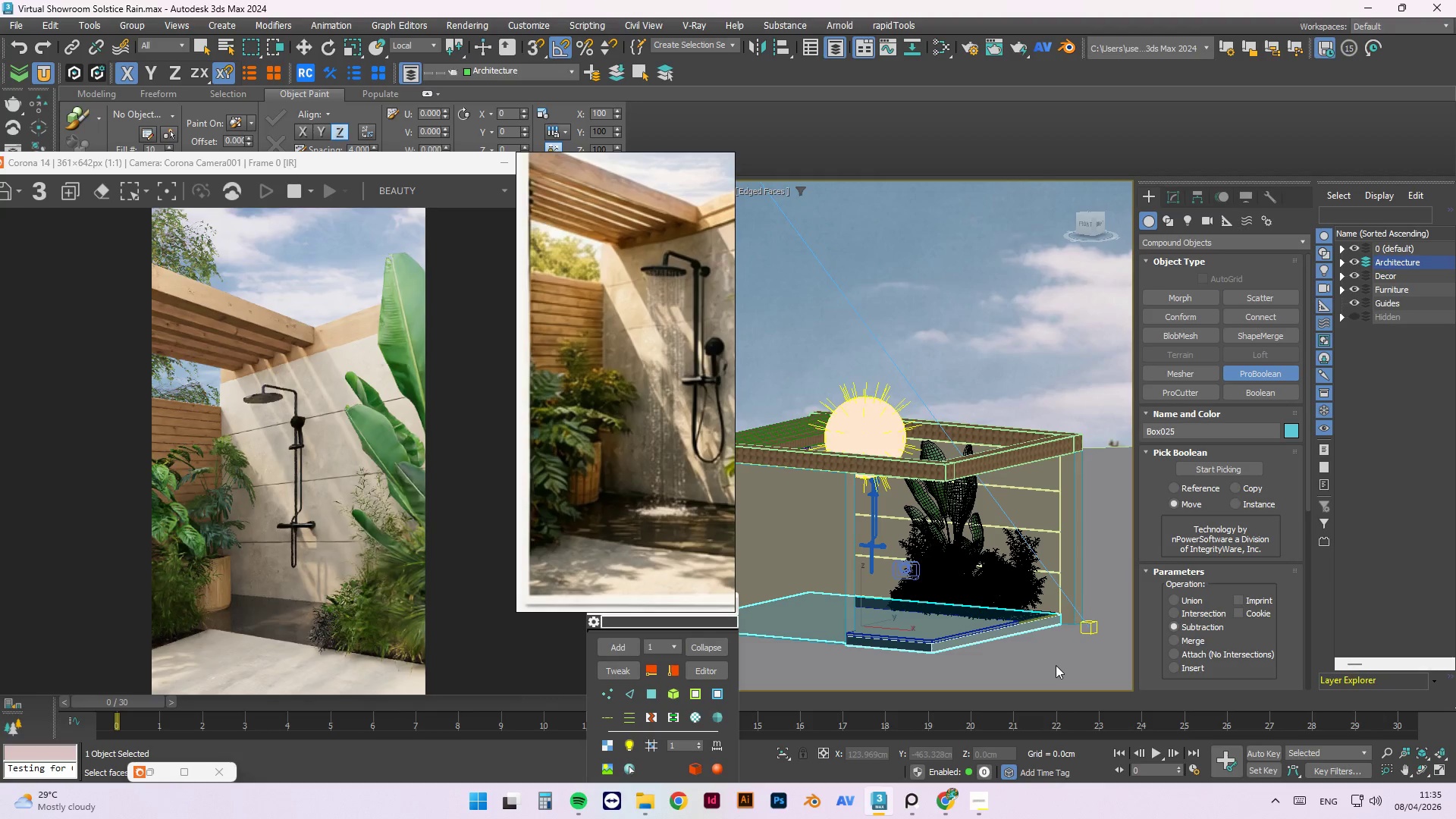 
right_click([1054, 658])
 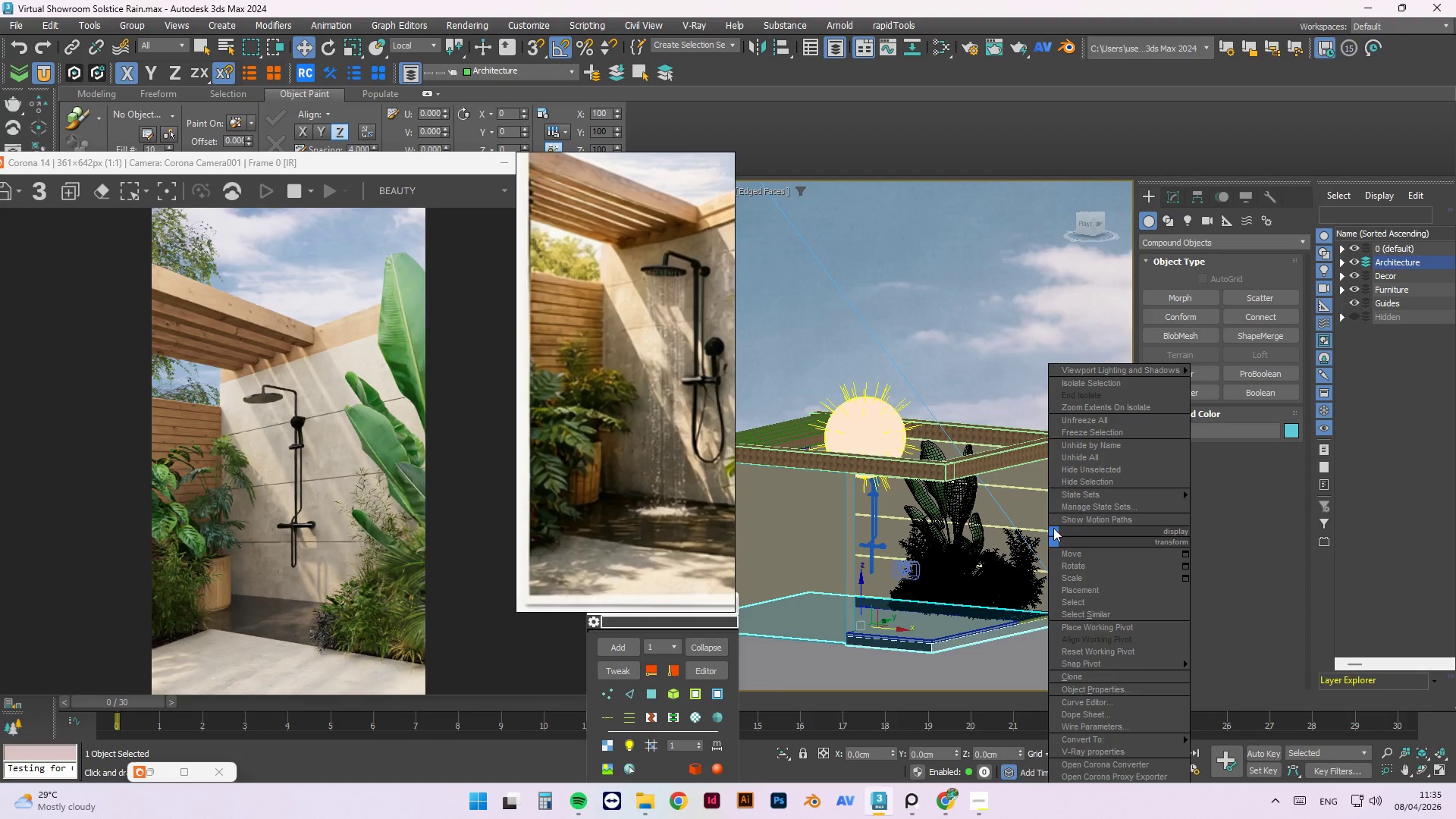 
wait(5.83)
 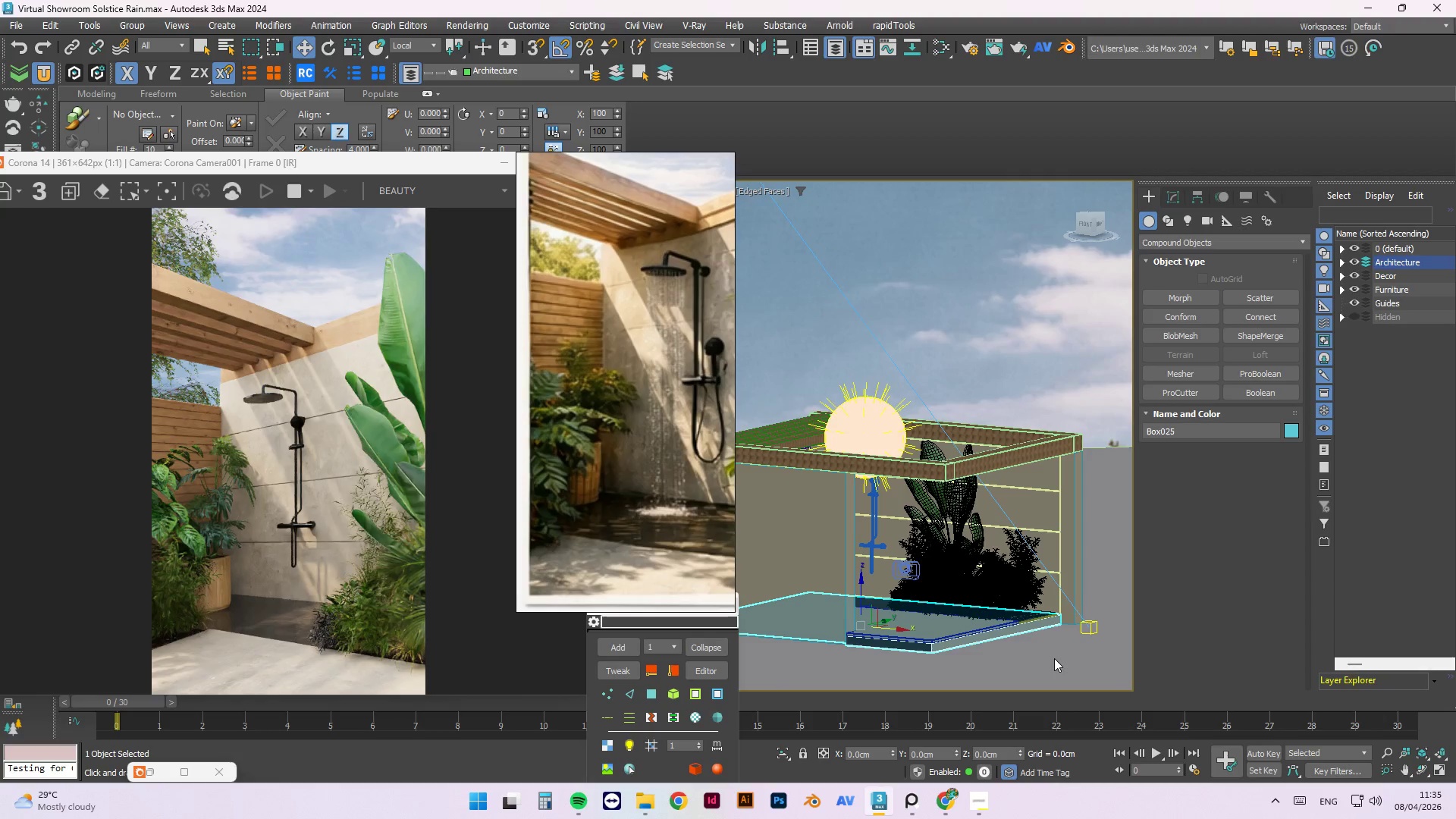 
left_click_drag(start_coordinate=[1081, 481], to_coordinate=[1081, 592])
 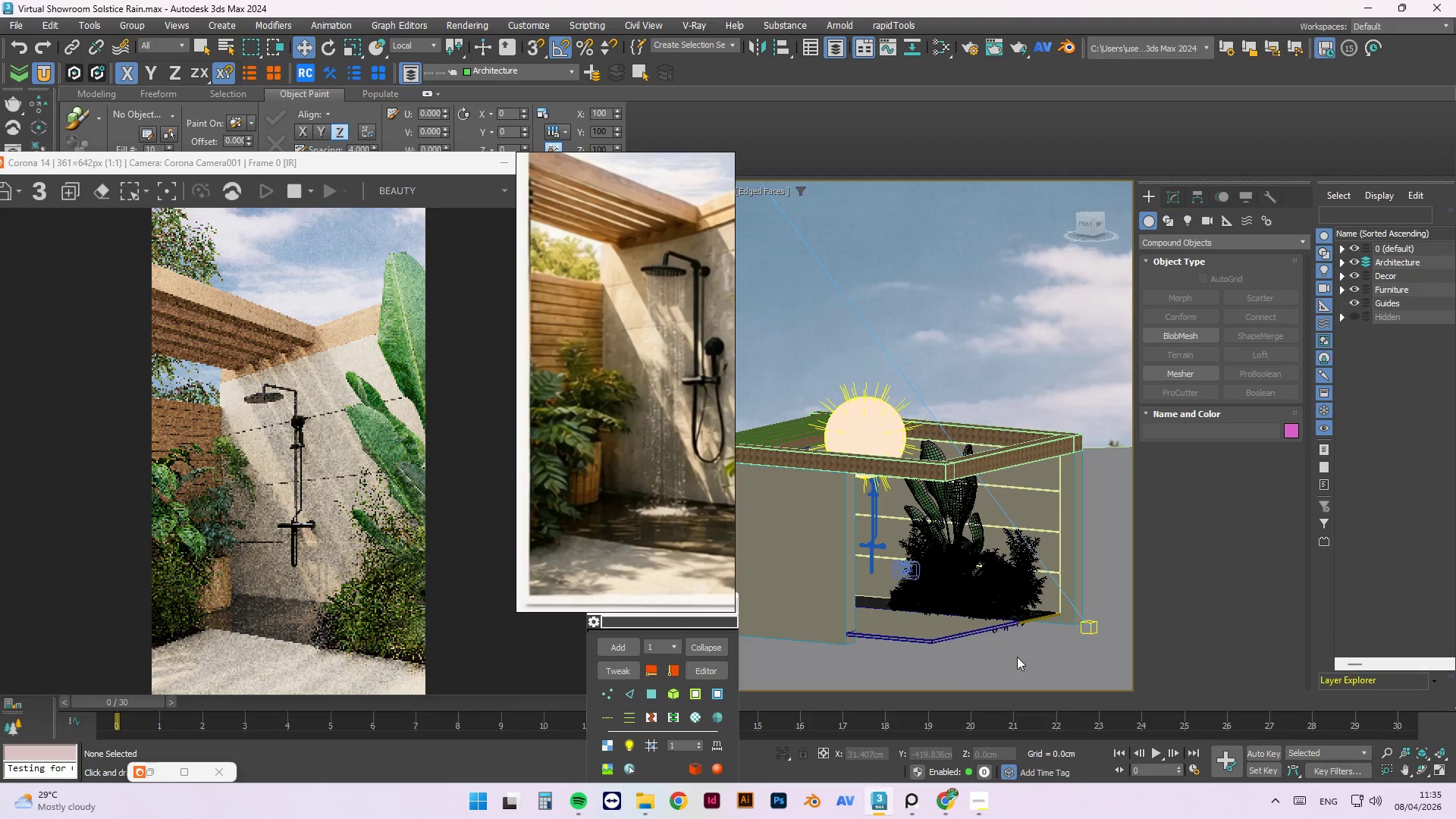 
scroll: coordinate [1018, 651], scroll_direction: up, amount: 2.0
 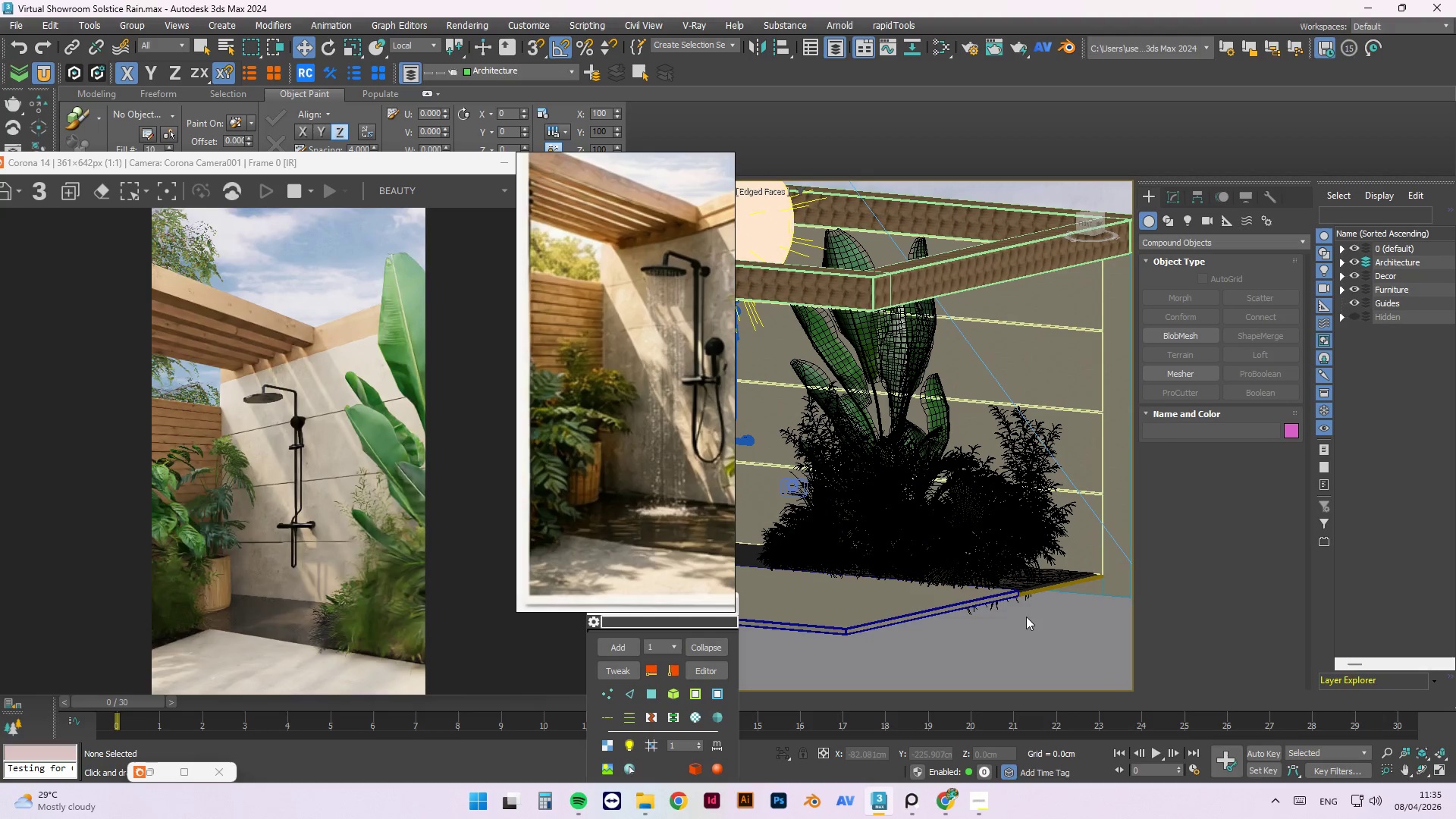 
key(Control+Z)
 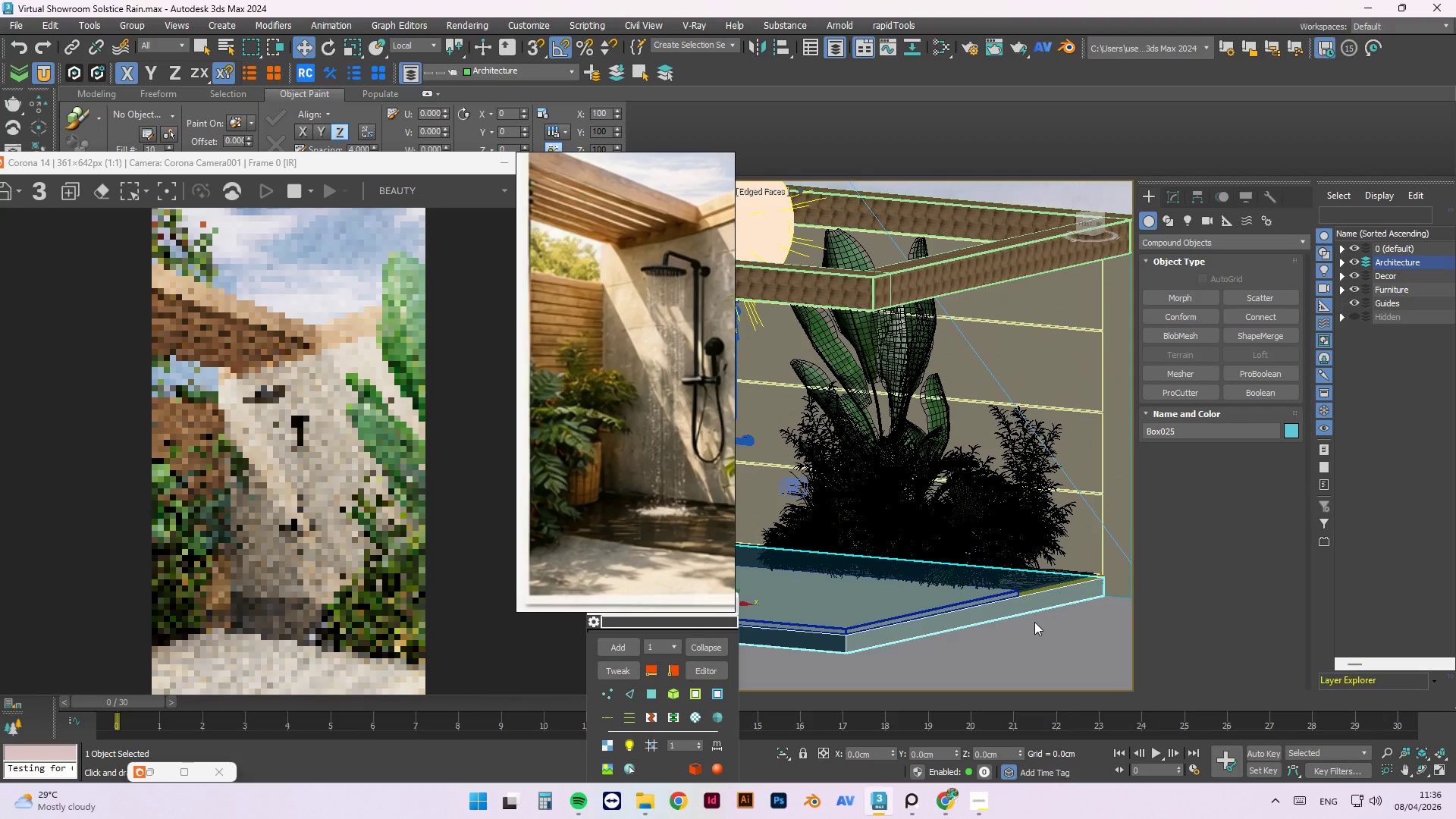 
left_click([1037, 631])
 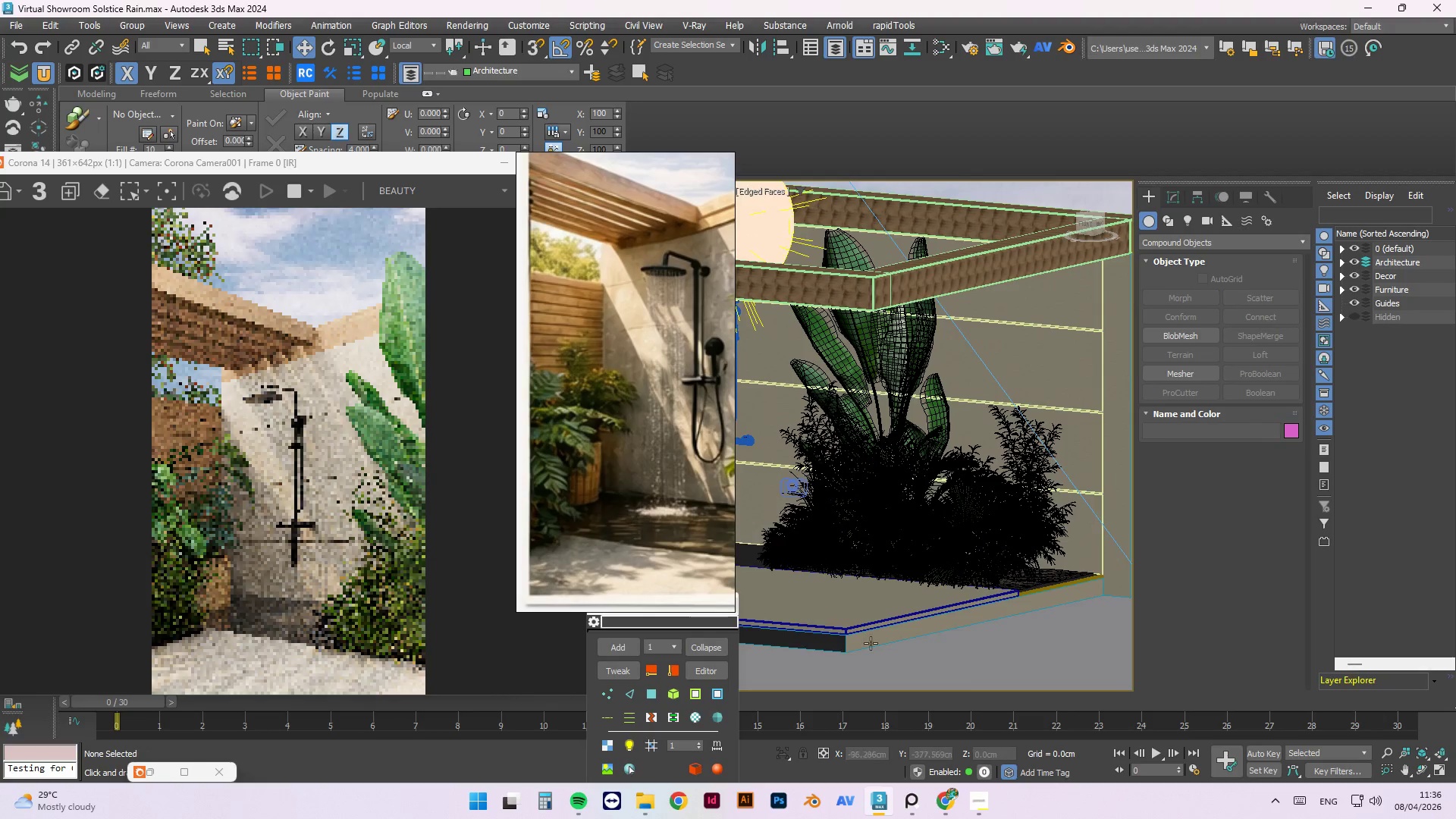 
scroll: coordinate [868, 625], scroll_direction: up, amount: 8.0
 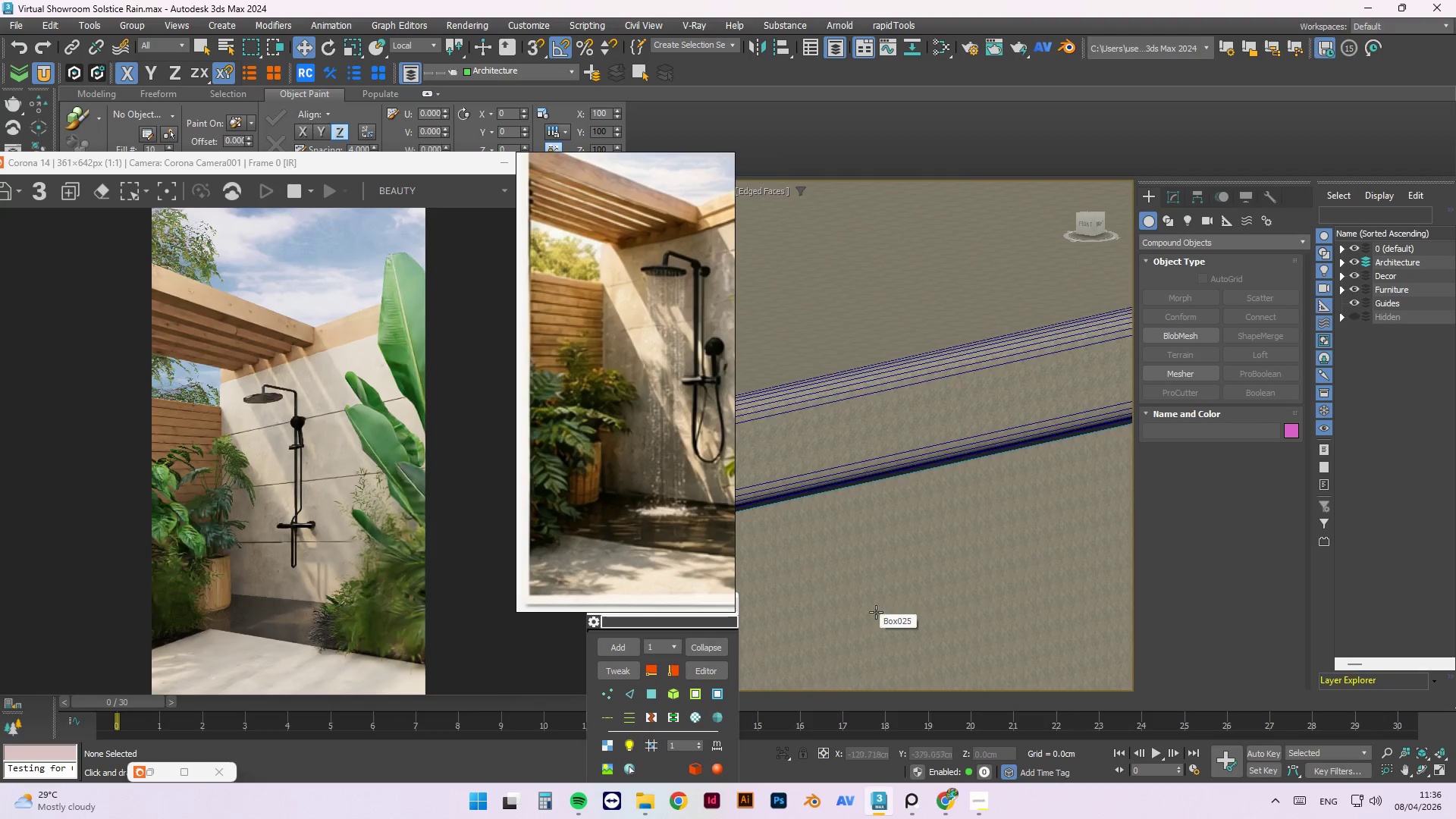 
left_click([881, 604])
 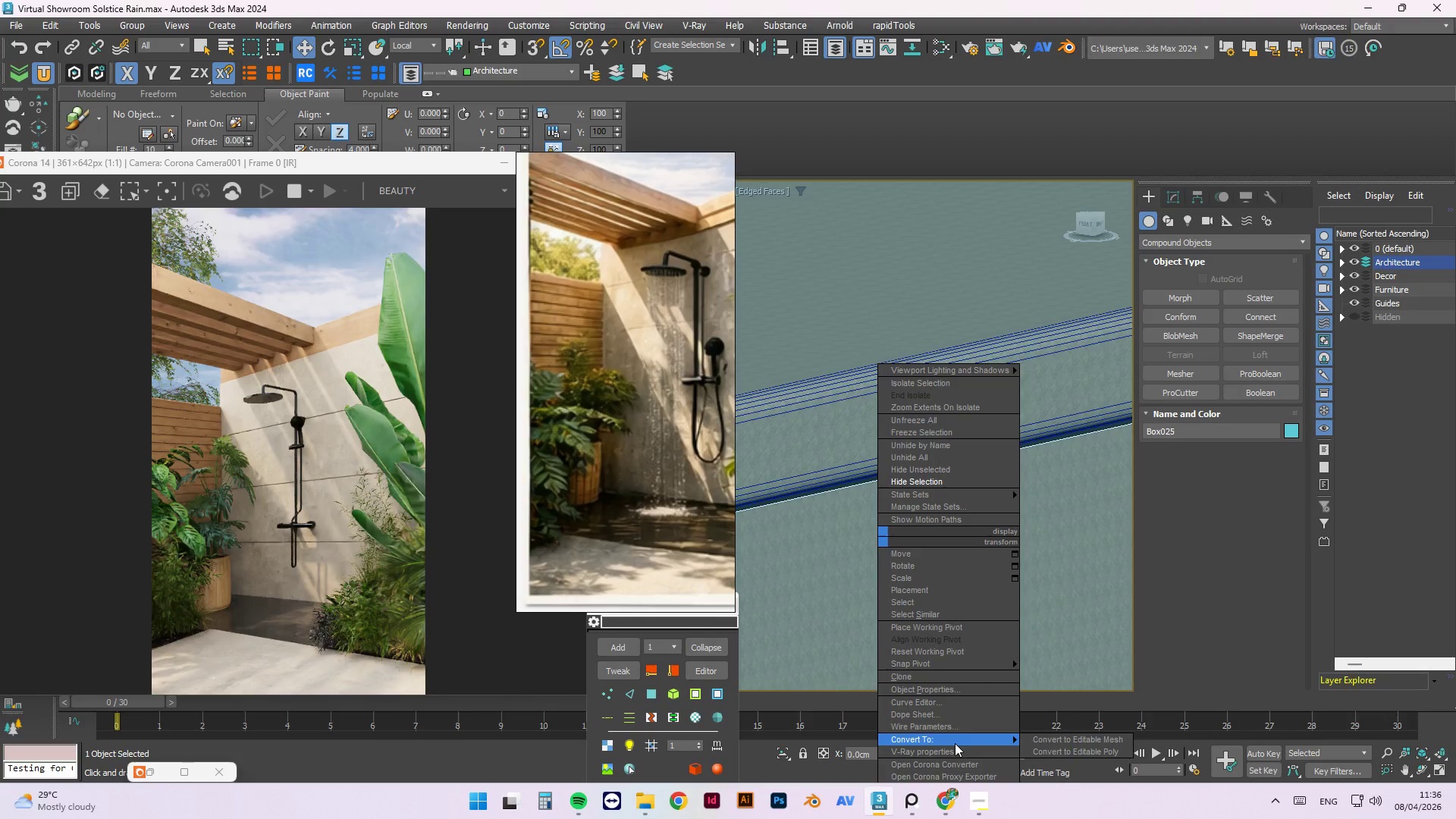 
left_click_drag(start_coordinate=[1060, 748], to_coordinate=[1060, 809])
 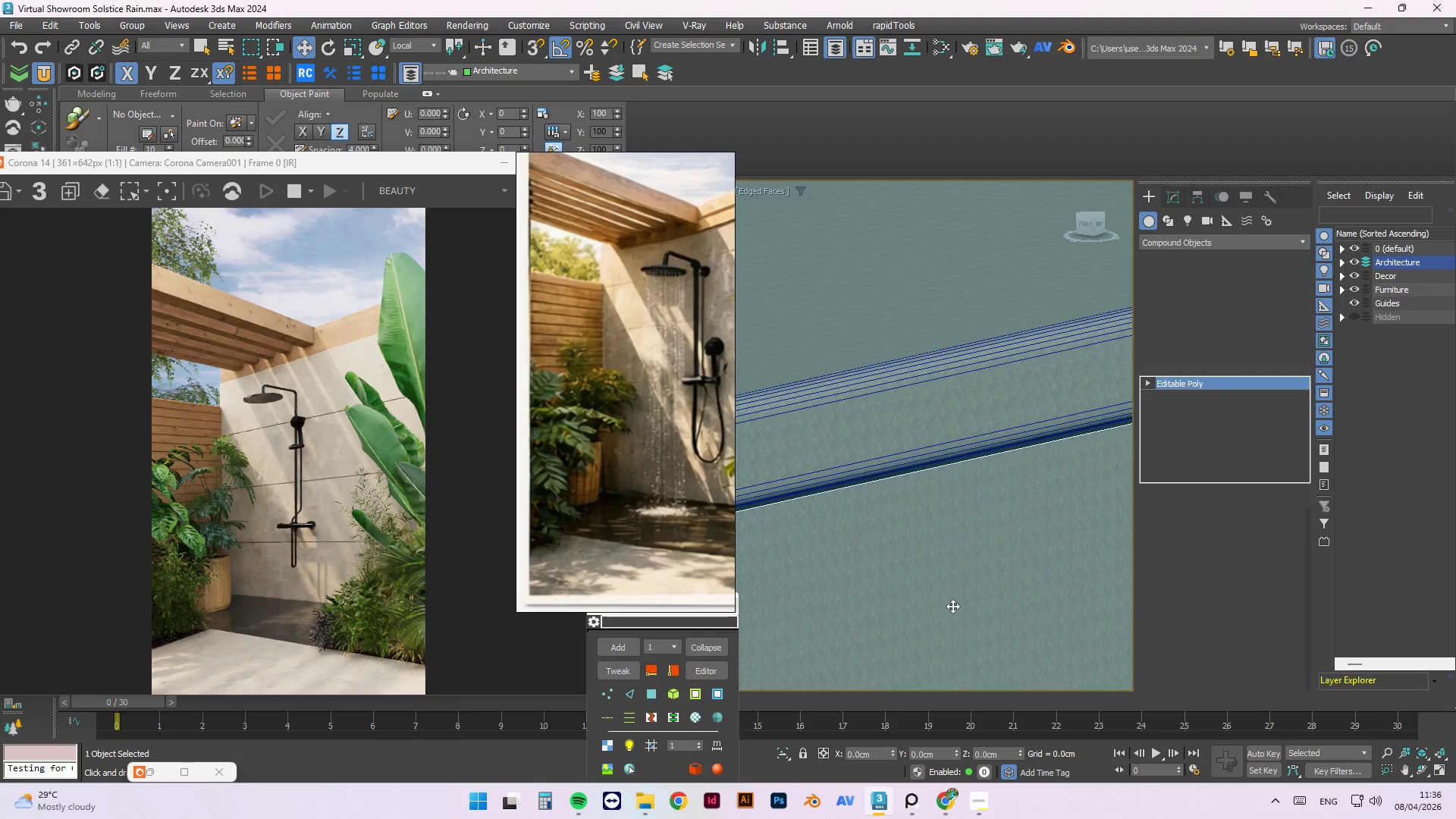 
scroll: coordinate [877, 649], scroll_direction: down, amount: 12.0
 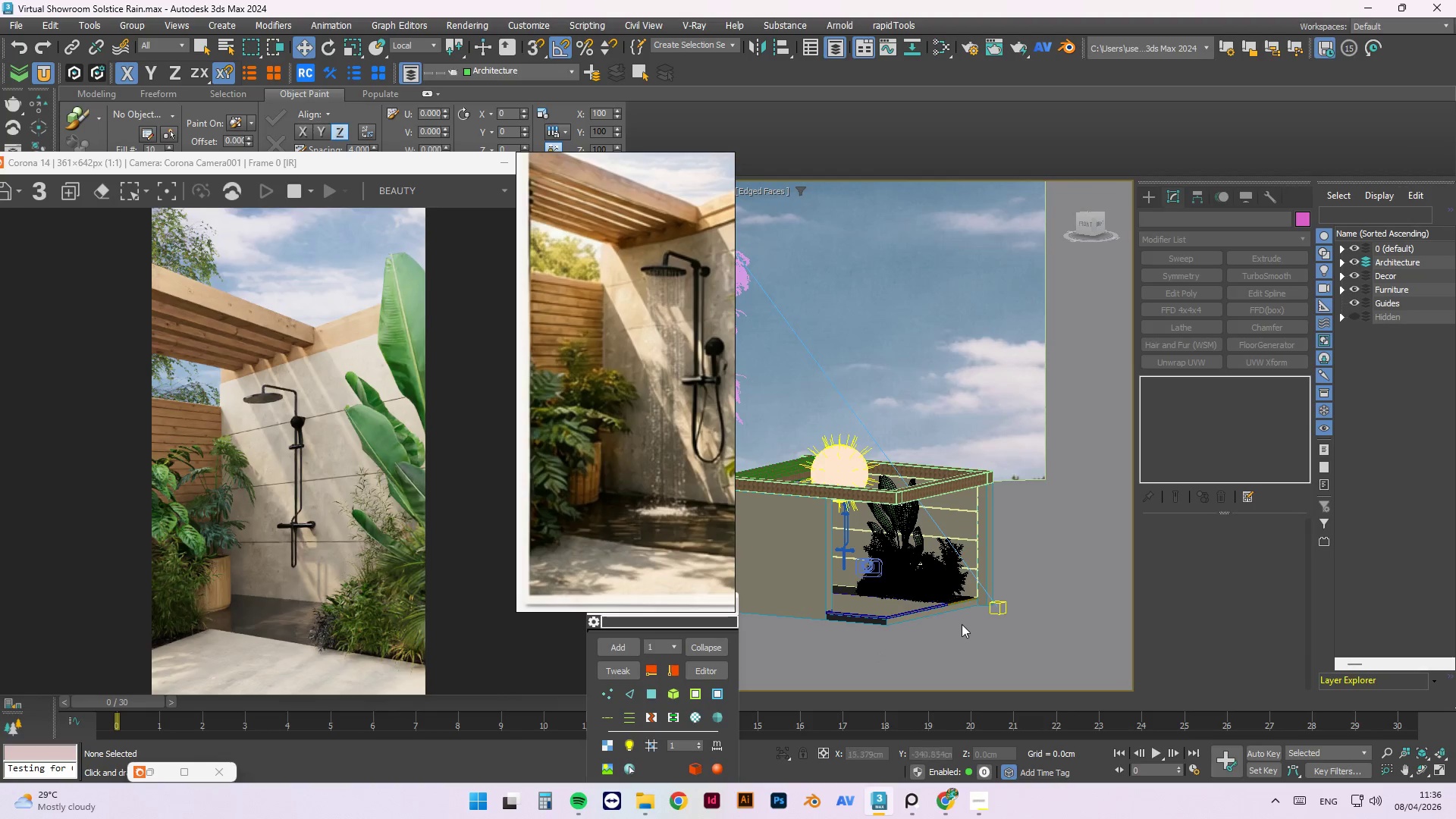 
hold_key(key=AltLeft, duration=1.52)
 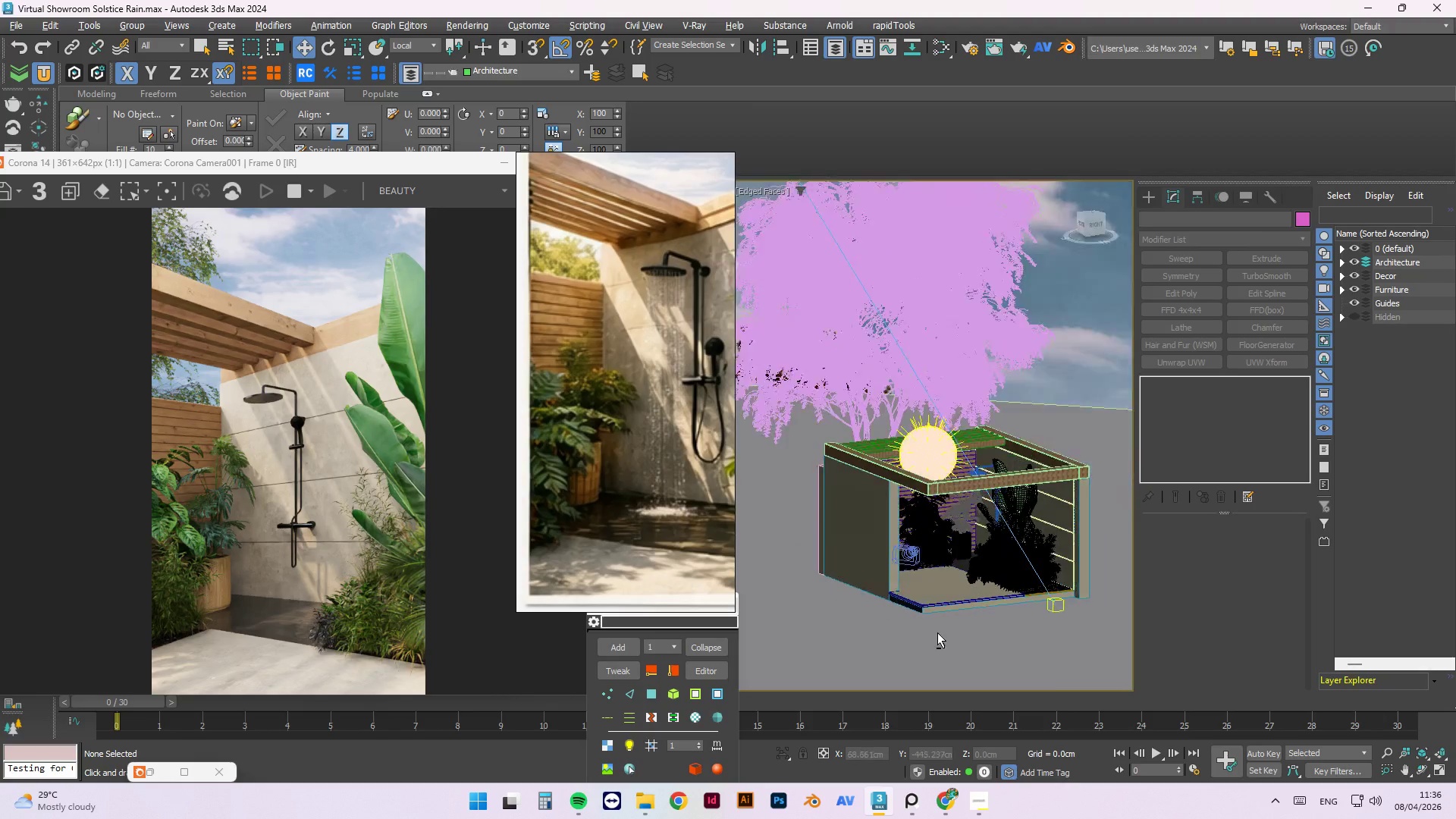 
hold_key(key=AltLeft, duration=1.05)
 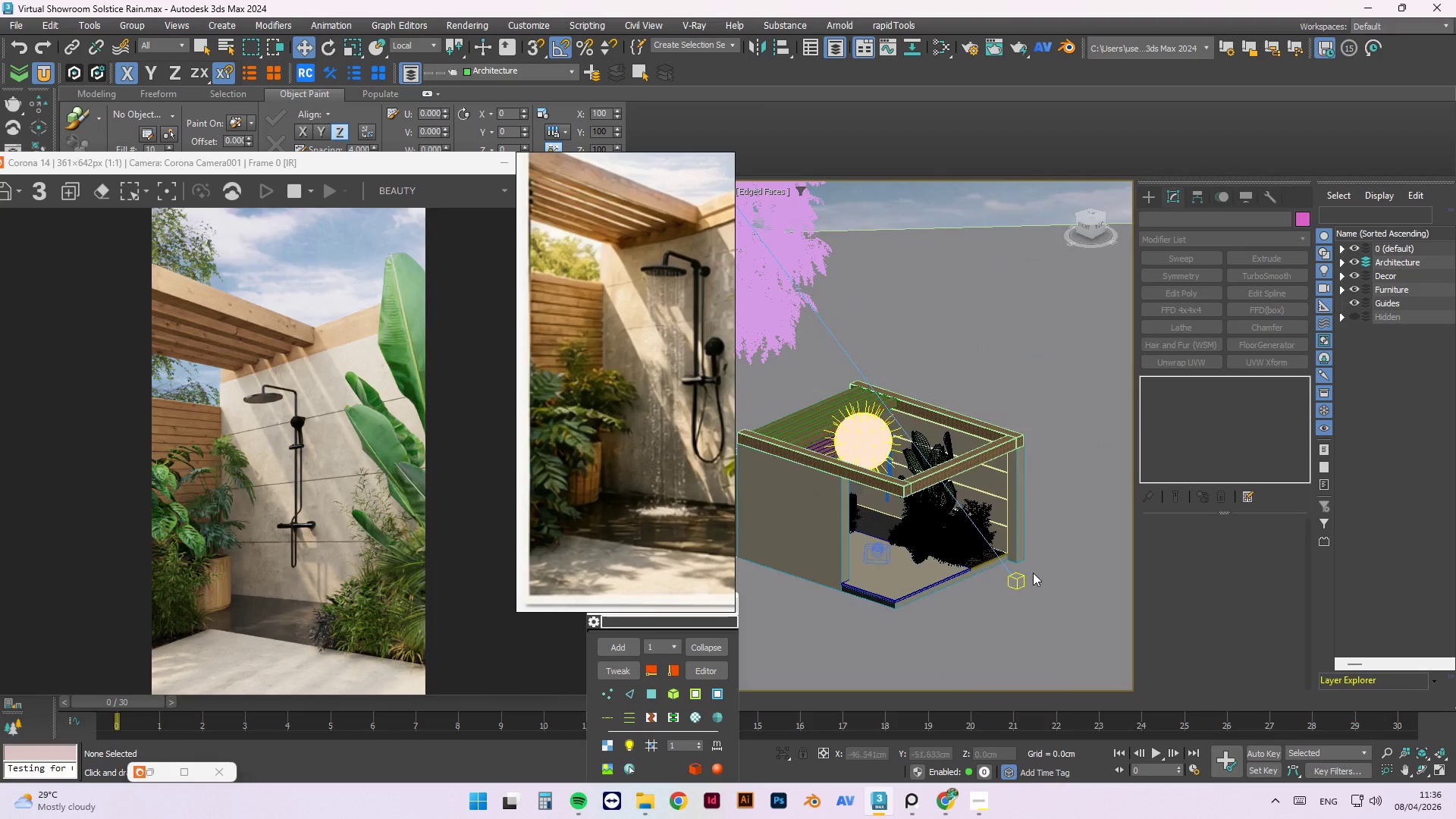 
hold_key(key=AltLeft, duration=1.42)
 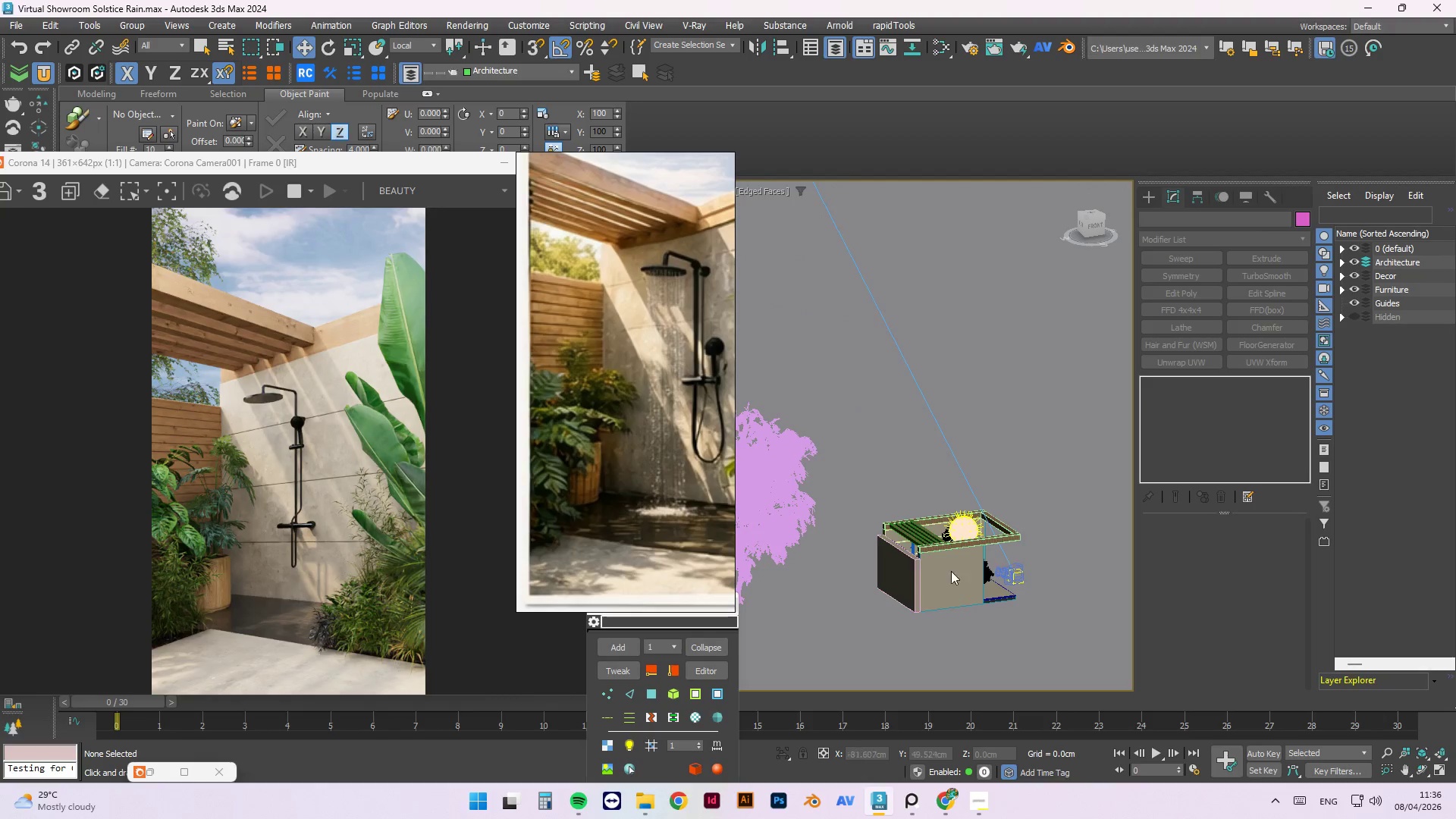 
scroll: coordinate [1033, 573], scroll_direction: down, amount: 2.0
 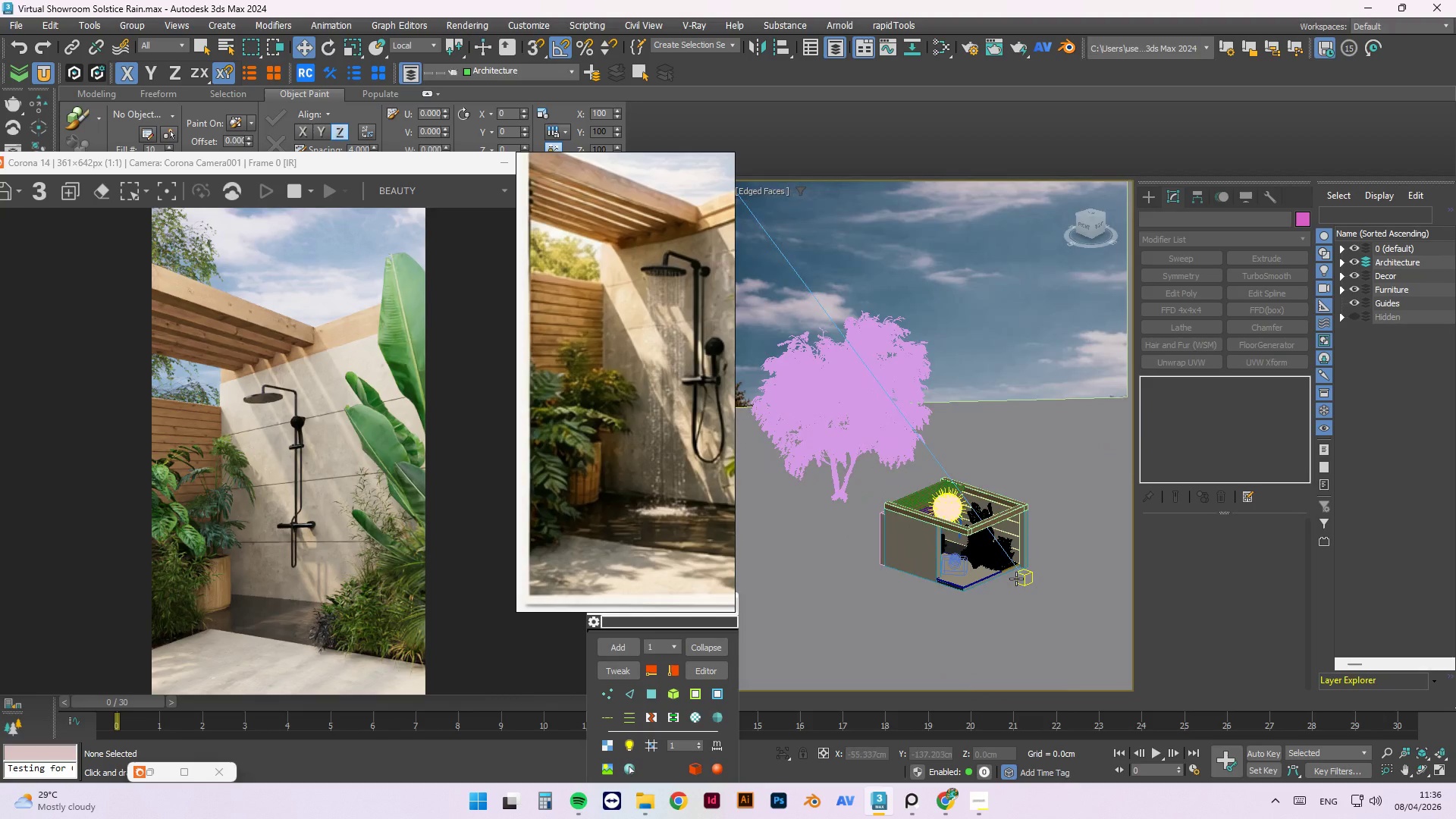 
left_click([881, 588])
 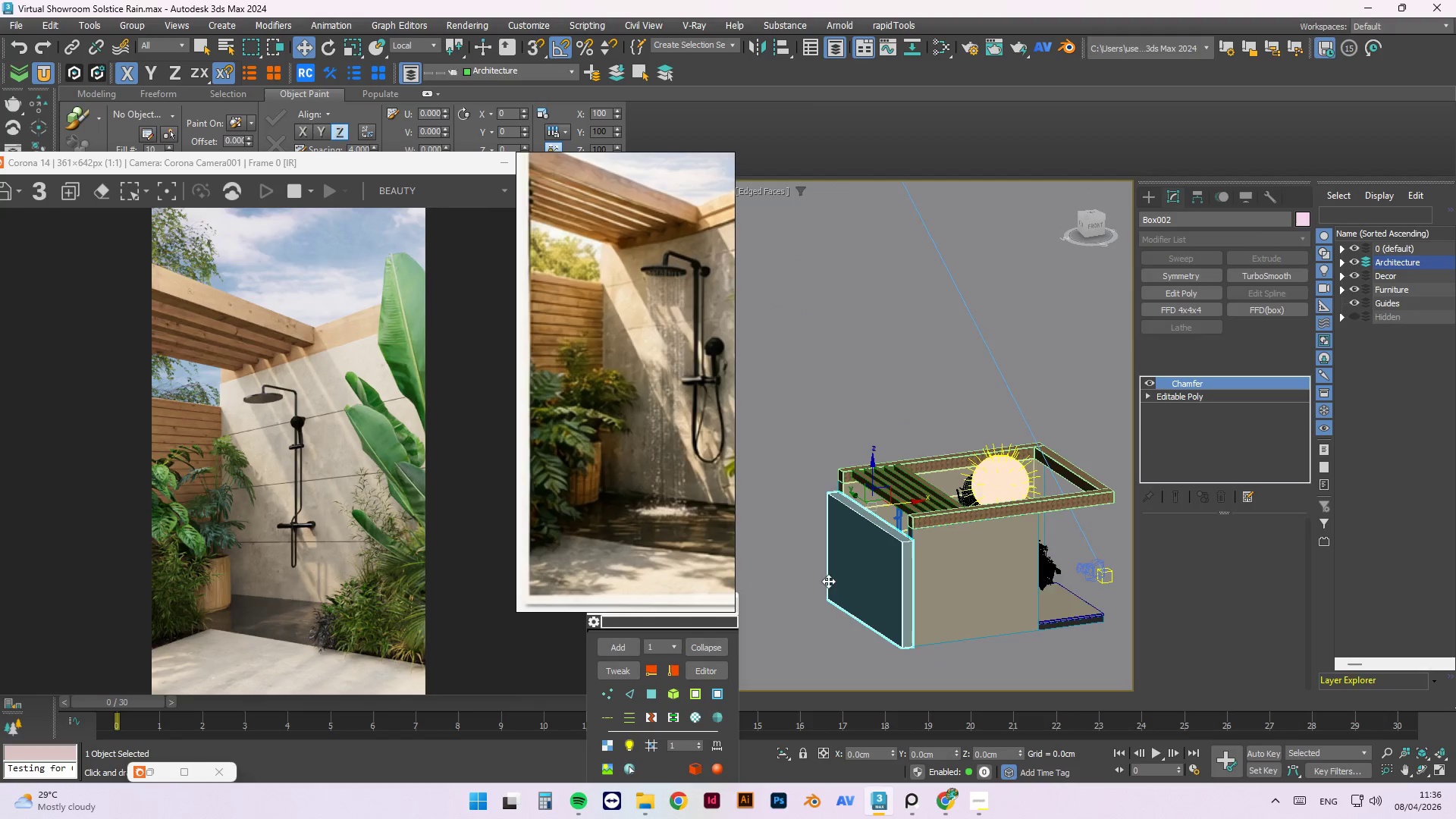 
scroll: coordinate [927, 577], scroll_direction: up, amount: 3.0
 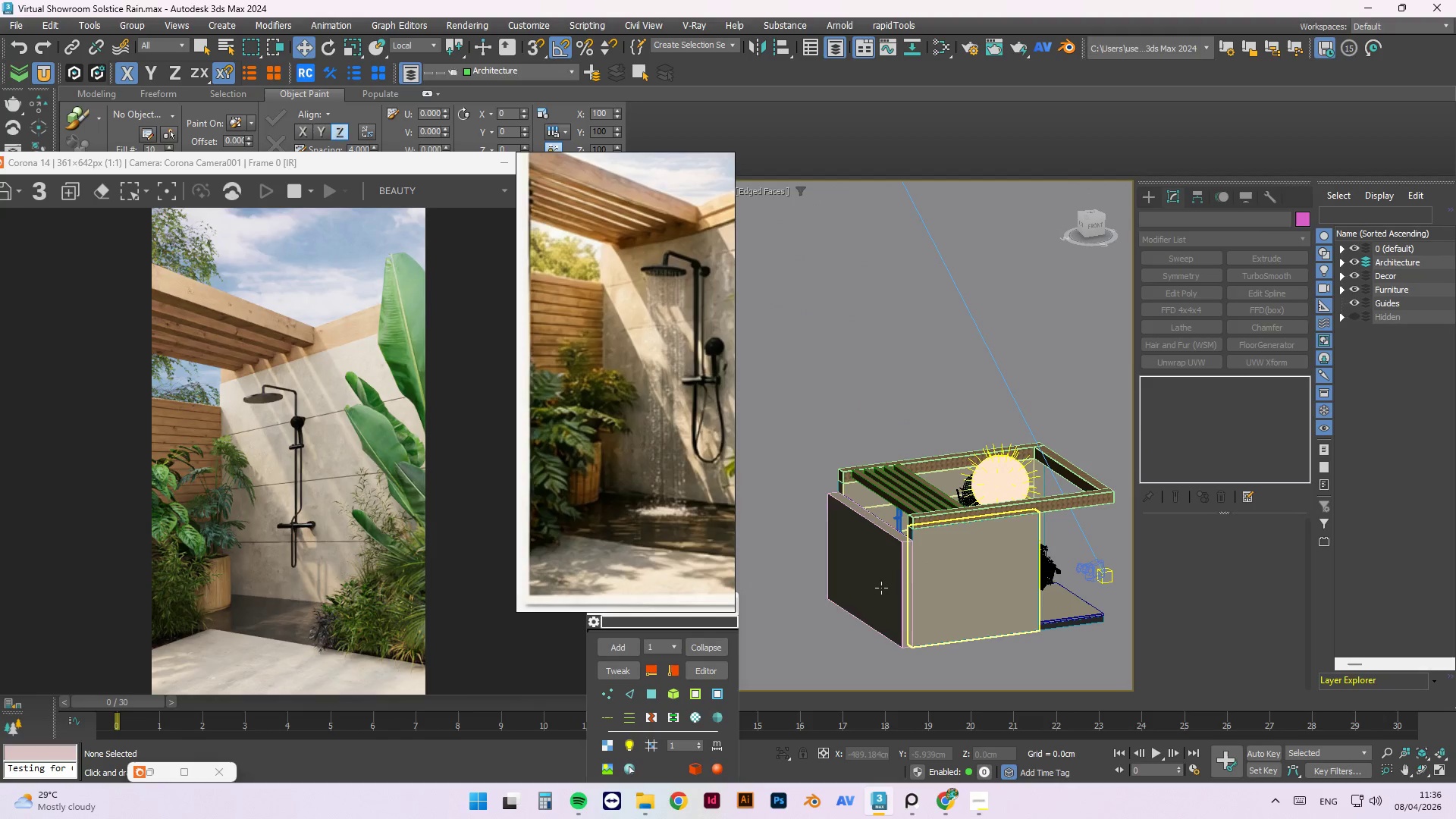 
scroll: coordinate [811, 578], scroll_direction: down, amount: 2.0
 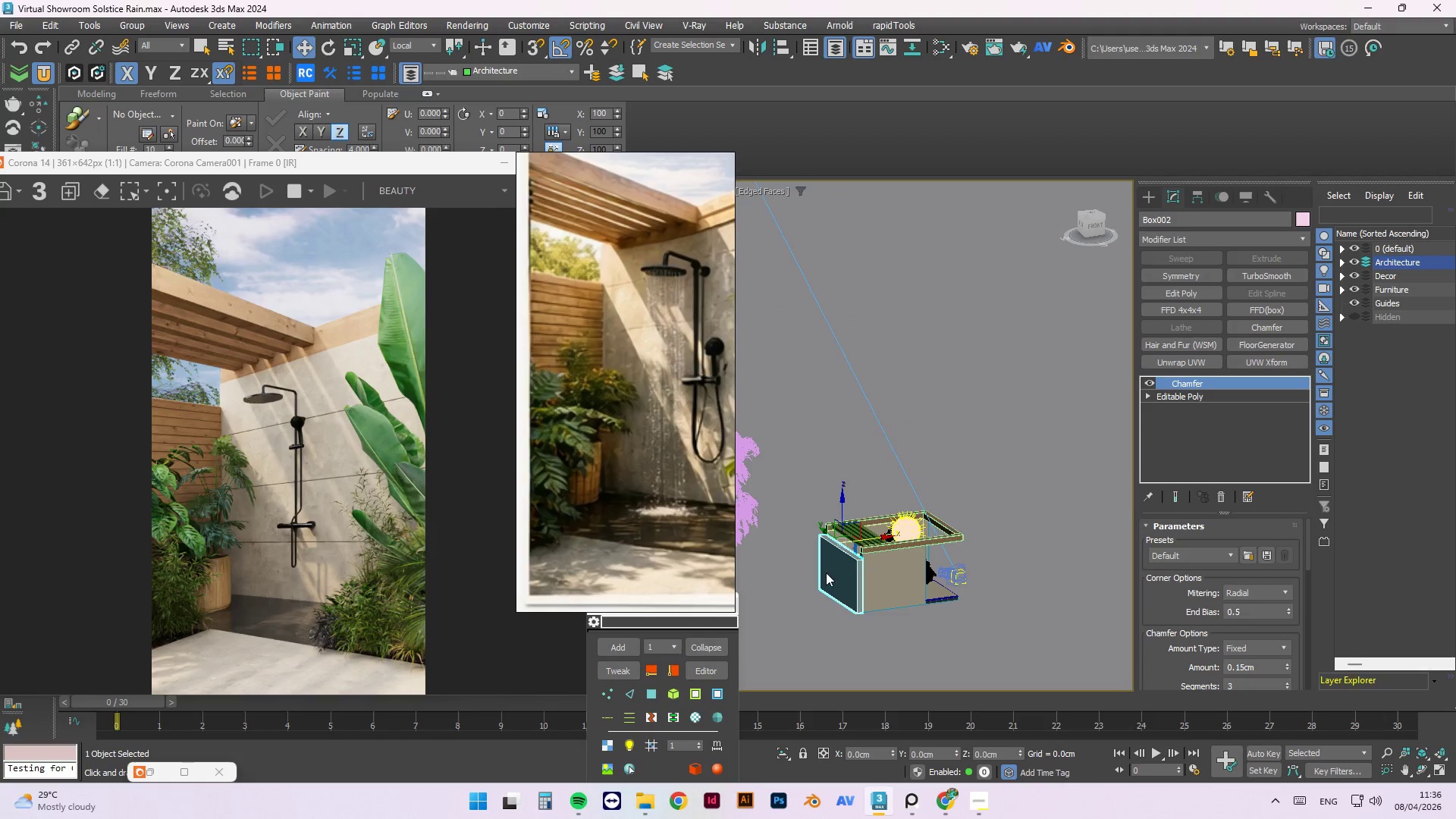 
scroll: coordinate [869, 565], scroll_direction: up, amount: 1.0
 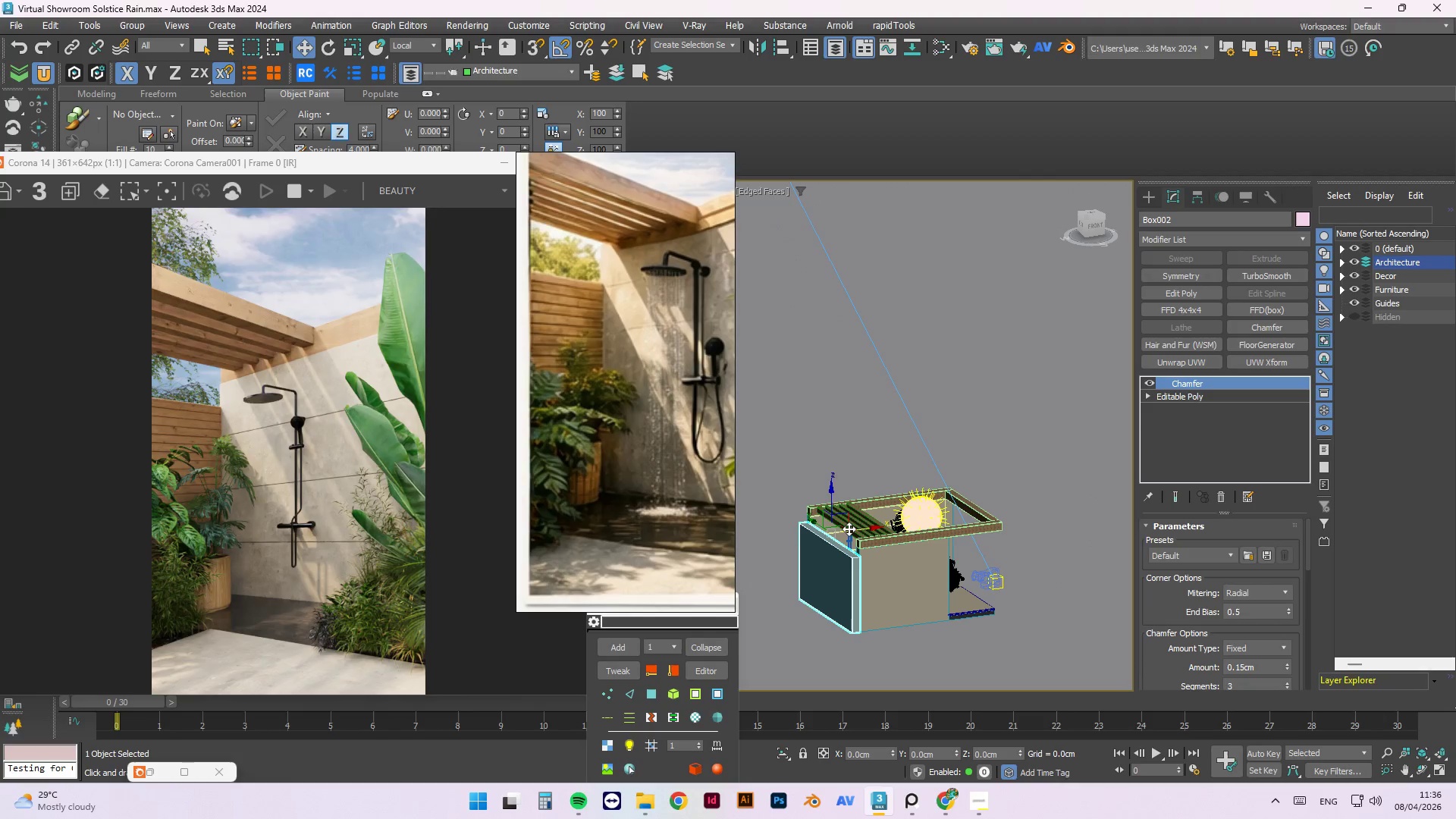 
hold_key(key=ShiftLeft, duration=1.5)
left_click_drag(start_coordinate=[849, 532], to_coordinate=[1040, 498])
 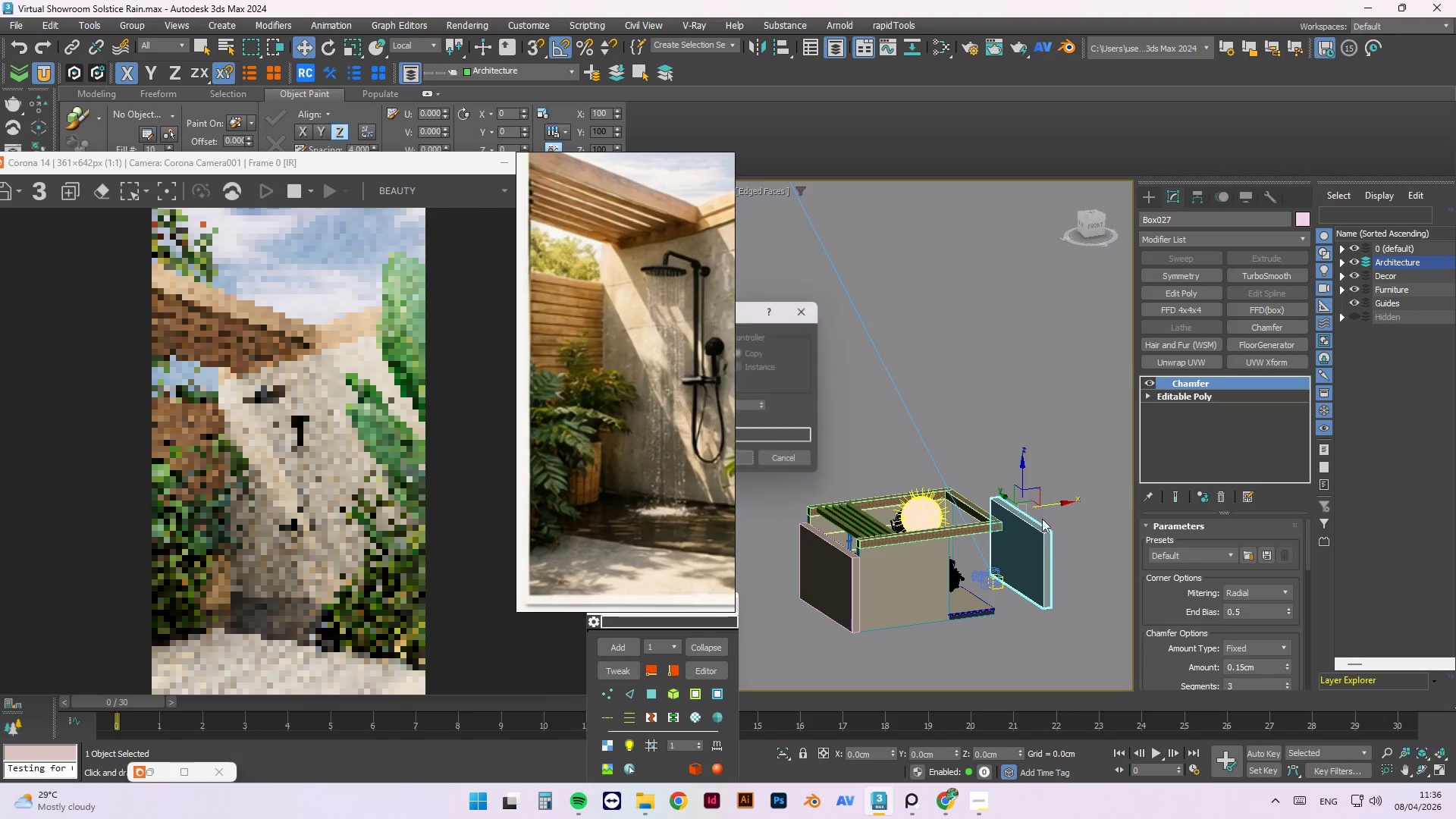 
key(Shift+ShiftLeft)
 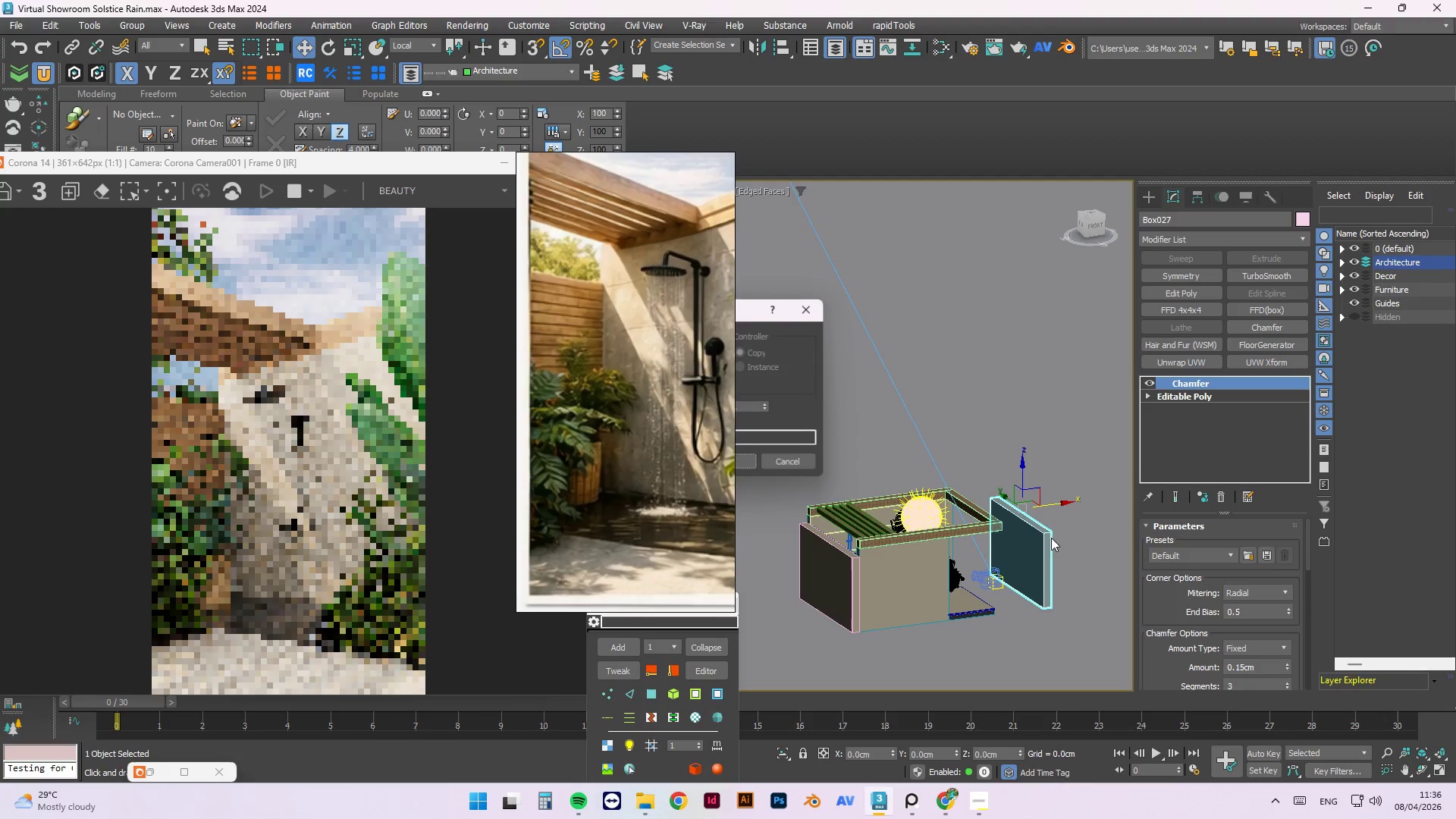 
key(Shift+ShiftLeft)
 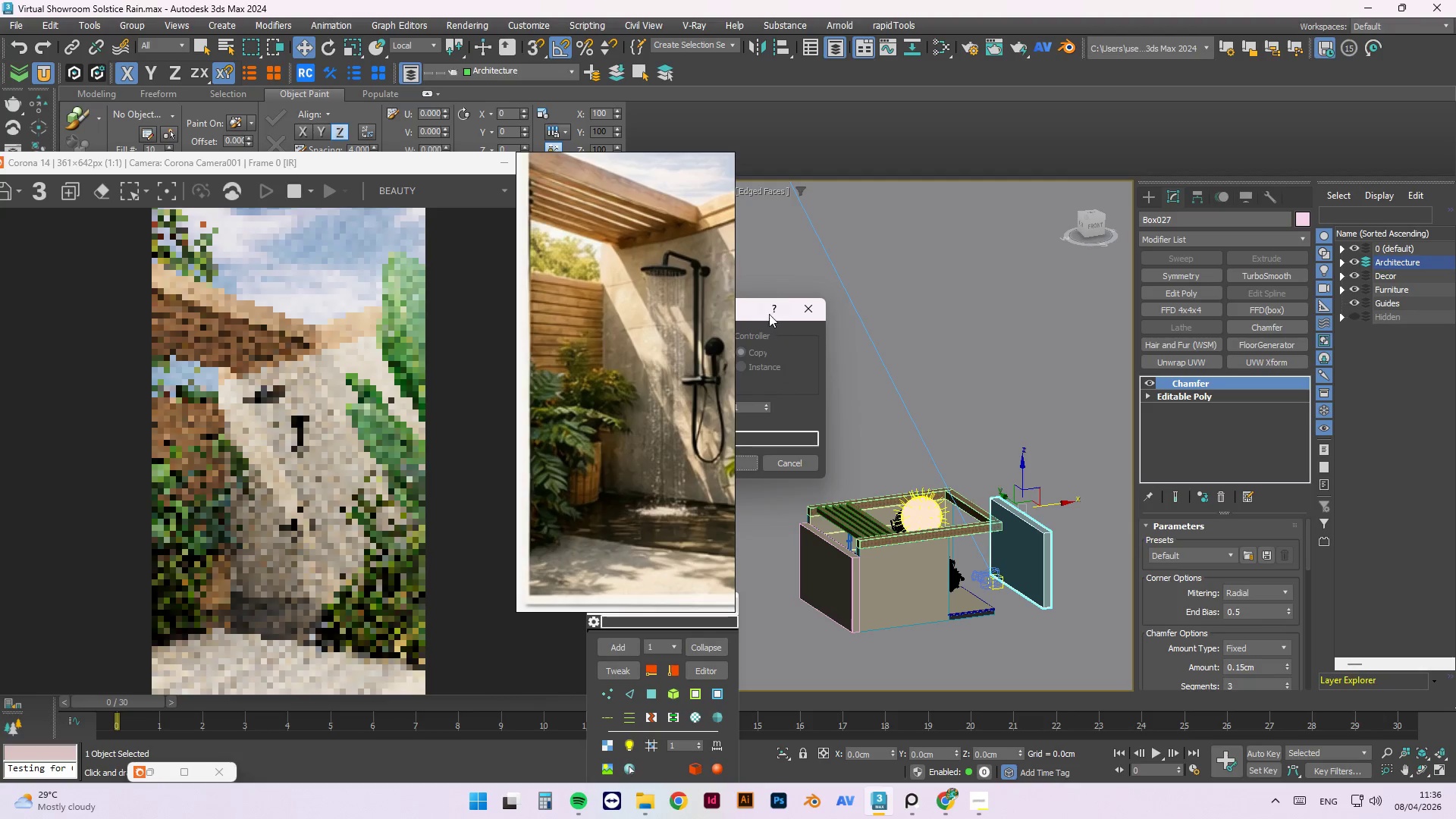 
left_click([751, 310])
 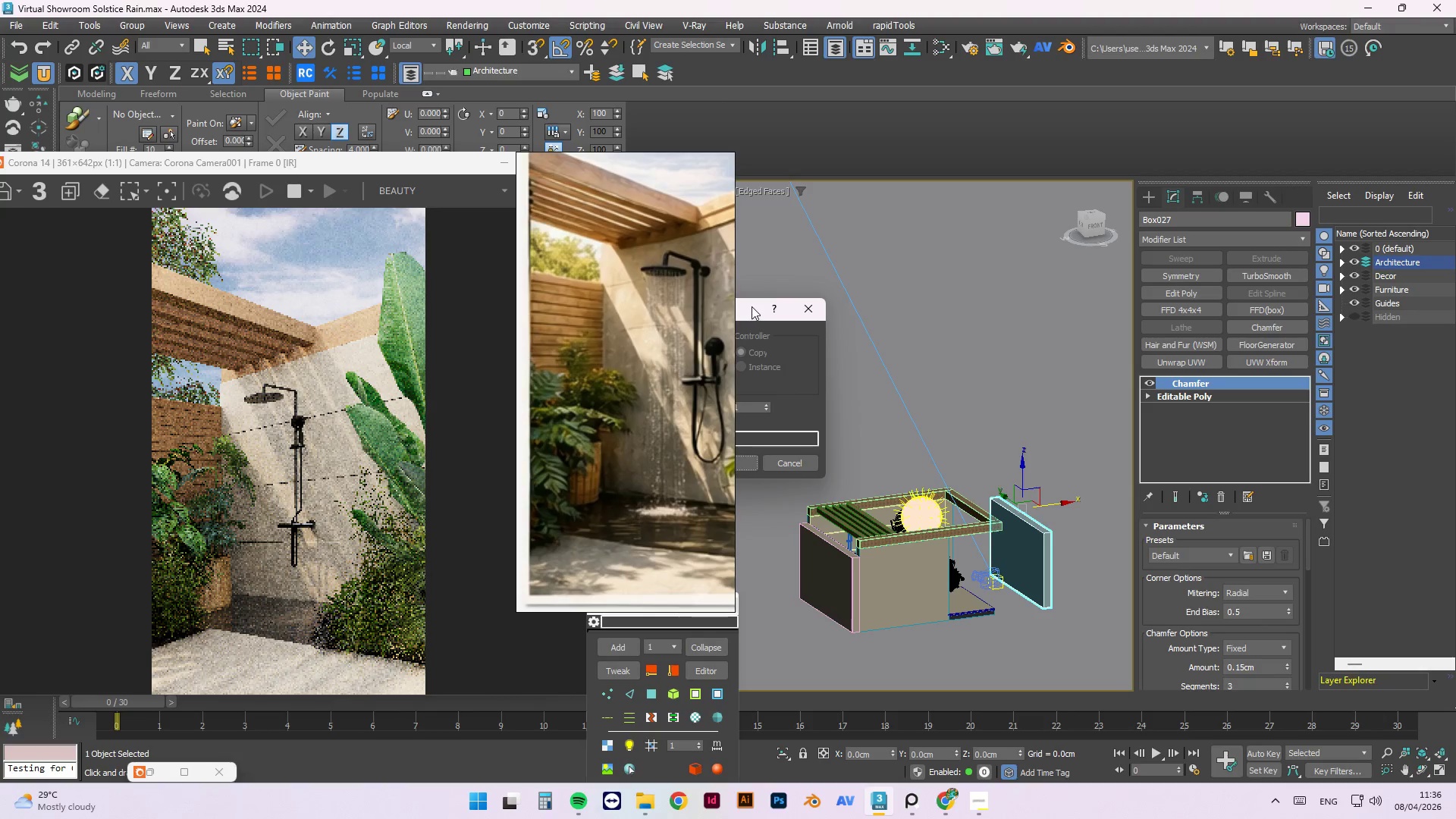 
left_click_drag(start_coordinate=[752, 306], to_coordinate=[963, 294])
 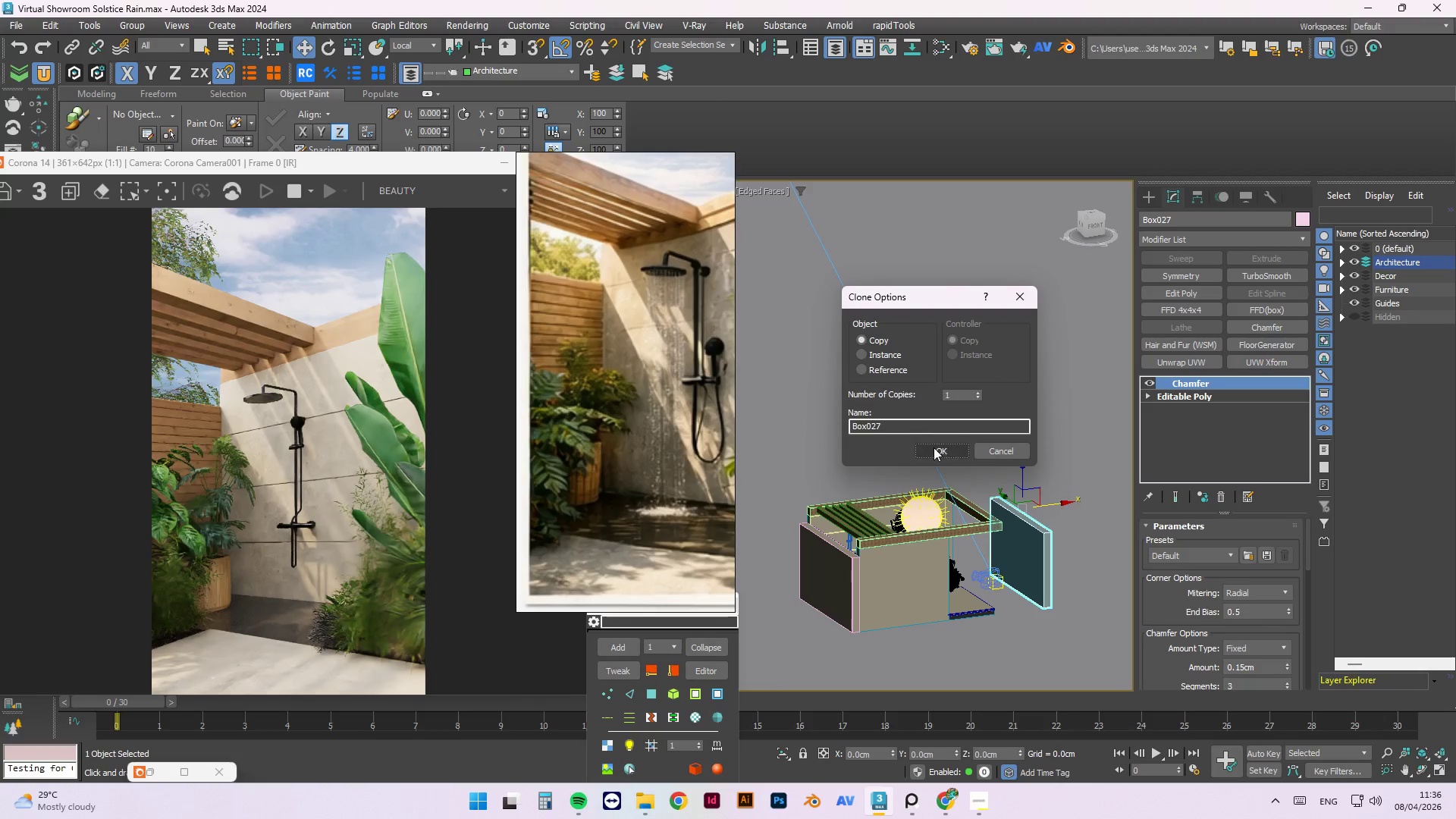 
left_click([939, 448])
 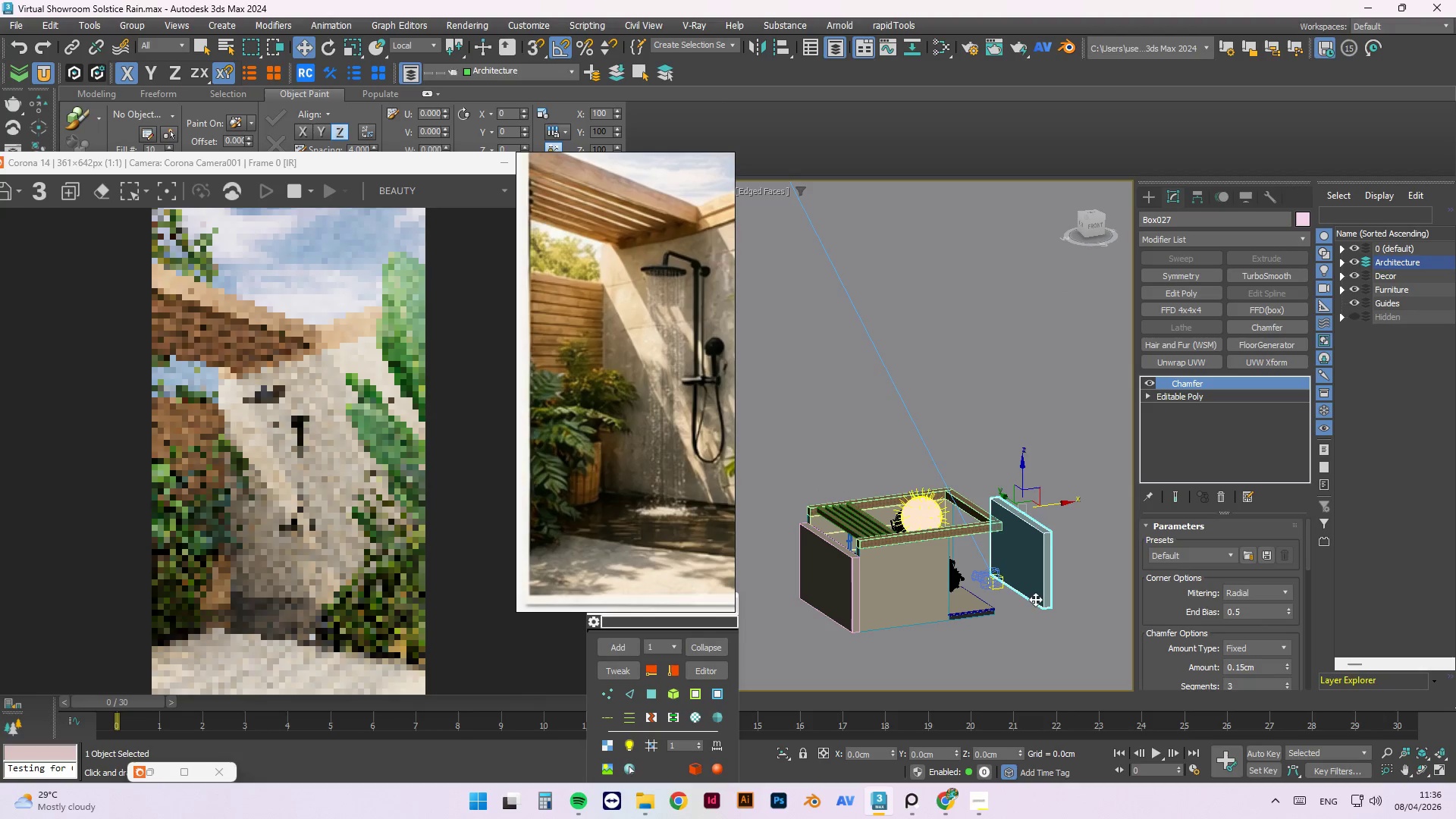 
scroll: coordinate [1040, 598], scroll_direction: up, amount: 3.0
 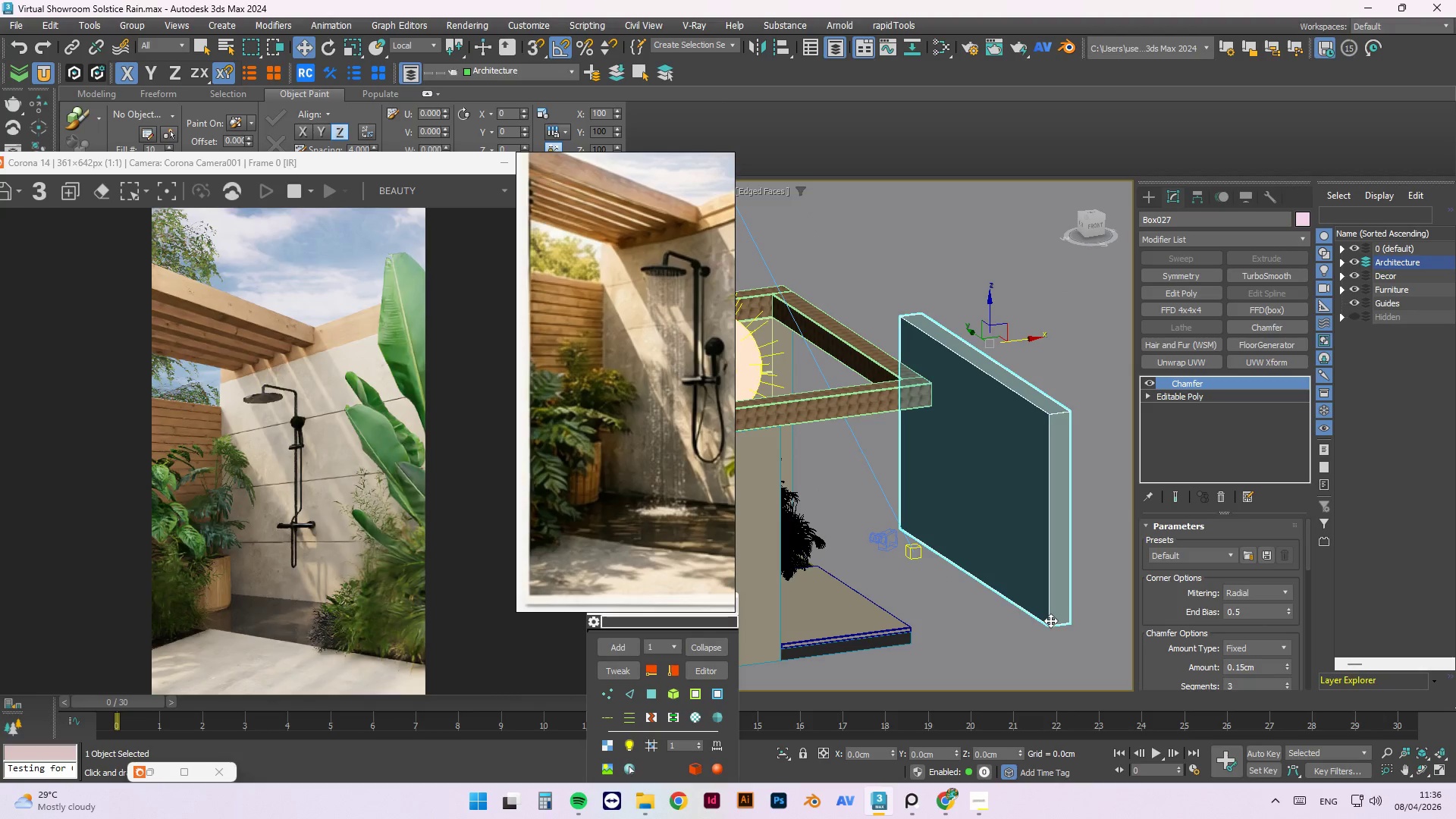 
key(T)
 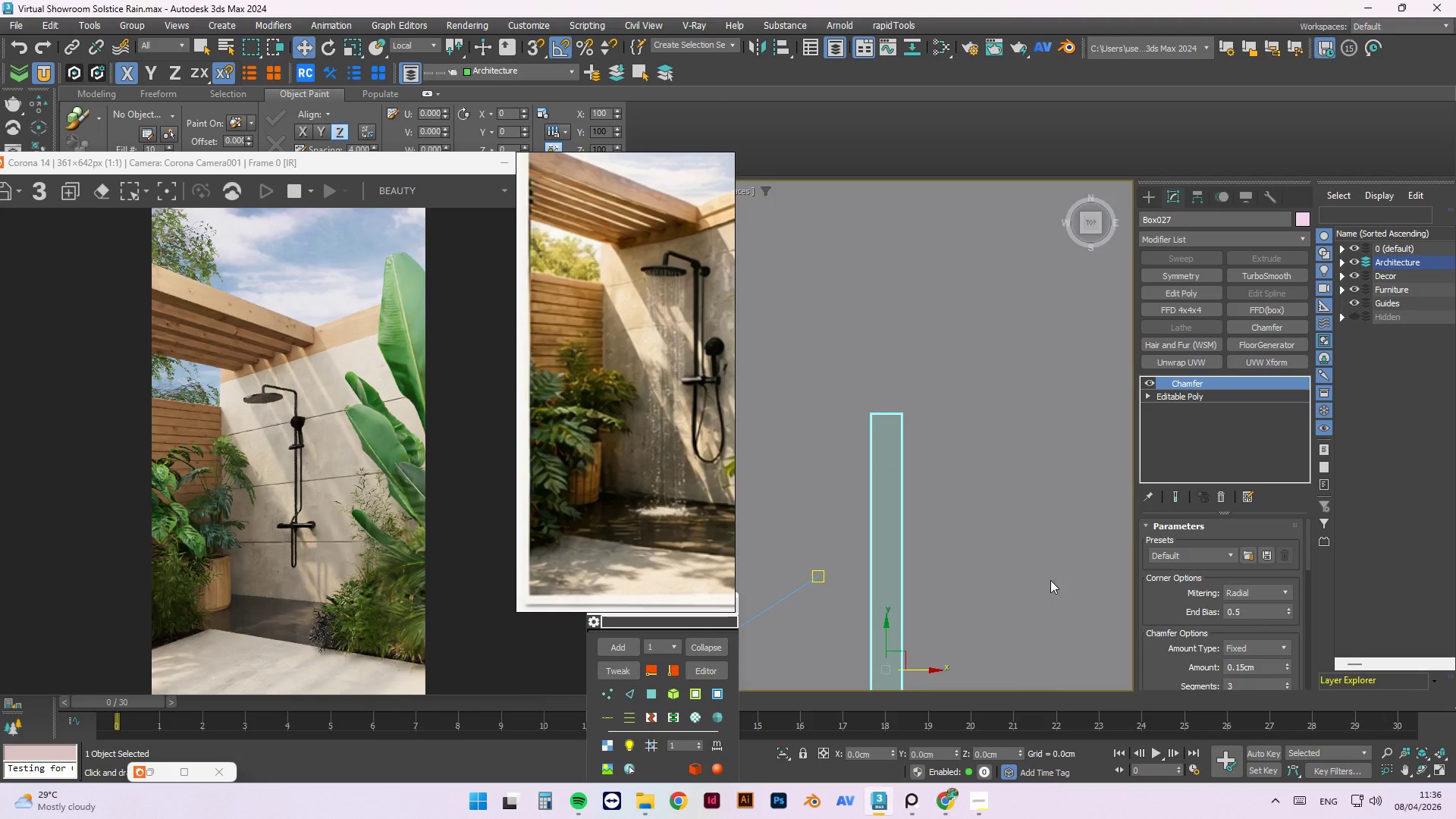 
scroll: coordinate [1046, 516], scroll_direction: down, amount: 5.0
 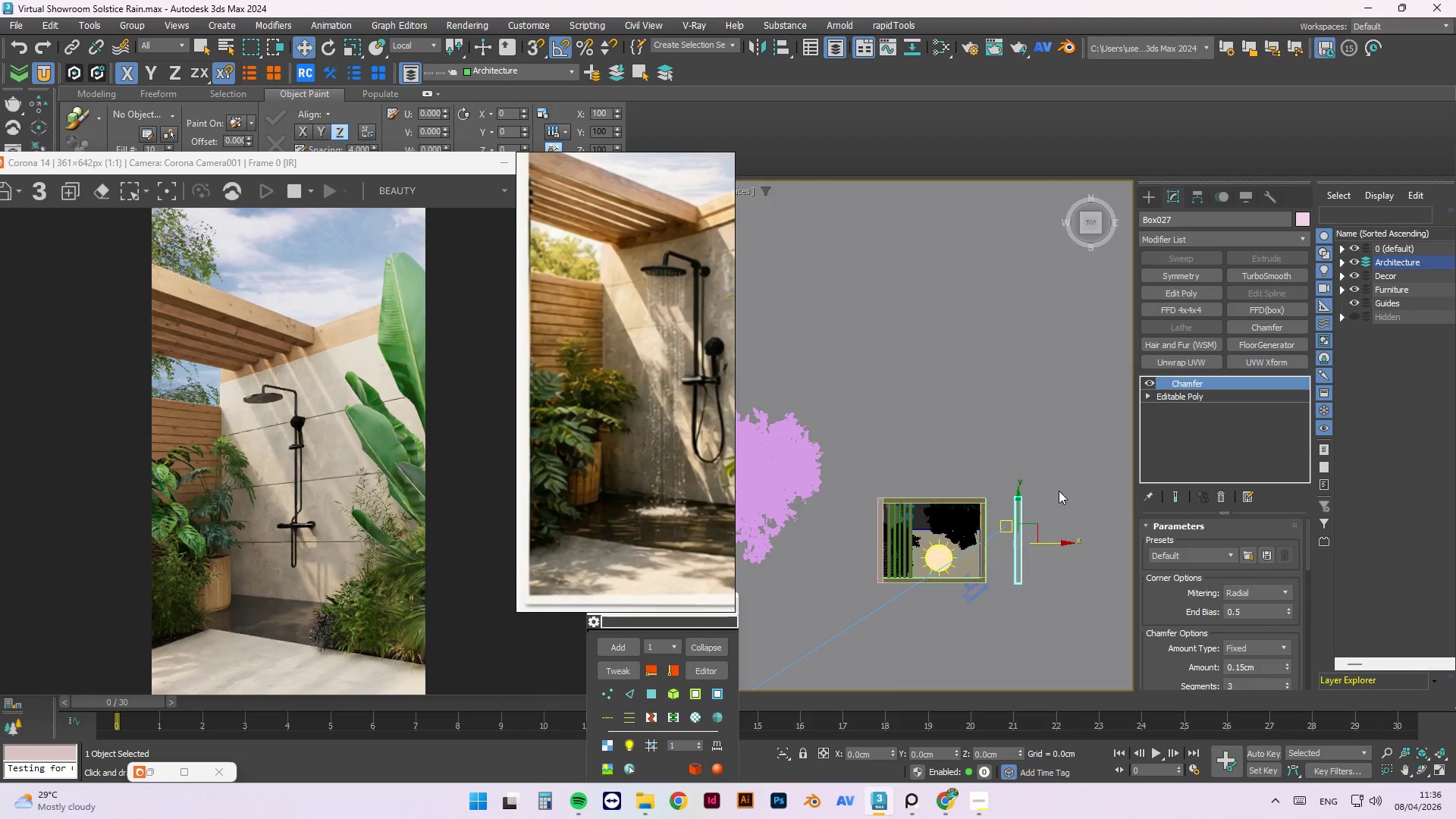 
scroll: coordinate [989, 630], scroll_direction: up, amount: 4.0
 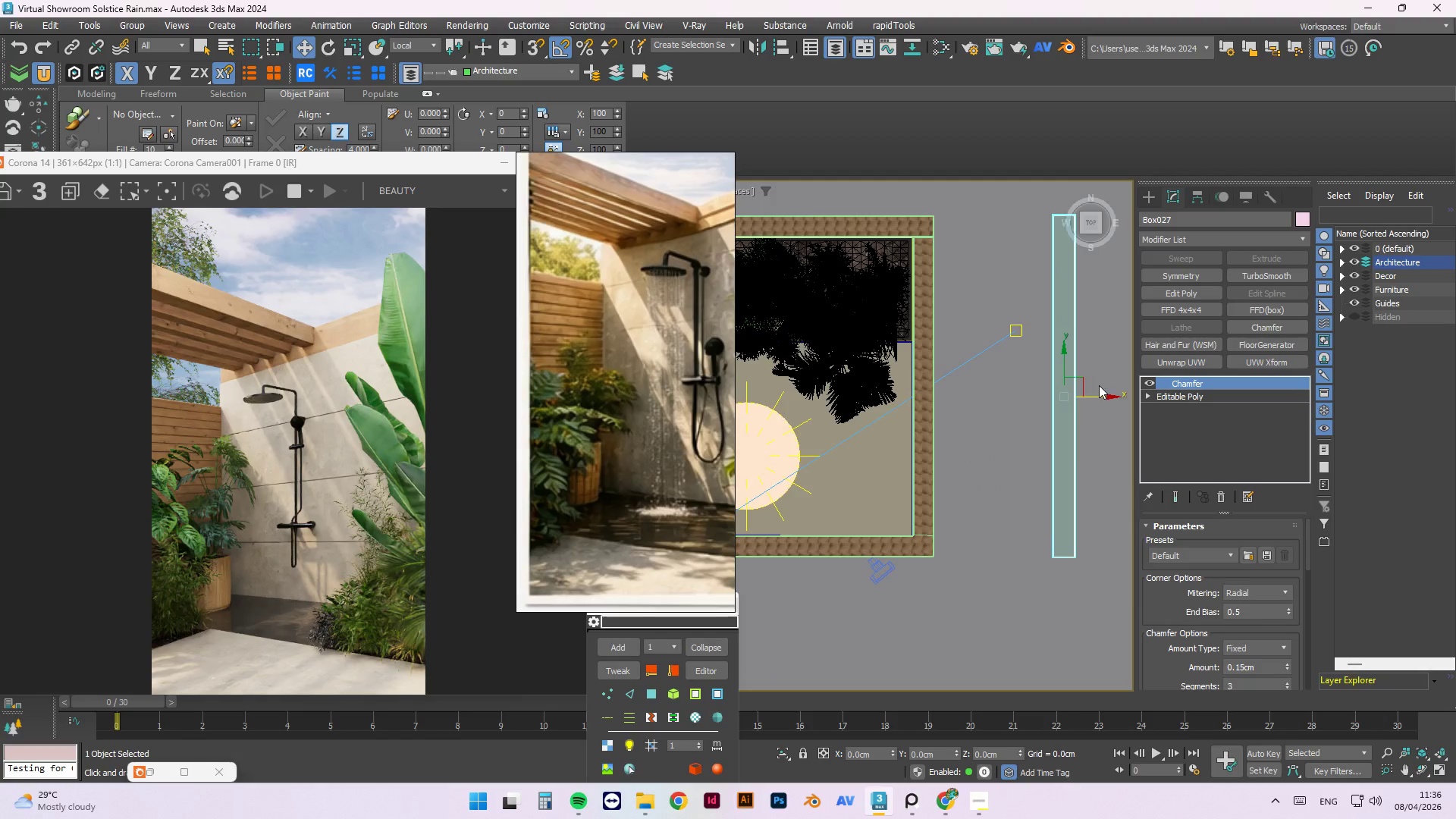 
left_click([1104, 398])
 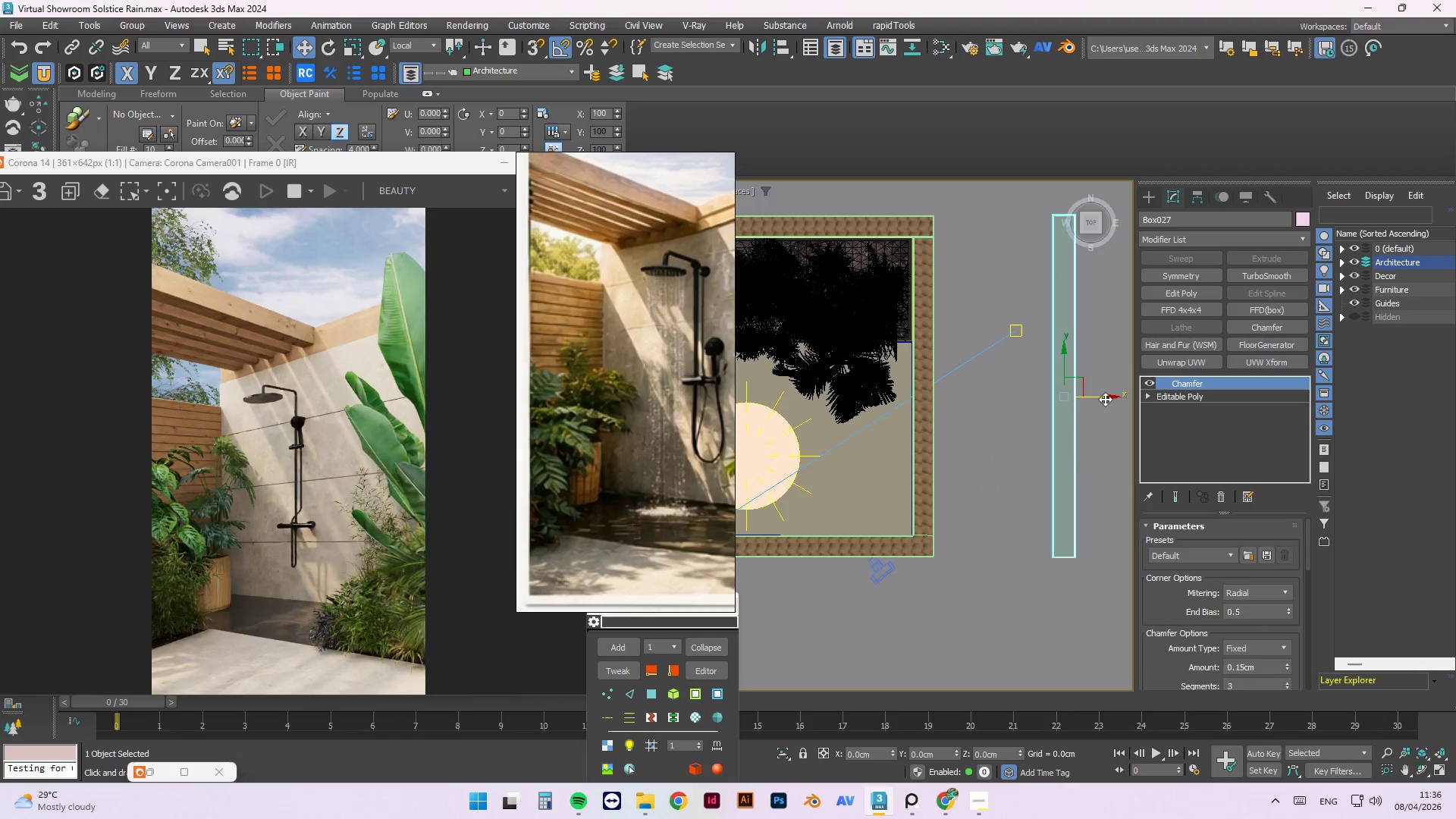 
key(Alt+Y)
 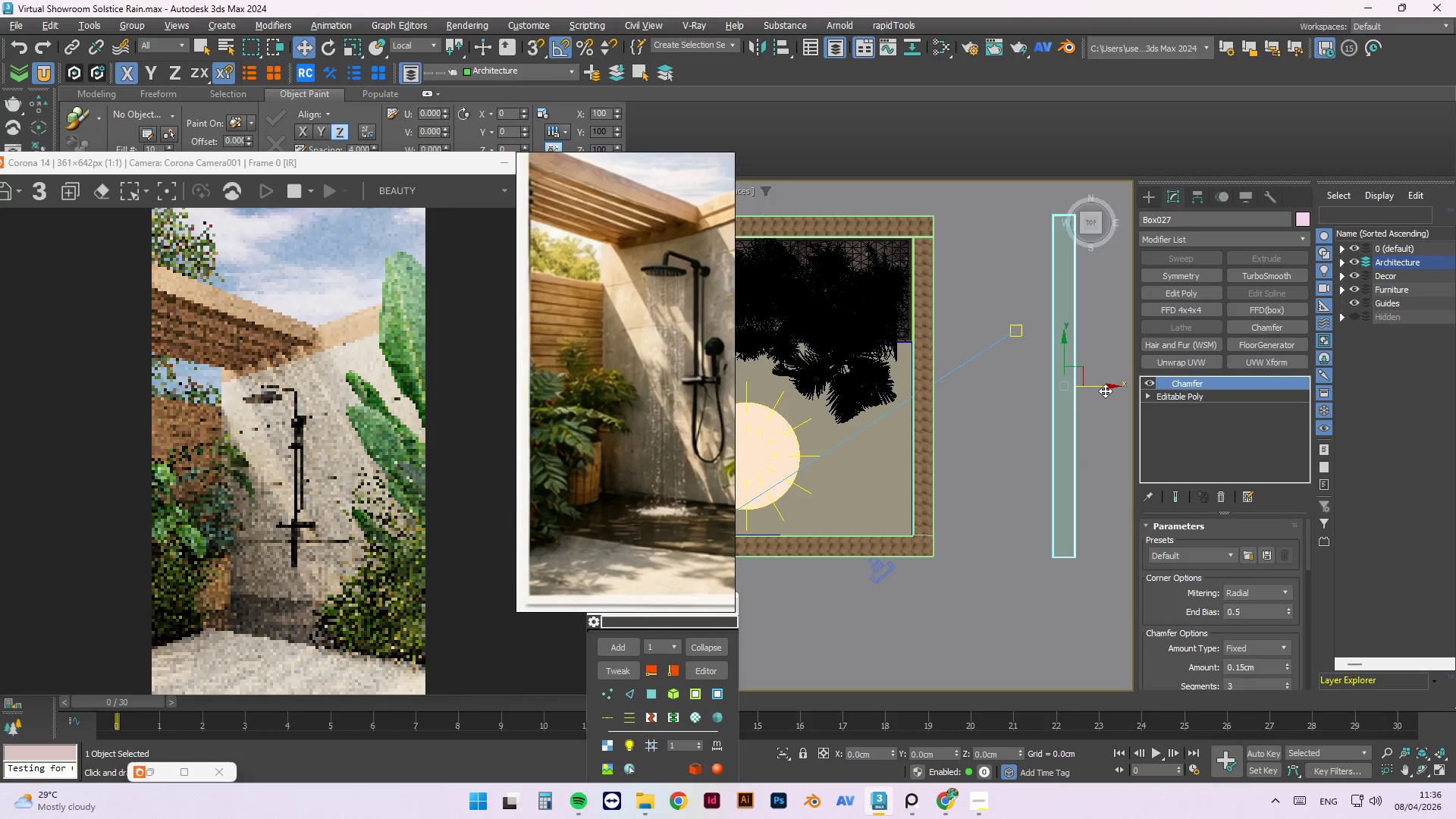 
left_click_drag(start_coordinate=[1104, 391], to_coordinate=[998, 489])
 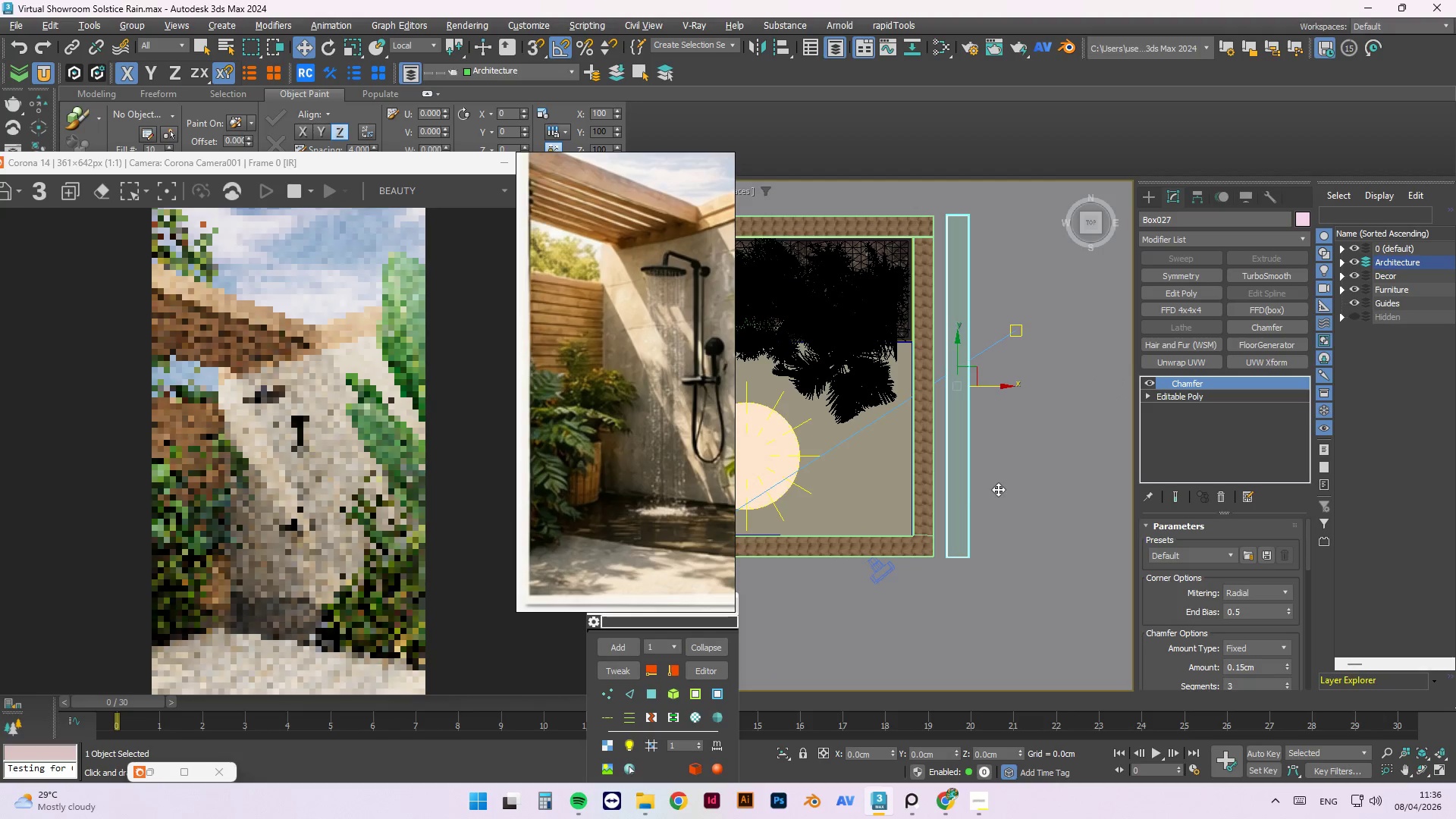 
key(S)
 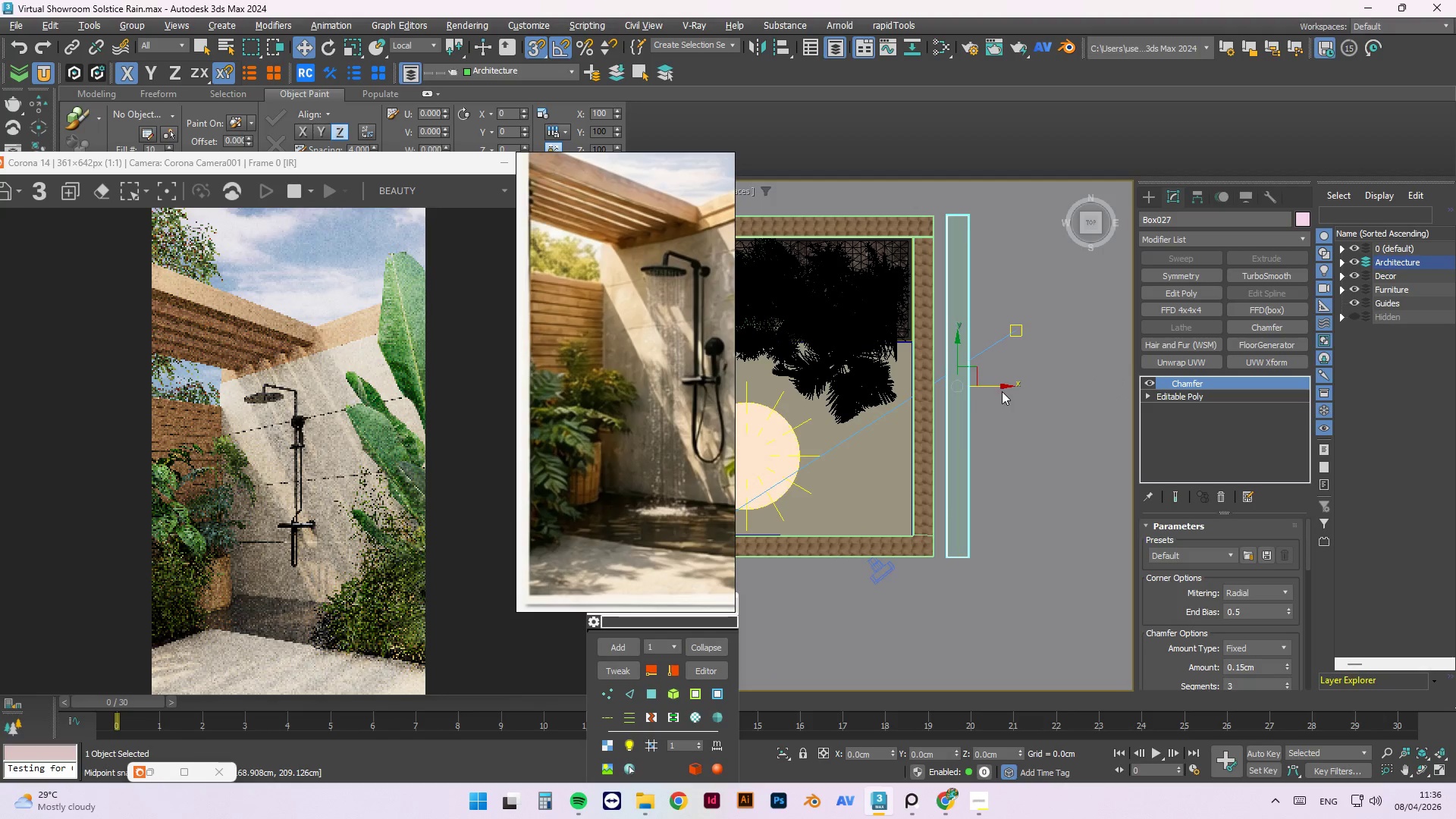 
left_click_drag(start_coordinate=[1004, 387], to_coordinate=[977, 503])
 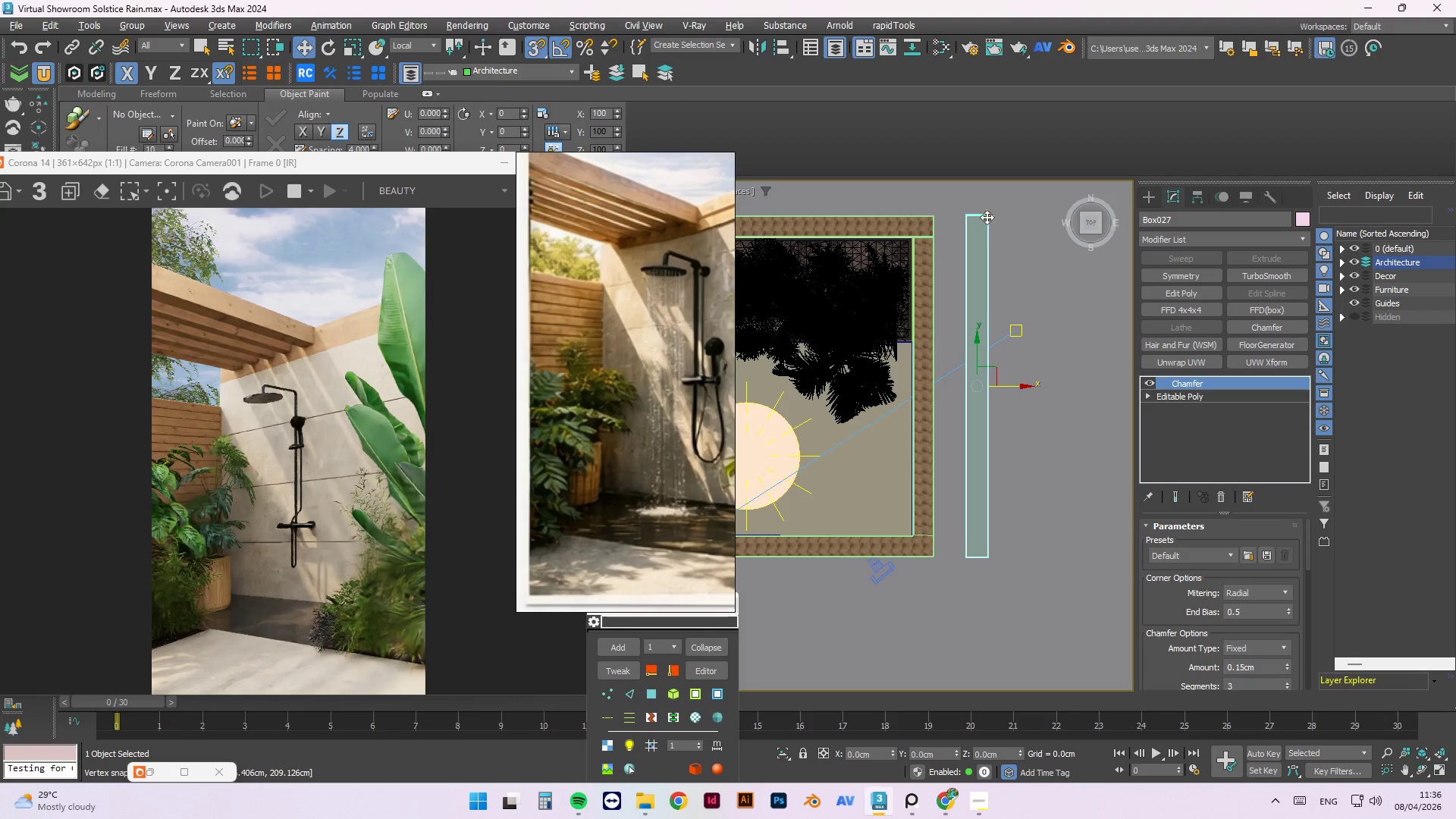 
wait(5.33)
 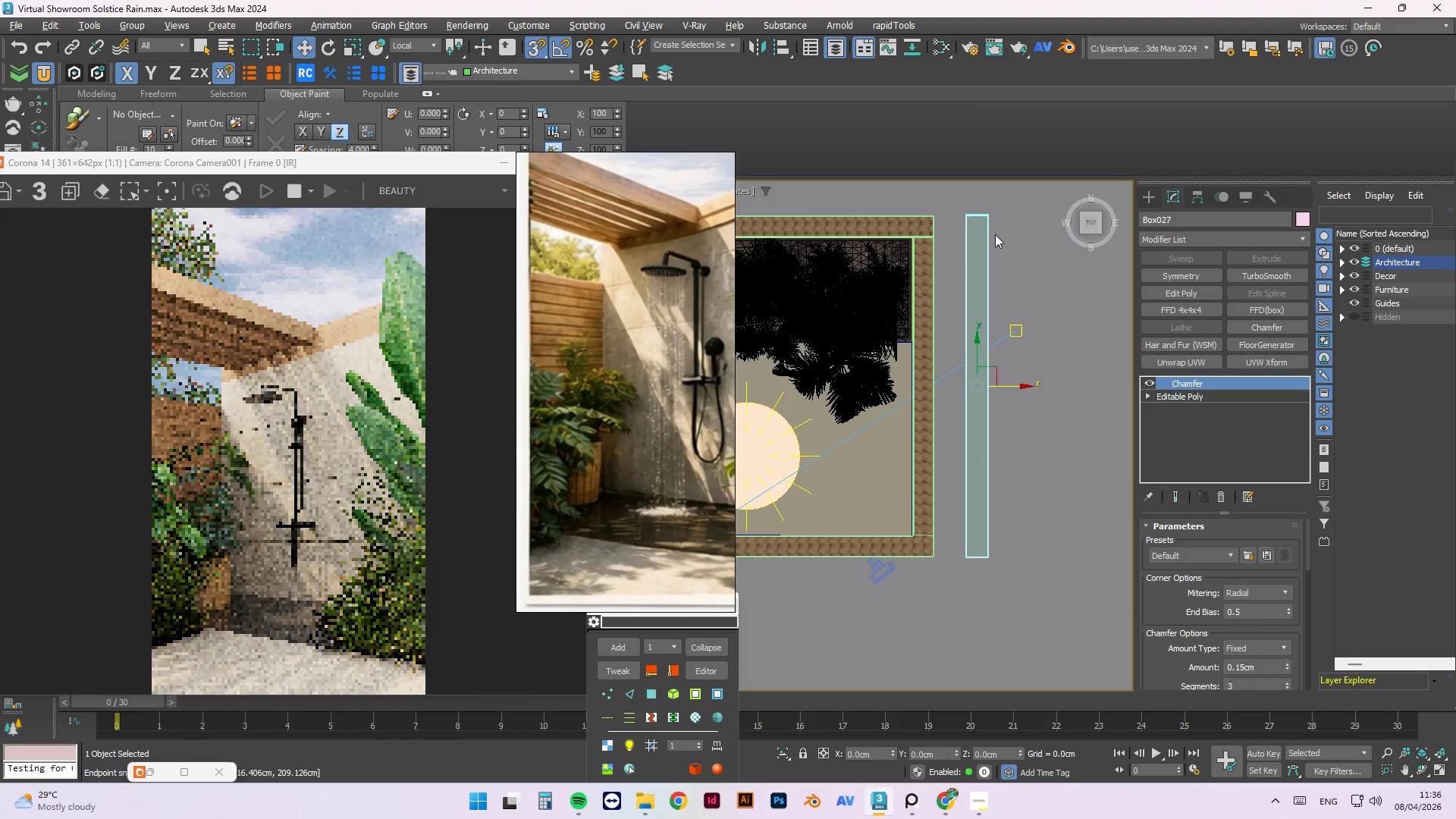 
left_click_drag(start_coordinate=[987, 215], to_coordinate=[934, 216])
 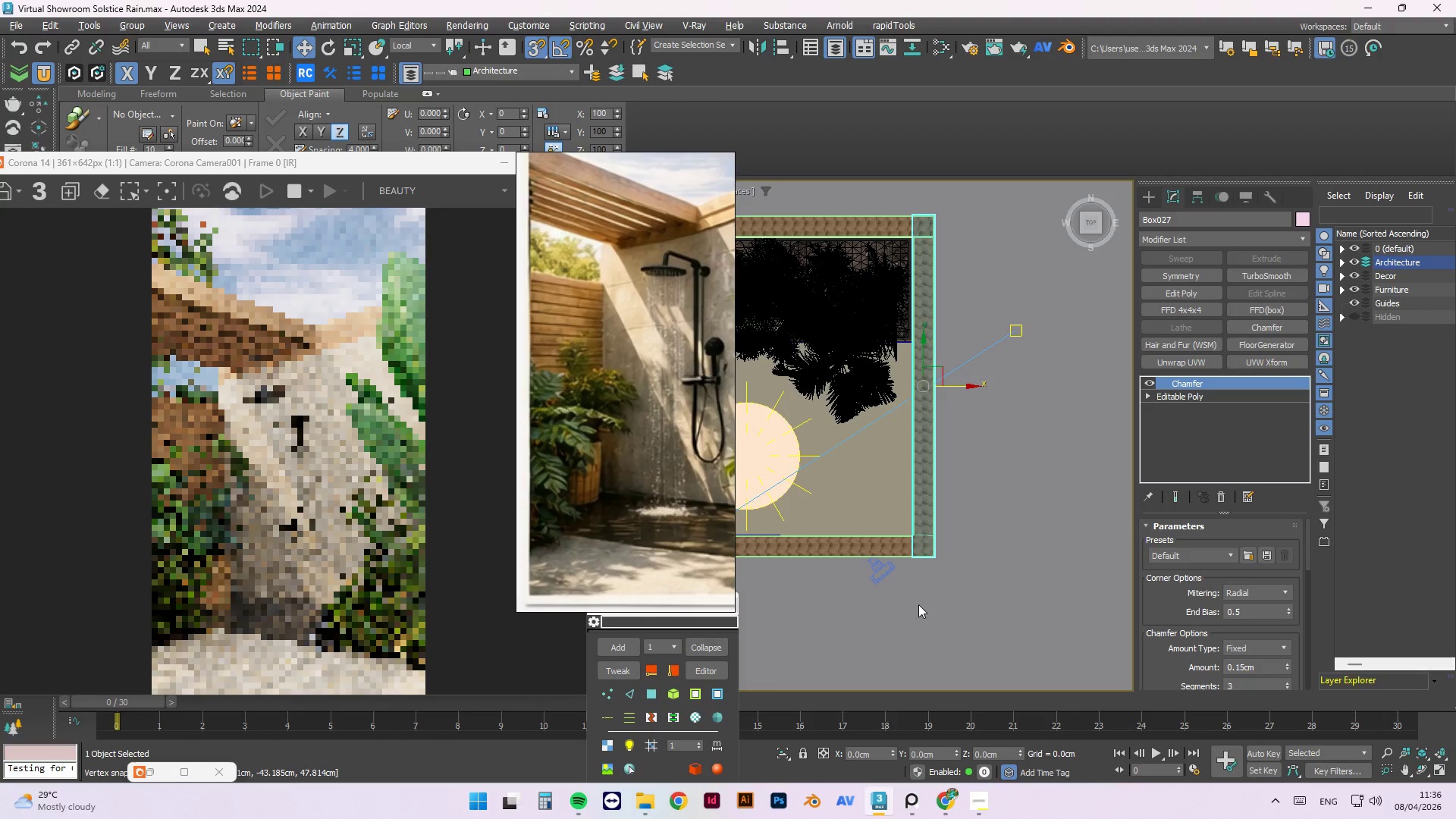 
hold_key(key=AltLeft, duration=1.5)
 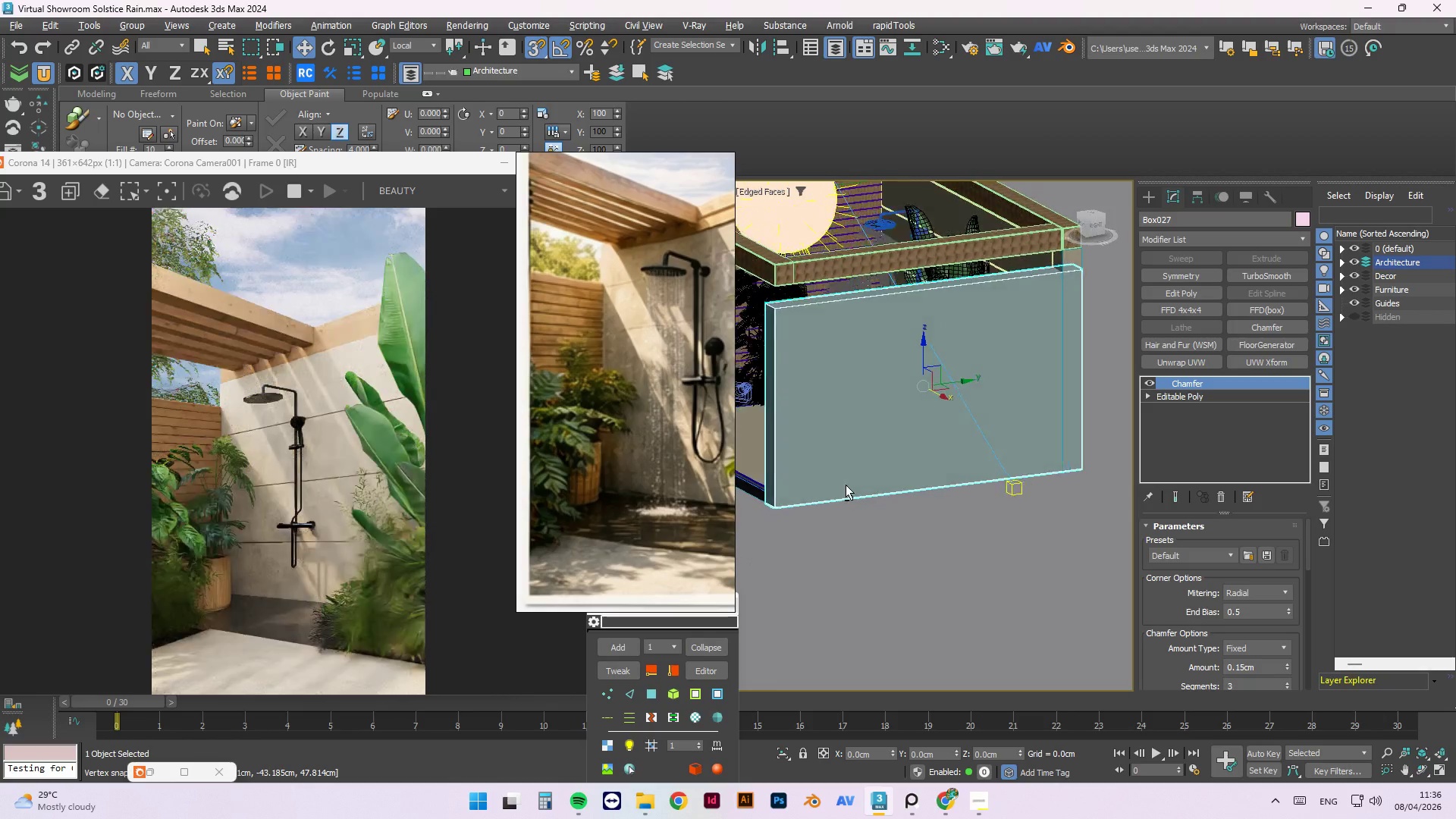 
hold_key(key=AltLeft, duration=1.51)
 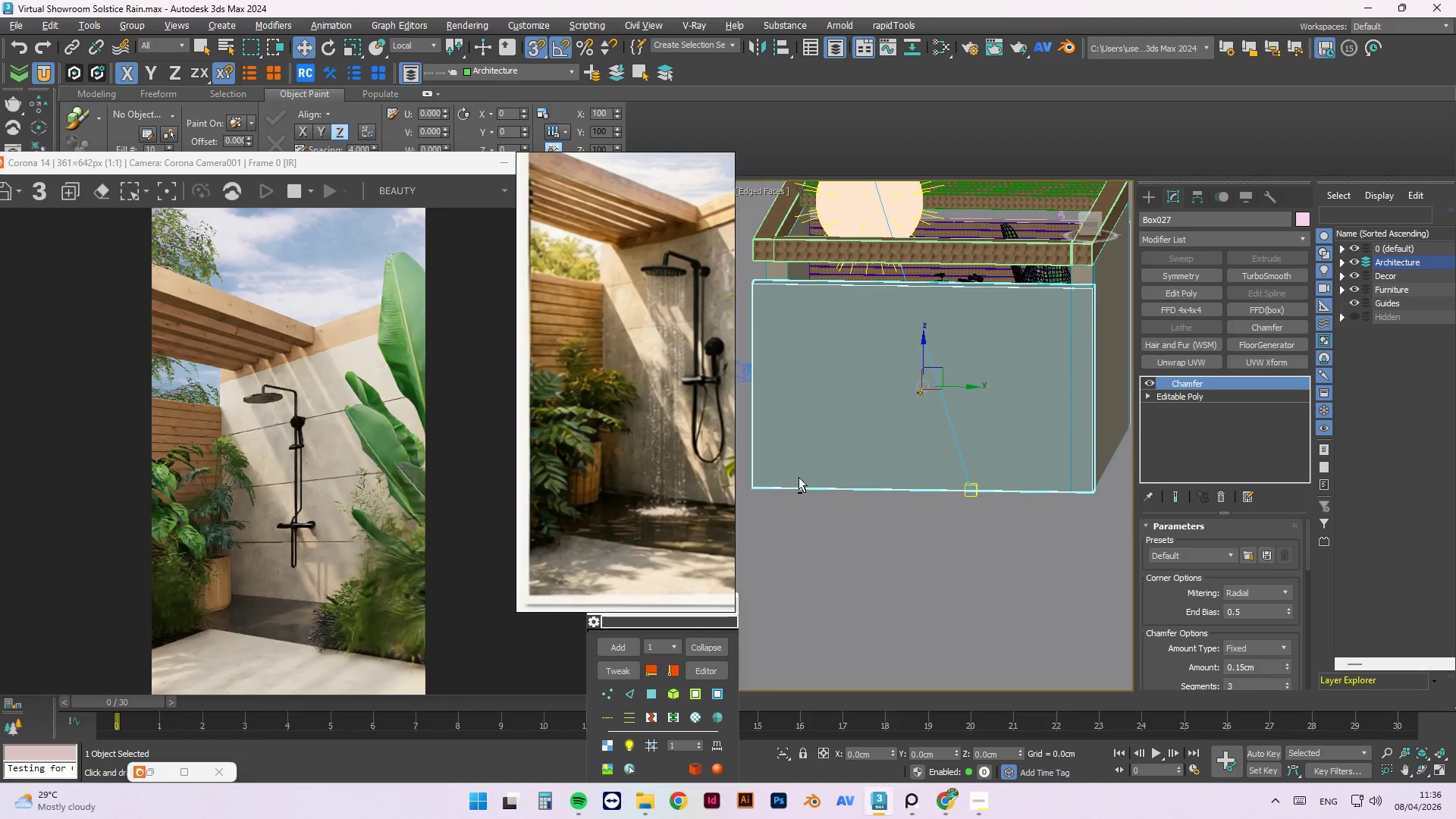 
key(Alt+AltLeft)
 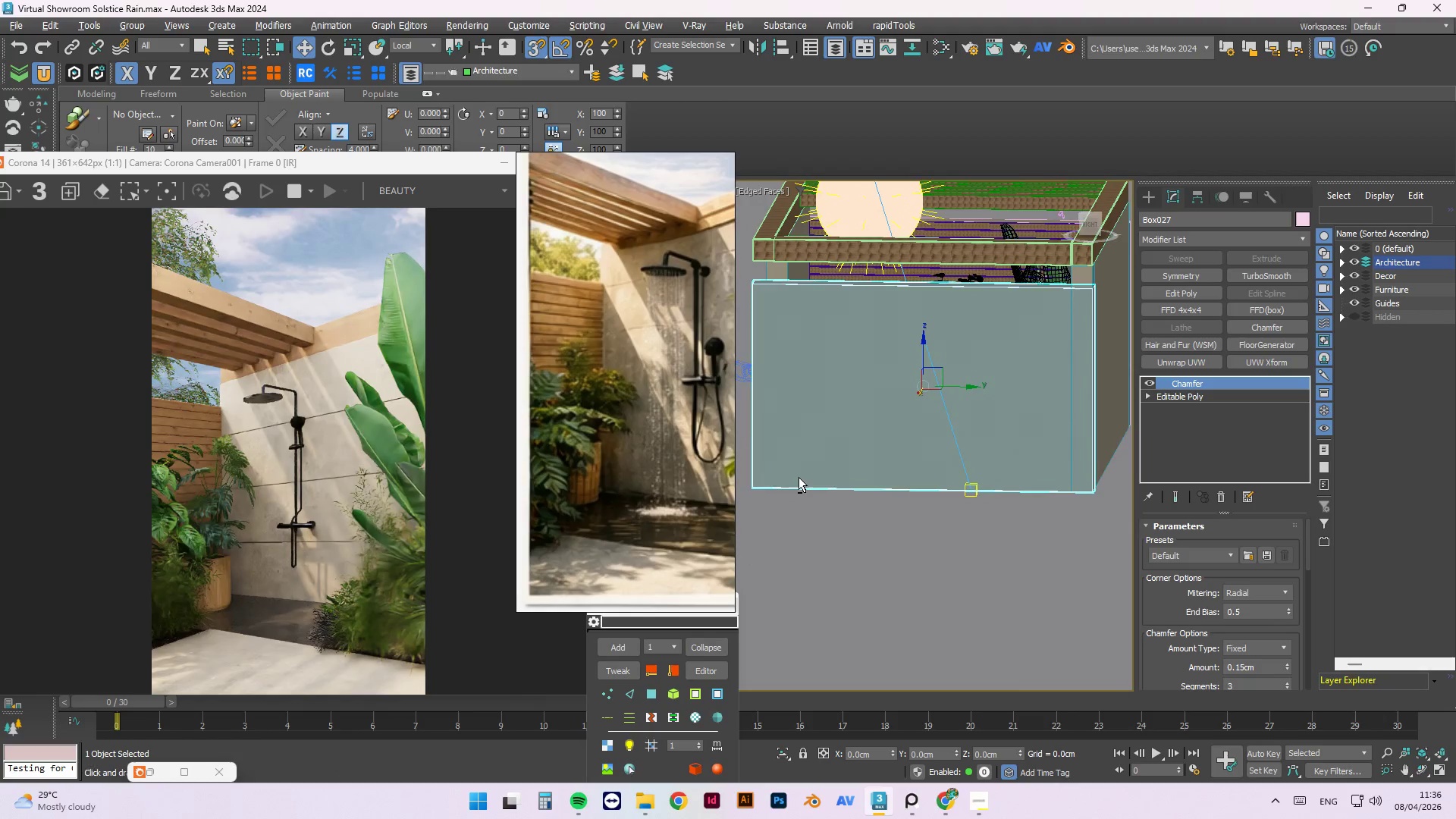 
key(Alt+AltLeft)
 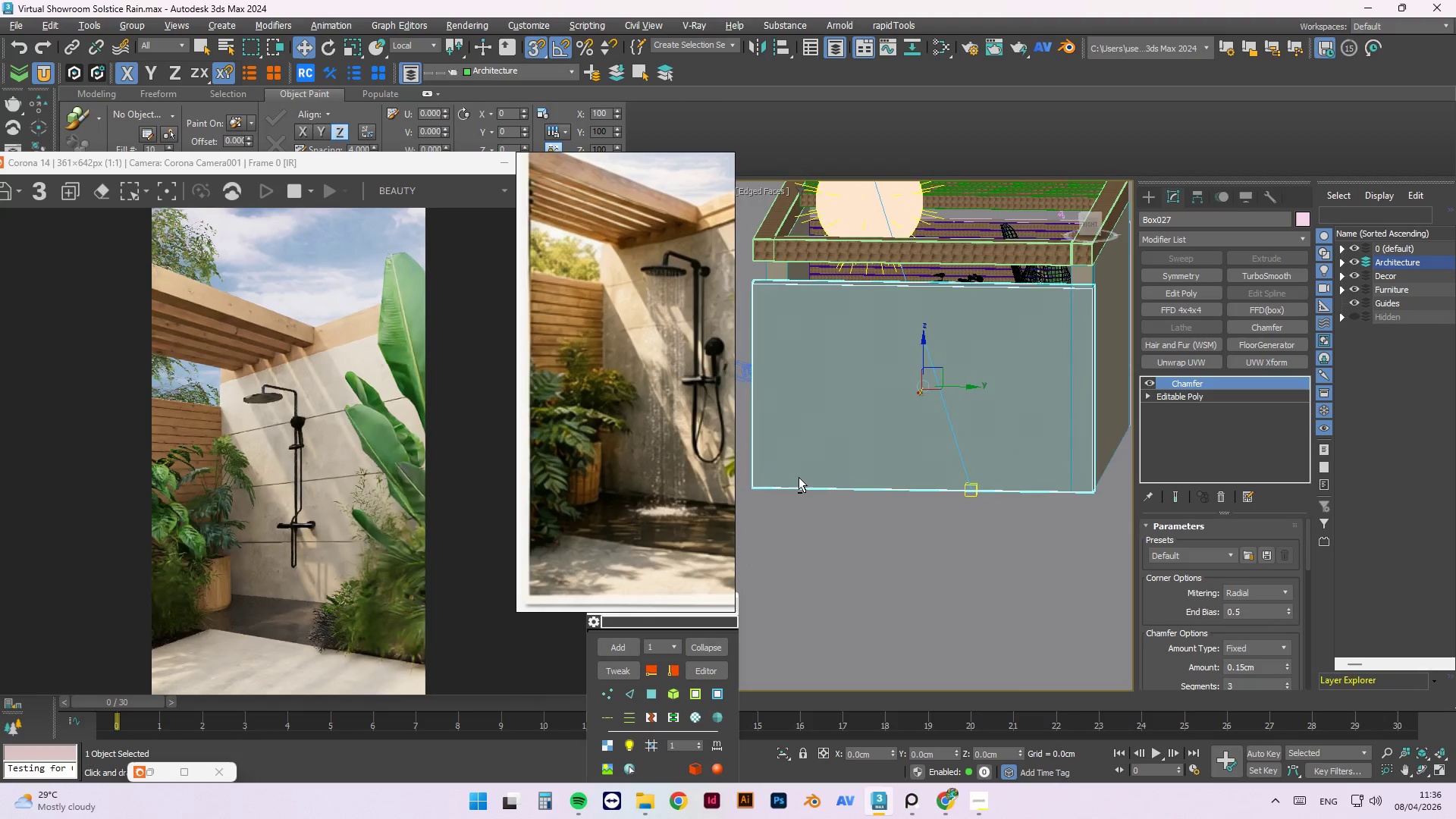 
key(Alt+AltLeft)
 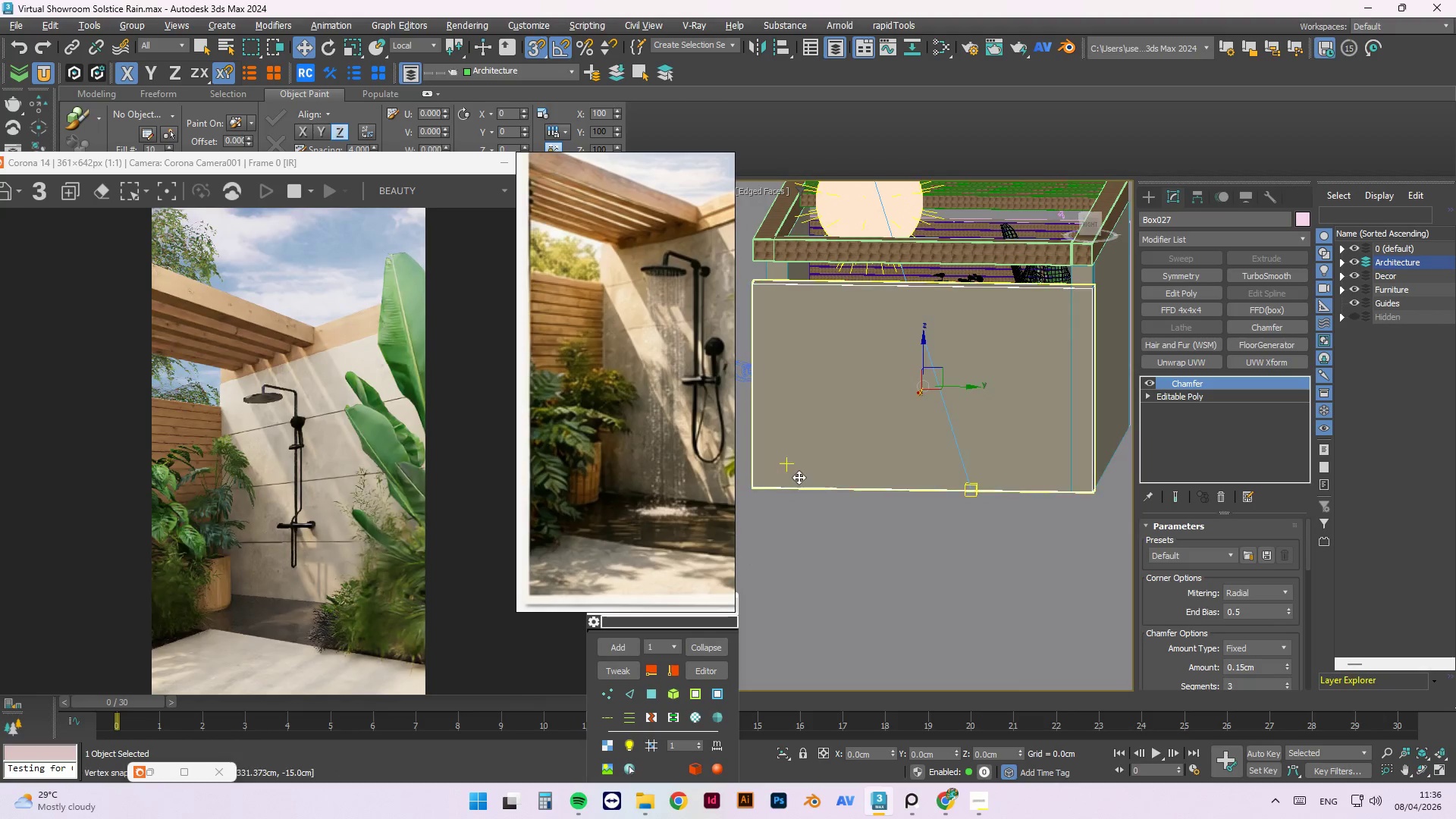 
key(Alt+AltLeft)
 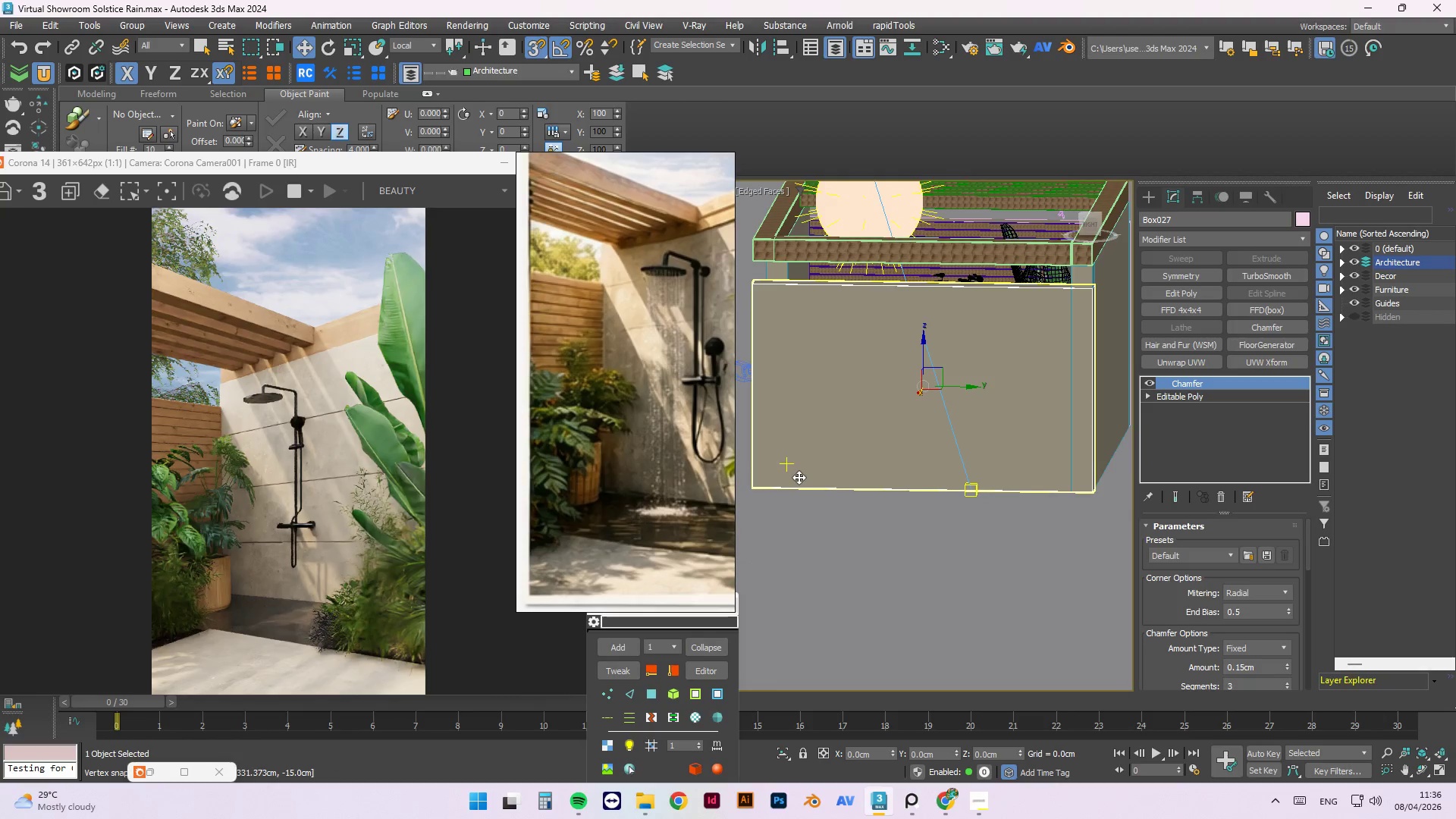 
key(F)
 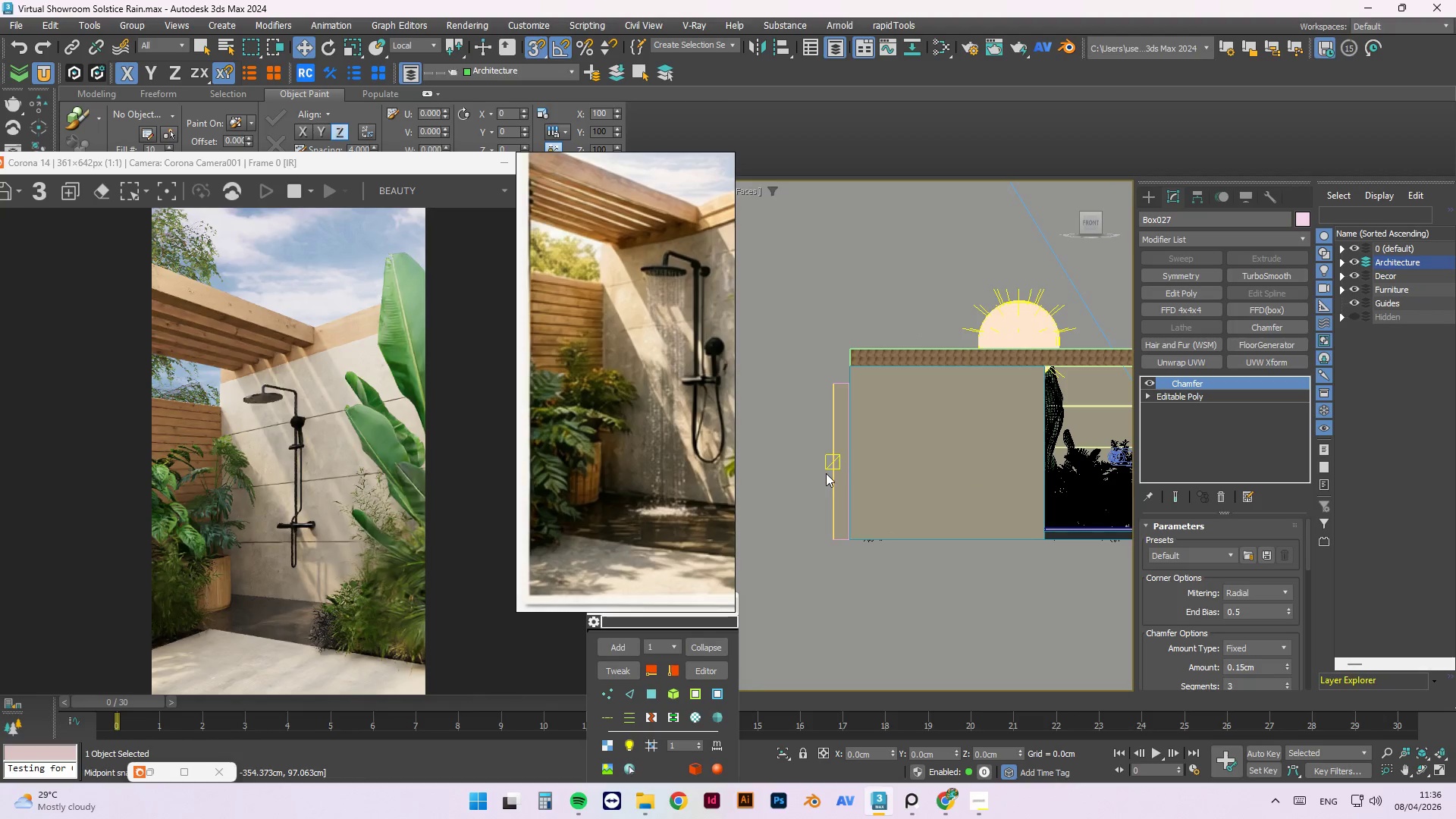 
scroll: coordinate [821, 492], scroll_direction: down, amount: 2.0
 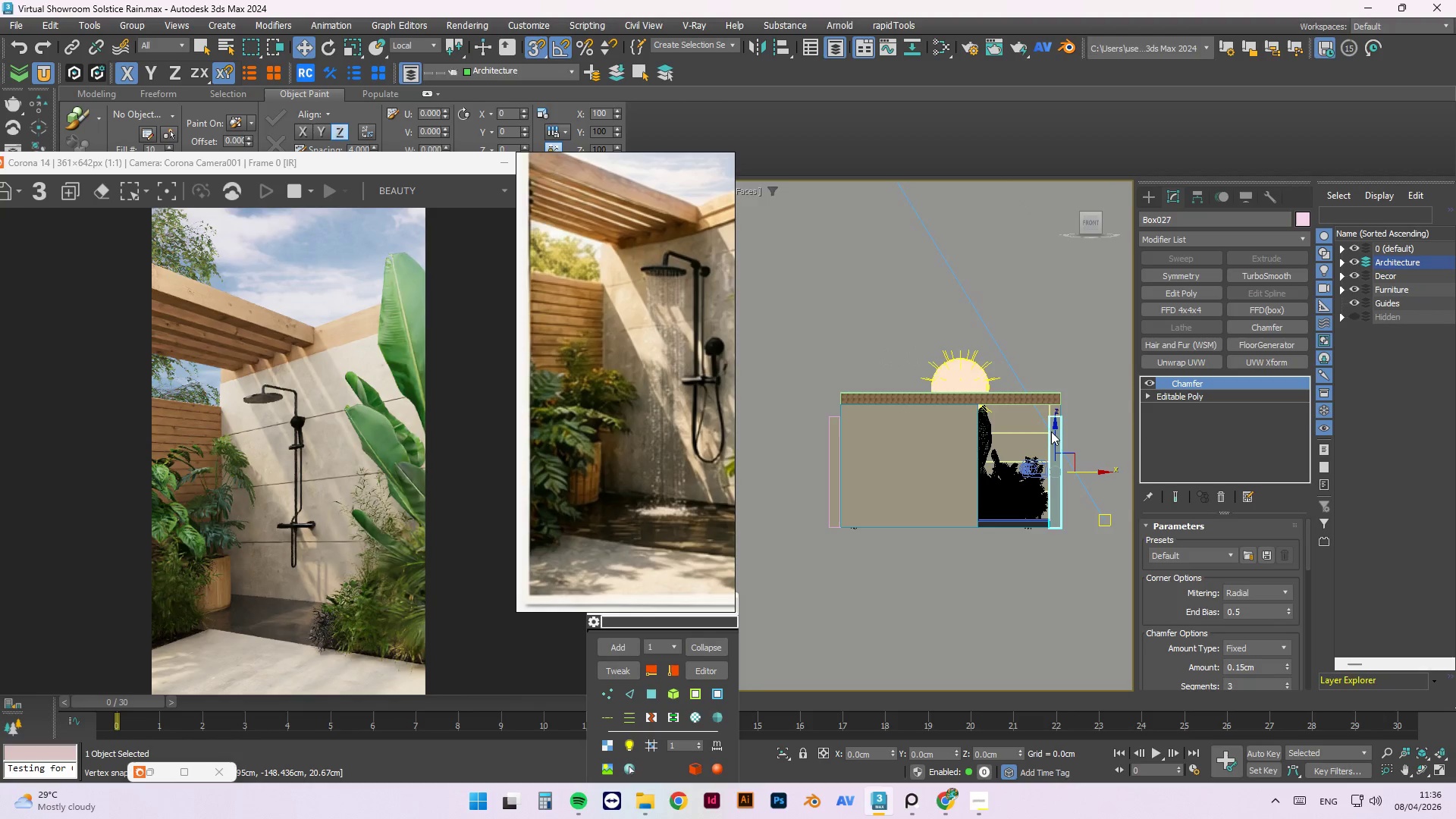 
scroll: coordinate [1059, 424], scroll_direction: up, amount: 2.0
 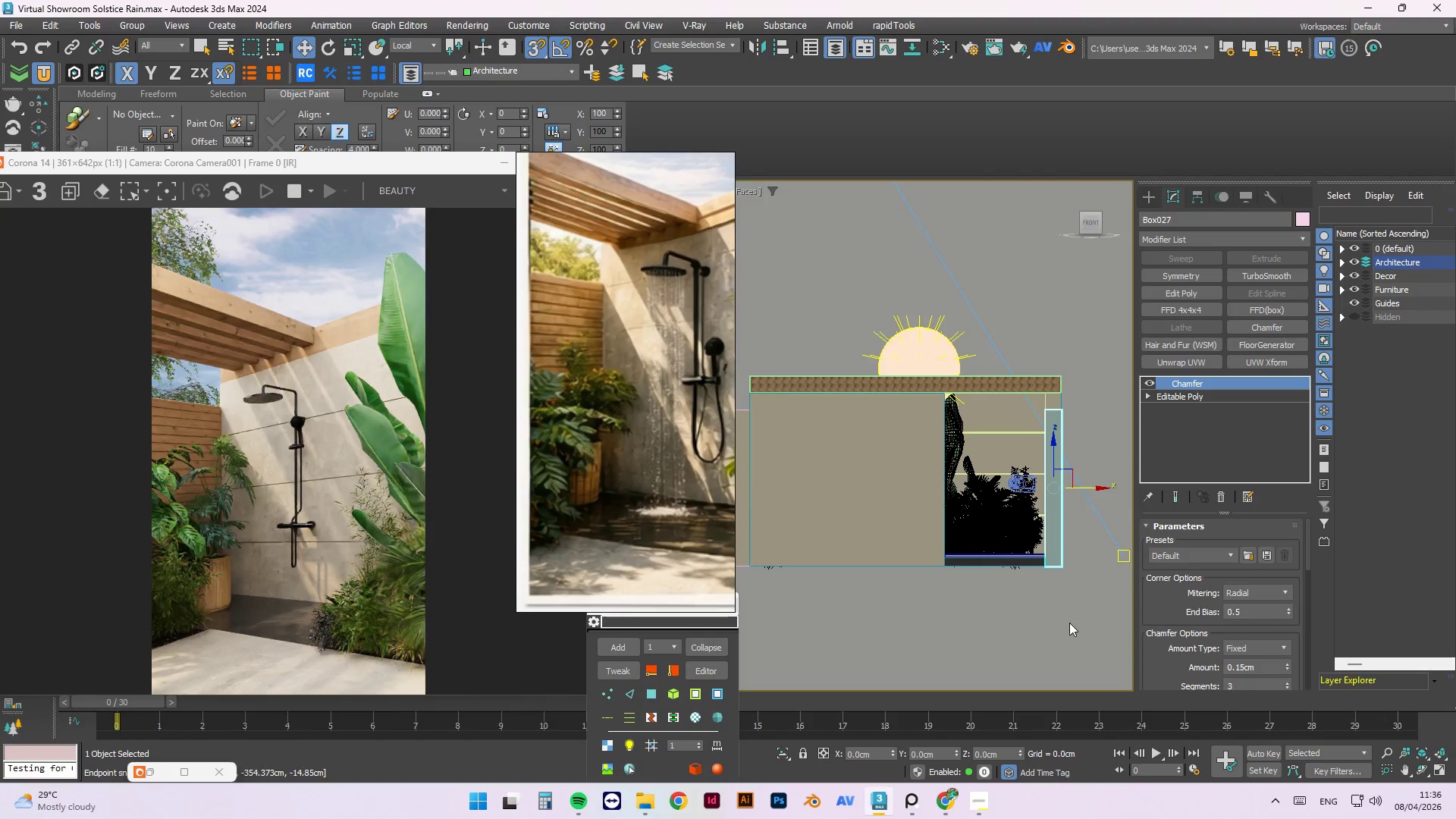 
left_click([1069, 623])
 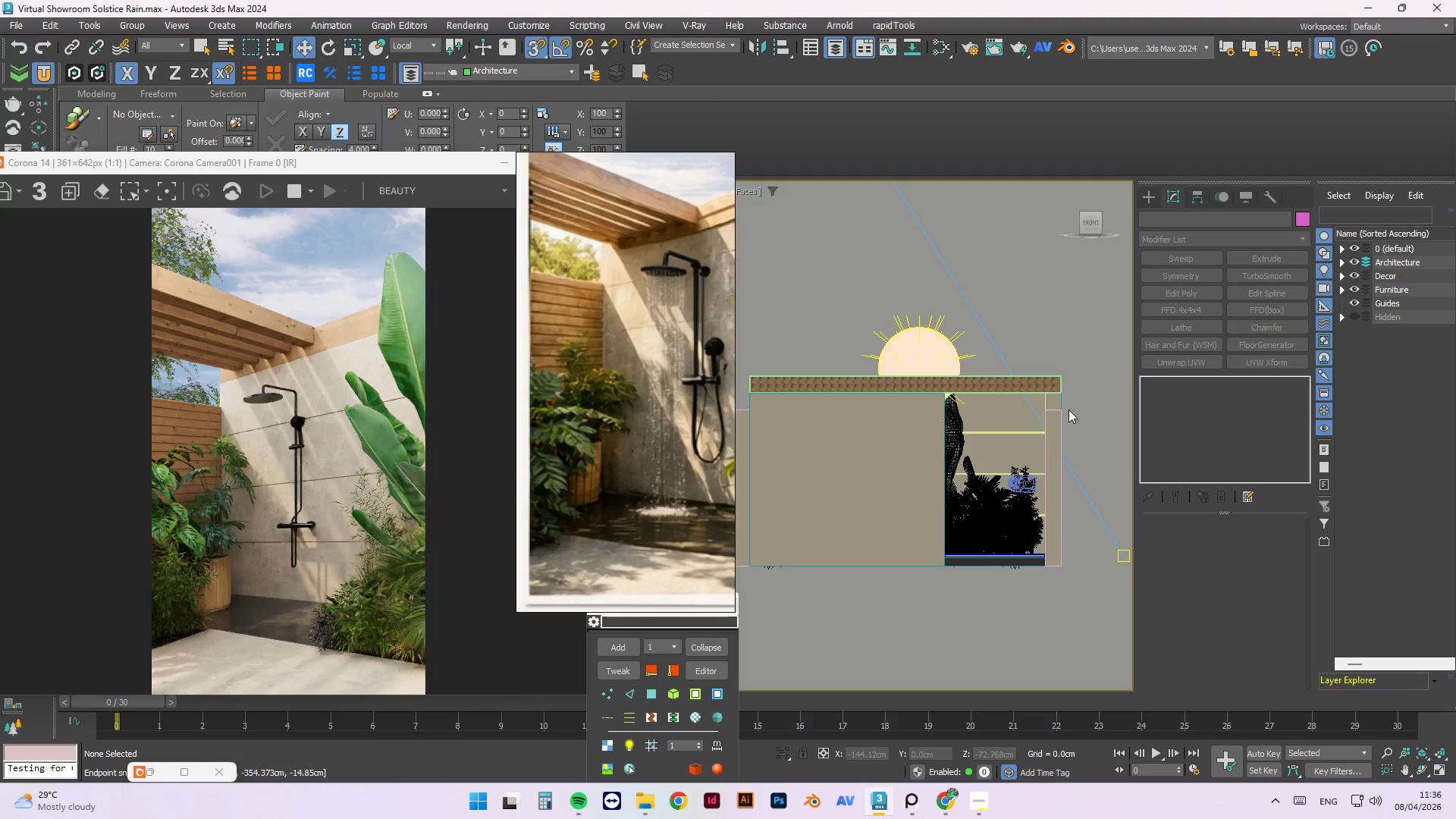 
scroll: coordinate [1067, 372], scroll_direction: up, amount: 7.0
 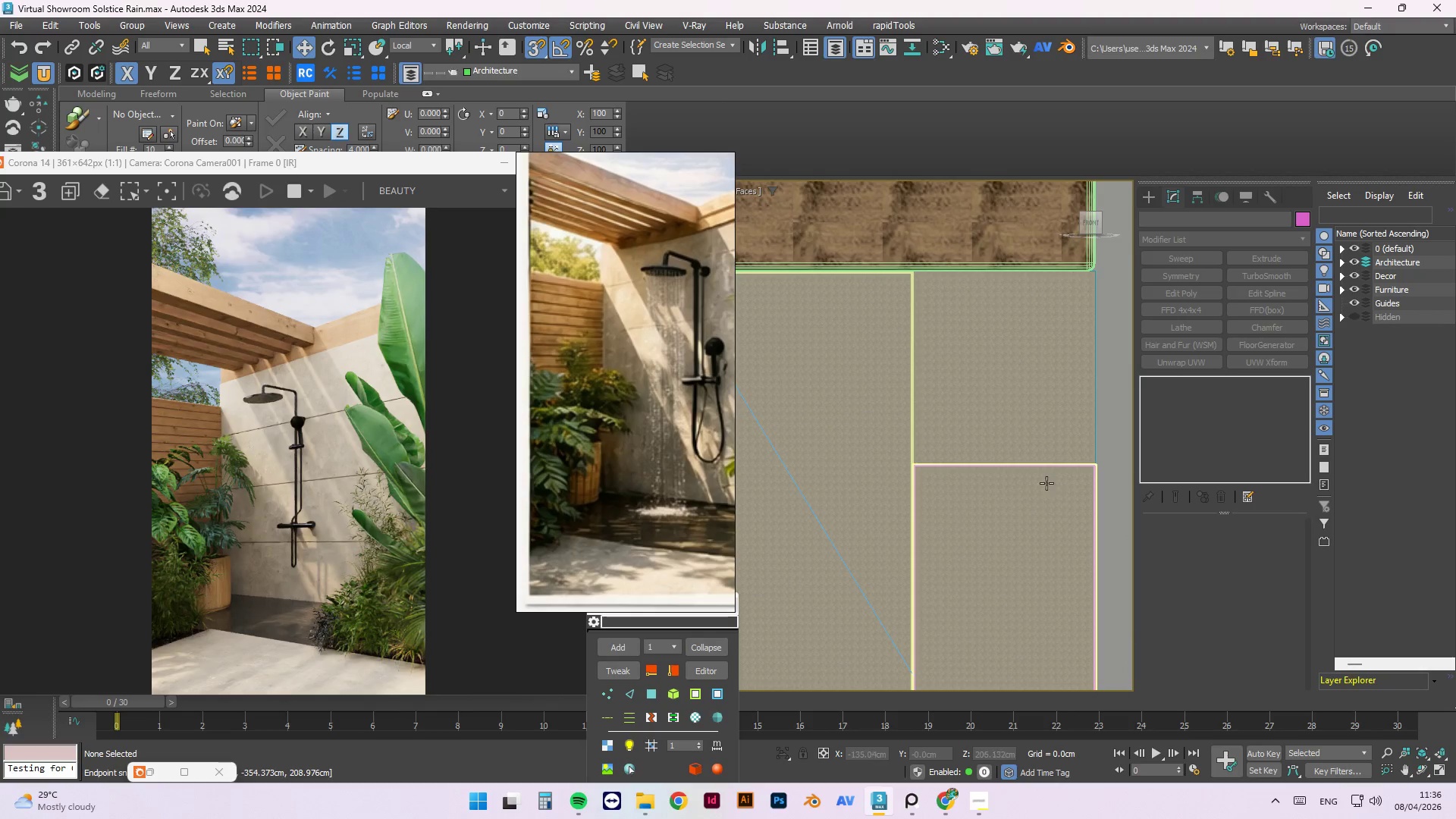 
left_click([1040, 480])
 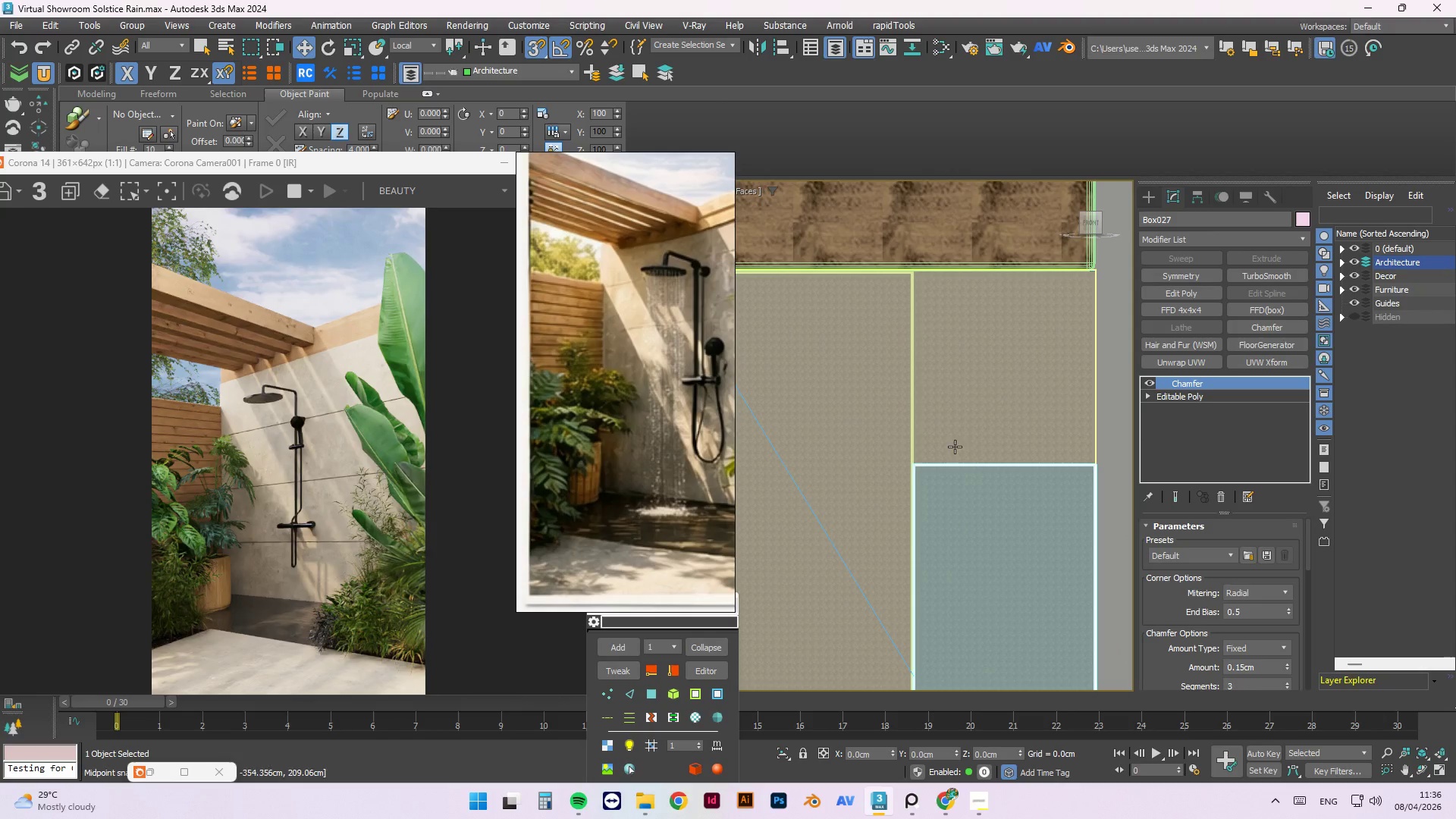 
scroll: coordinate [891, 450], scroll_direction: down, amount: 2.0
 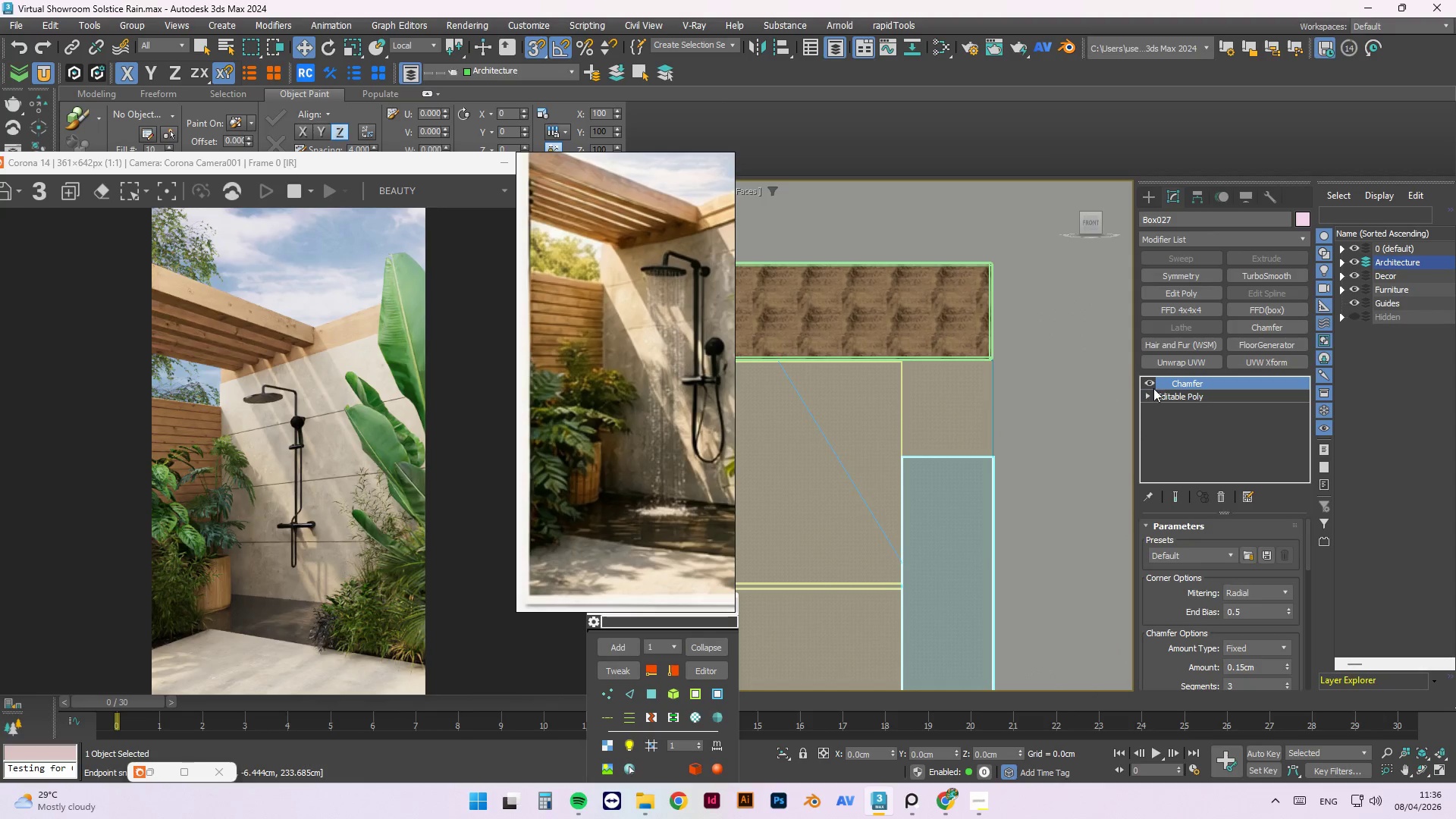 
left_click([1156, 384])
 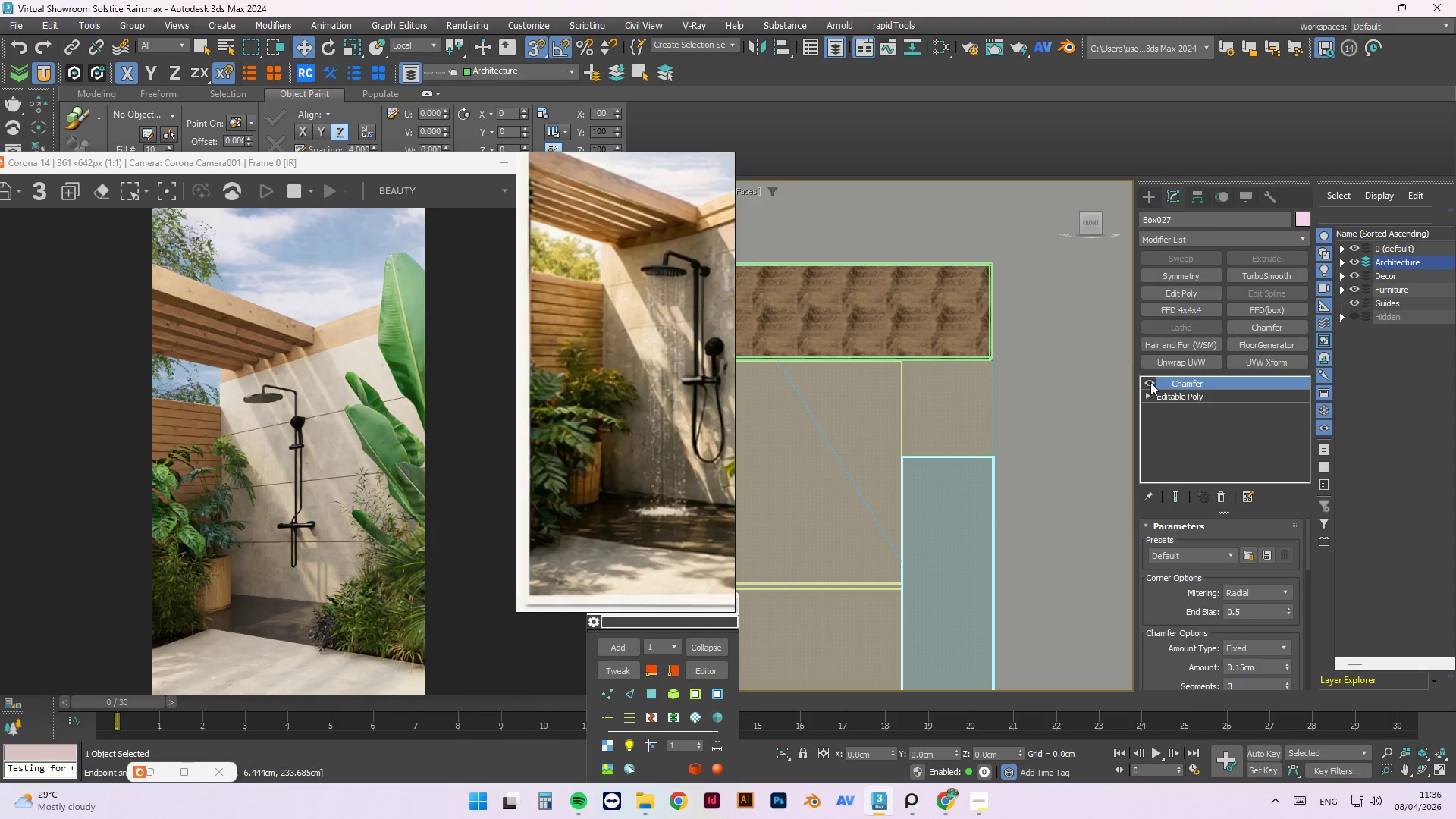 
left_click([1150, 382])
 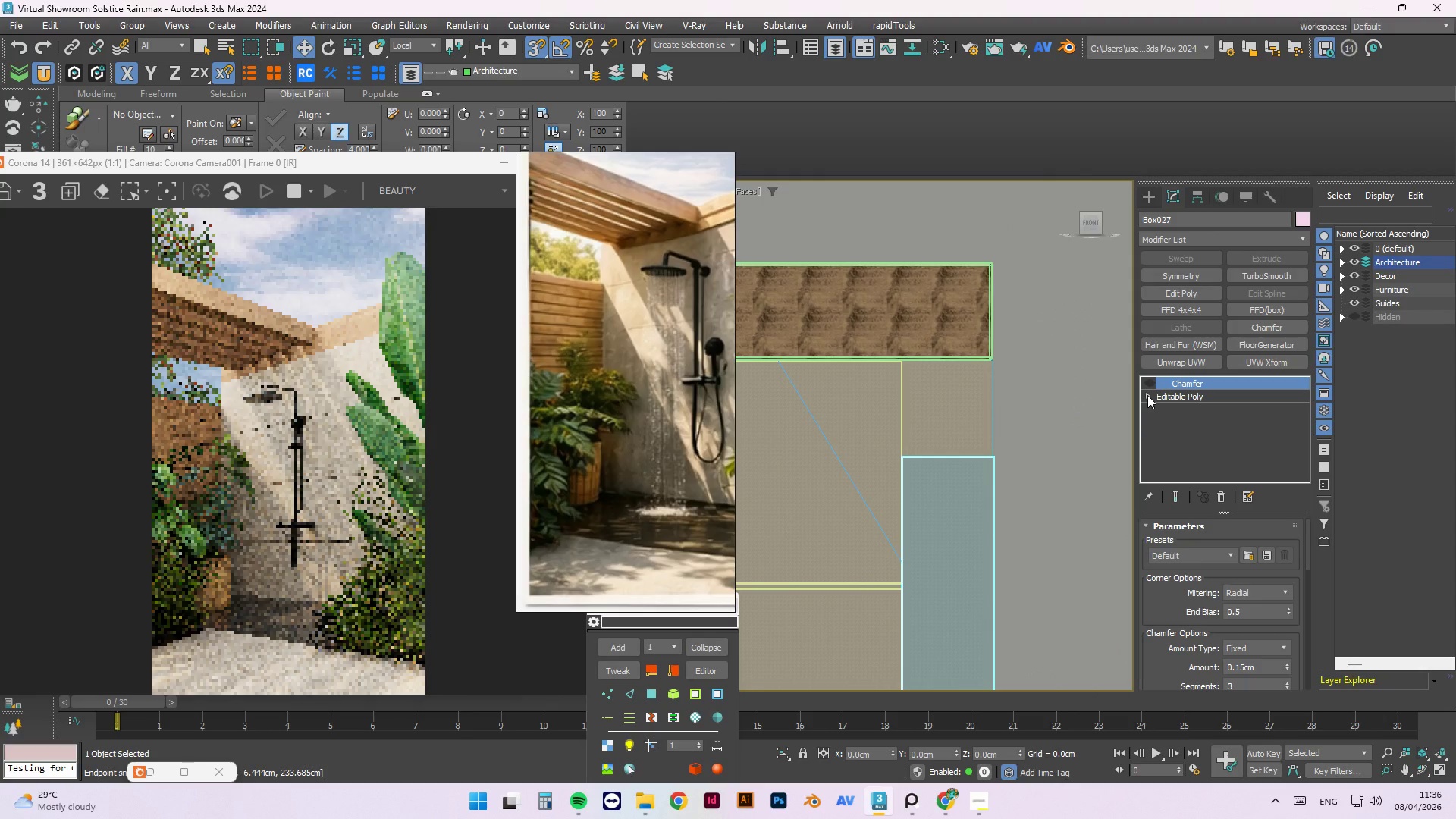 
left_click([1147, 395])
 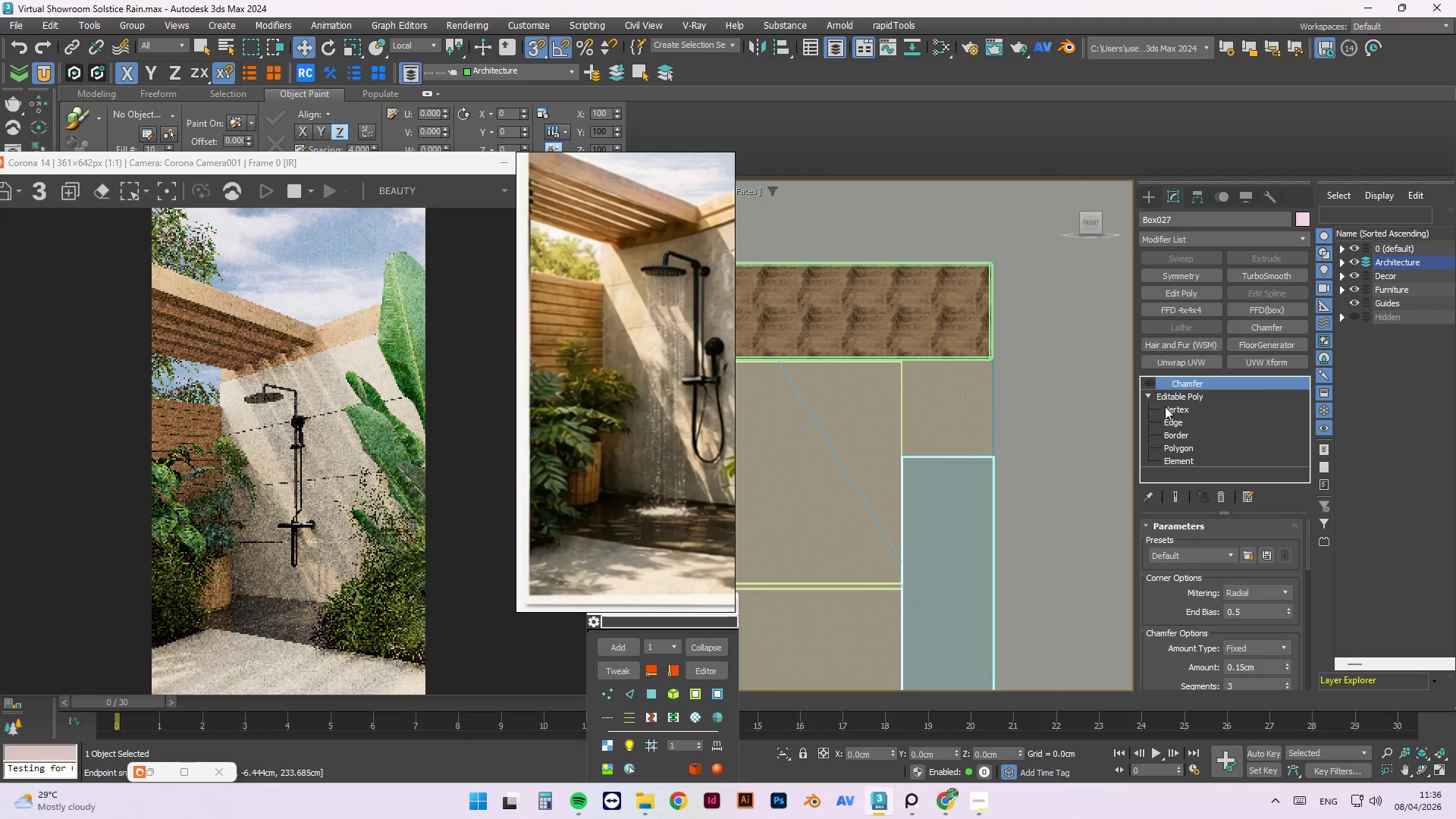 
double_click([1169, 409])
 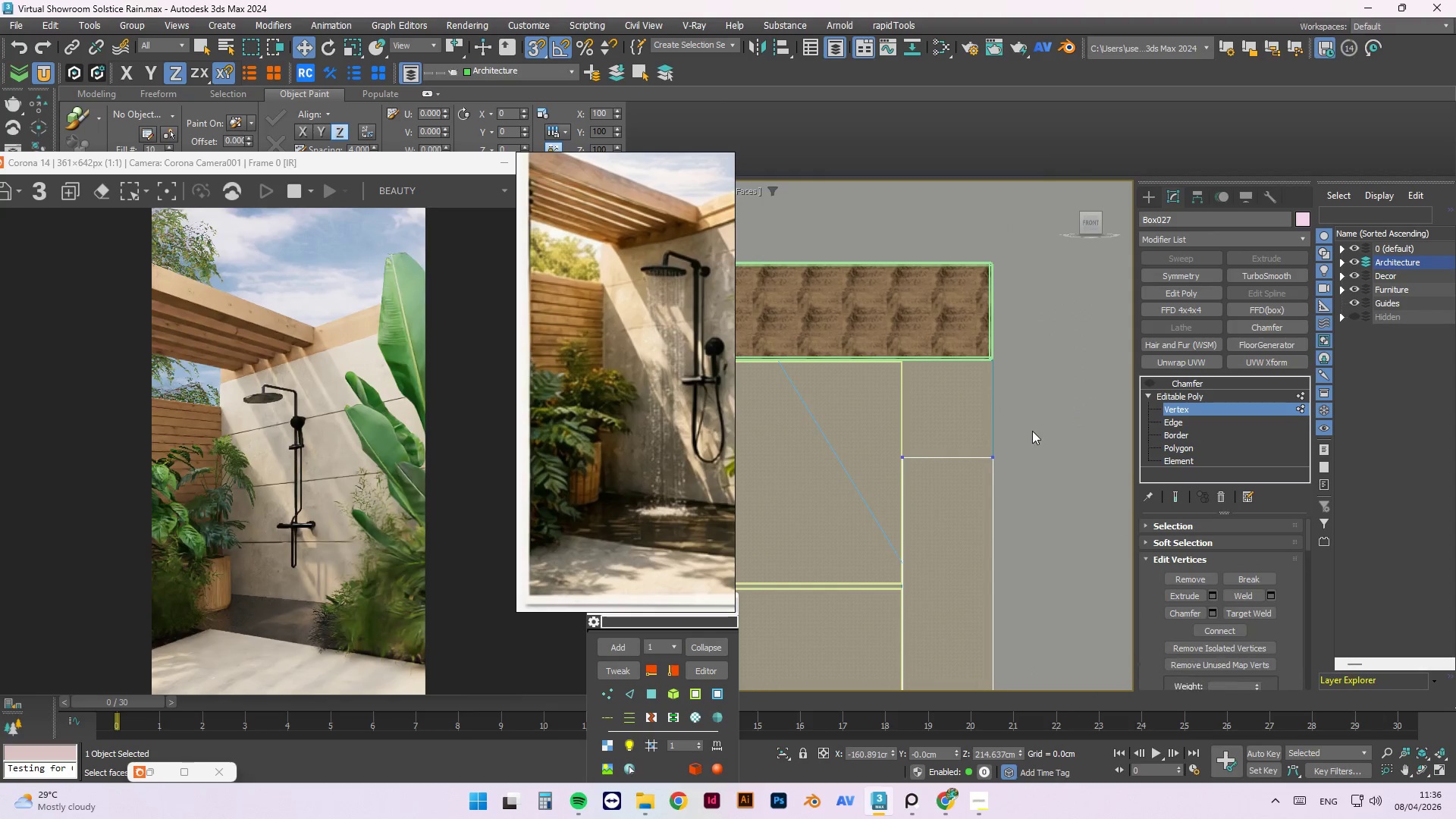 
left_click_drag(start_coordinate=[1048, 408], to_coordinate=[860, 476])
 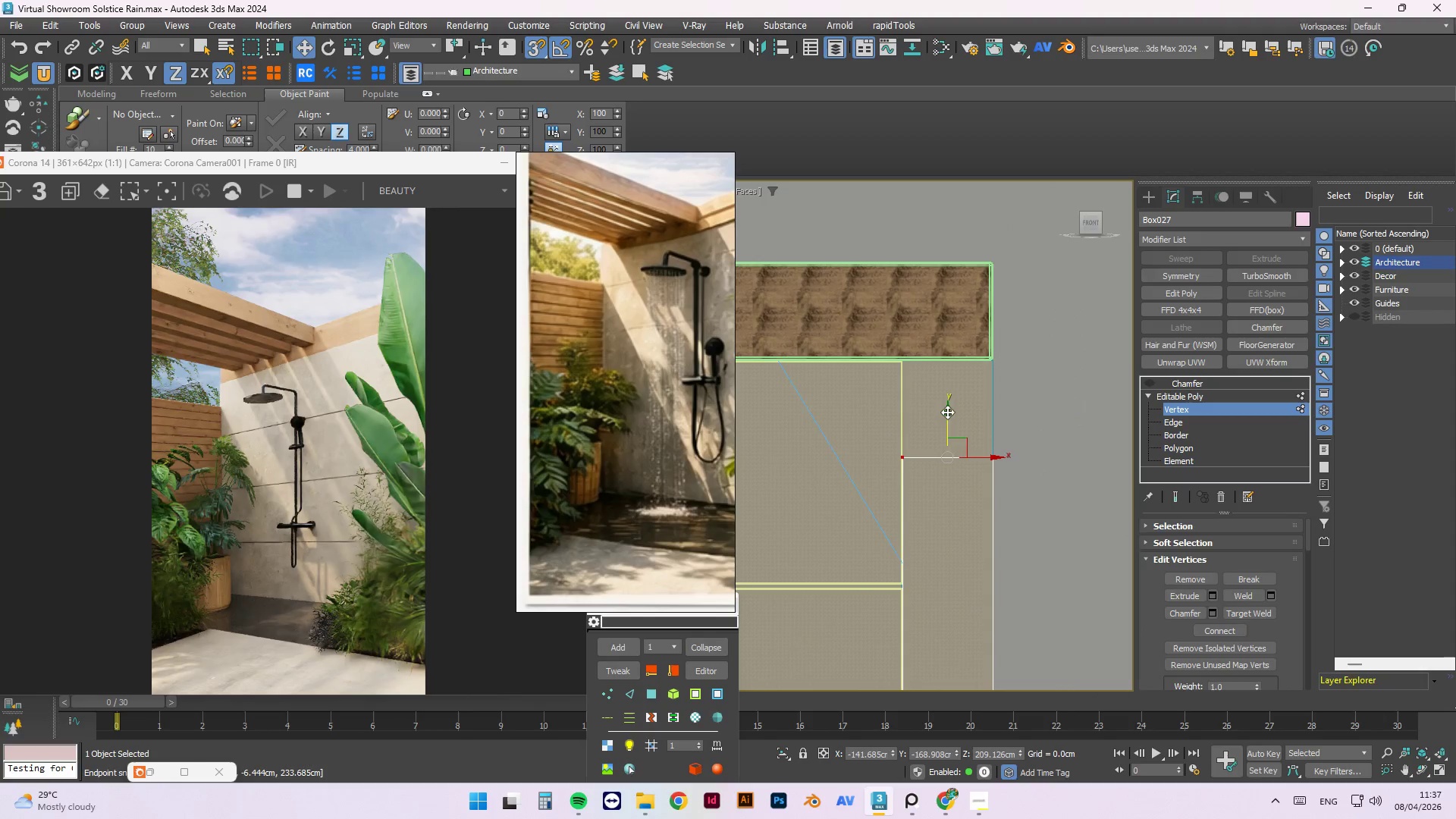 
left_click_drag(start_coordinate=[944, 412], to_coordinate=[959, 357])
 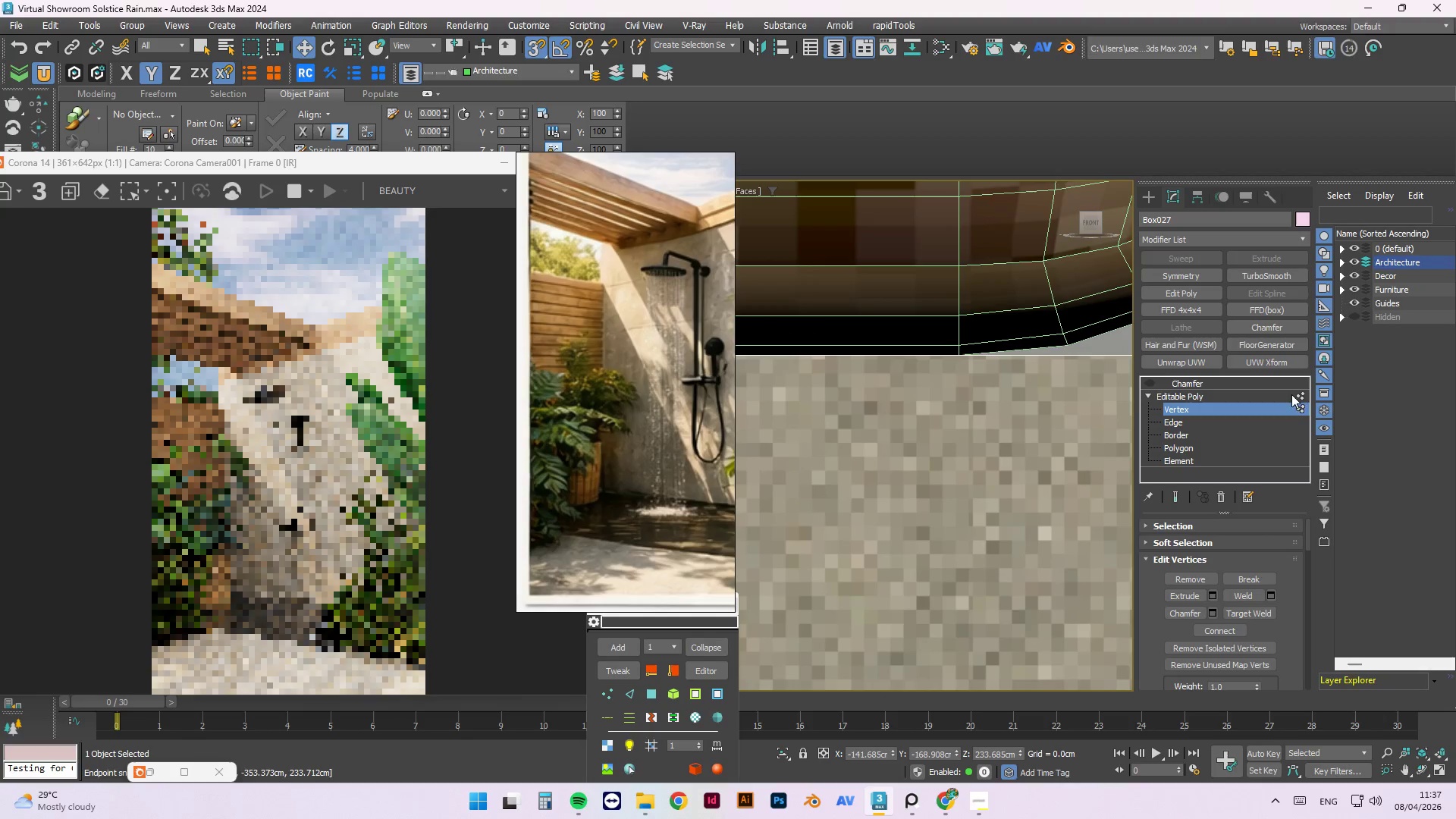 
scroll: coordinate [836, 366], scroll_direction: up, amount: 8.0
 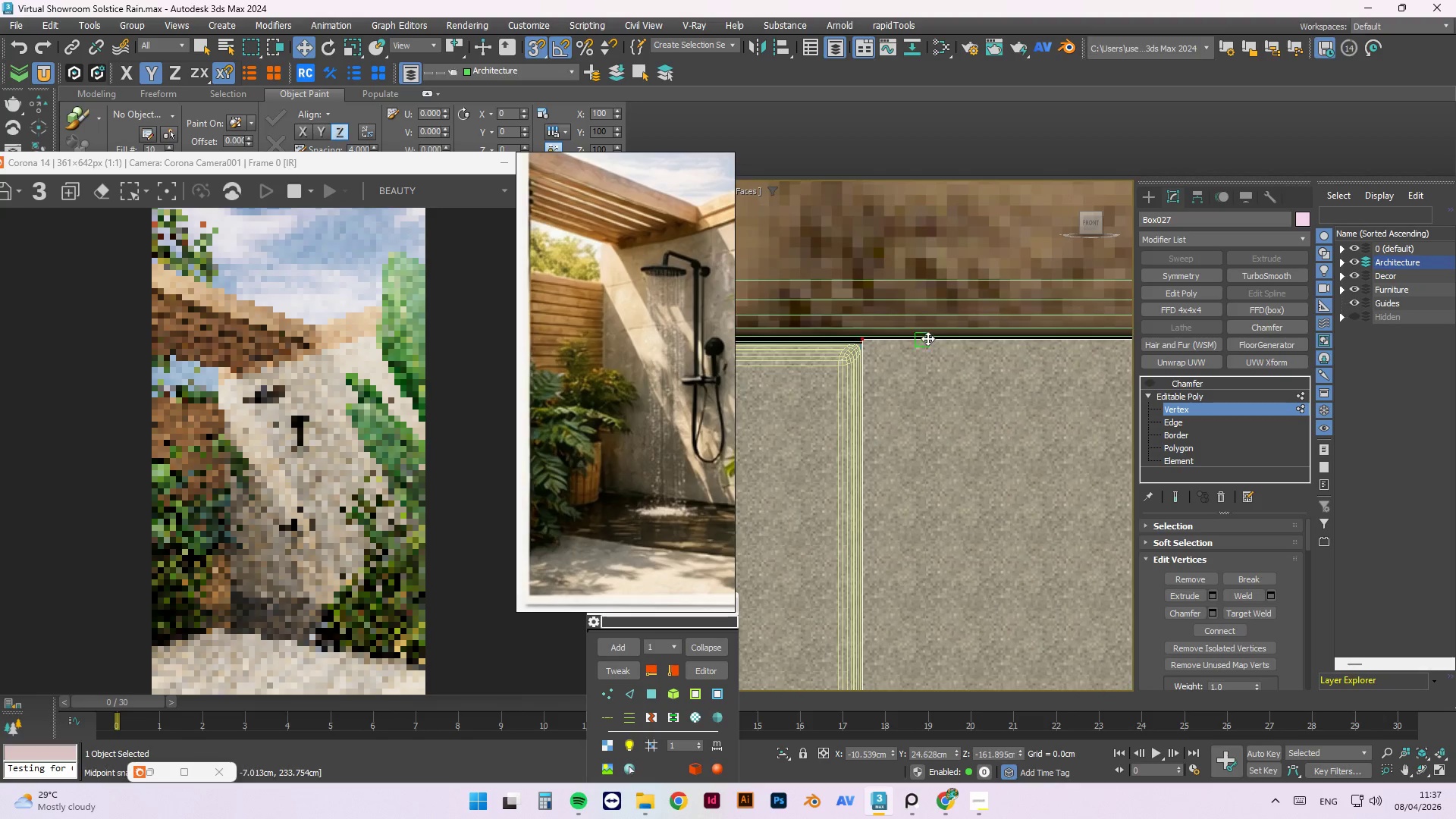 
scroll: coordinate [918, 380], scroll_direction: down, amount: 8.0
 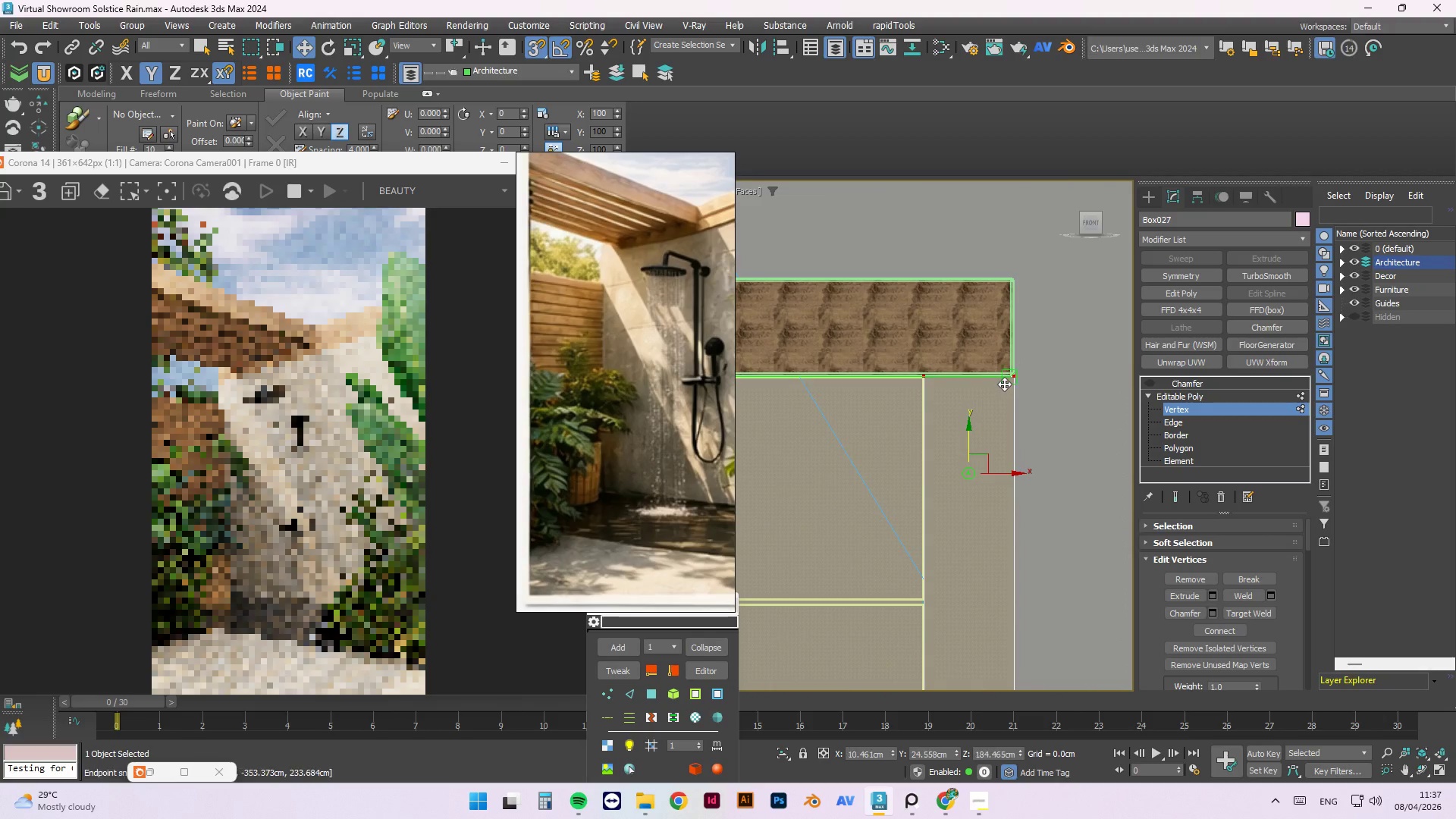 
scroll: coordinate [943, 390], scroll_direction: up, amount: 13.0
 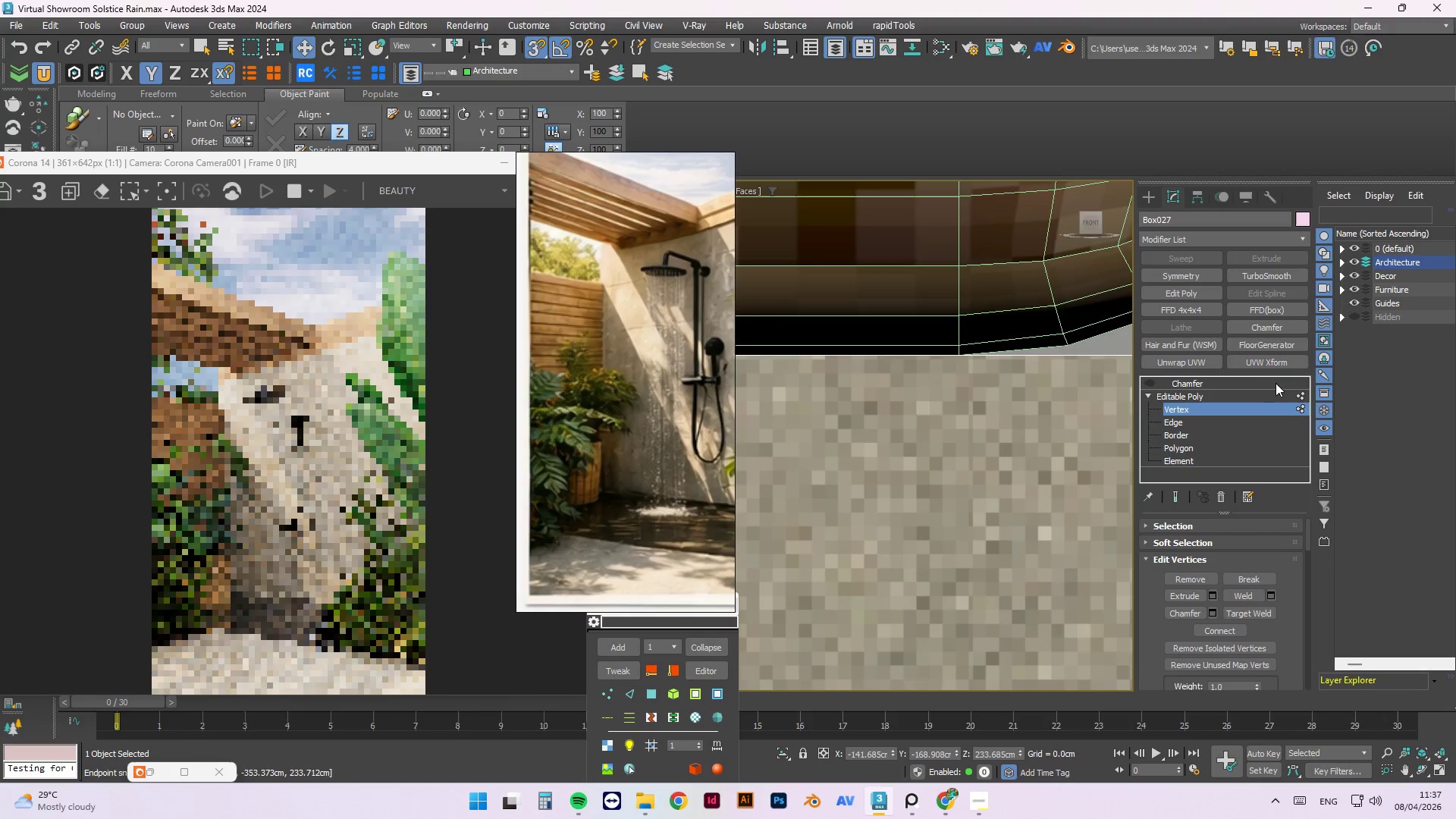 
left_click([1302, 394])
 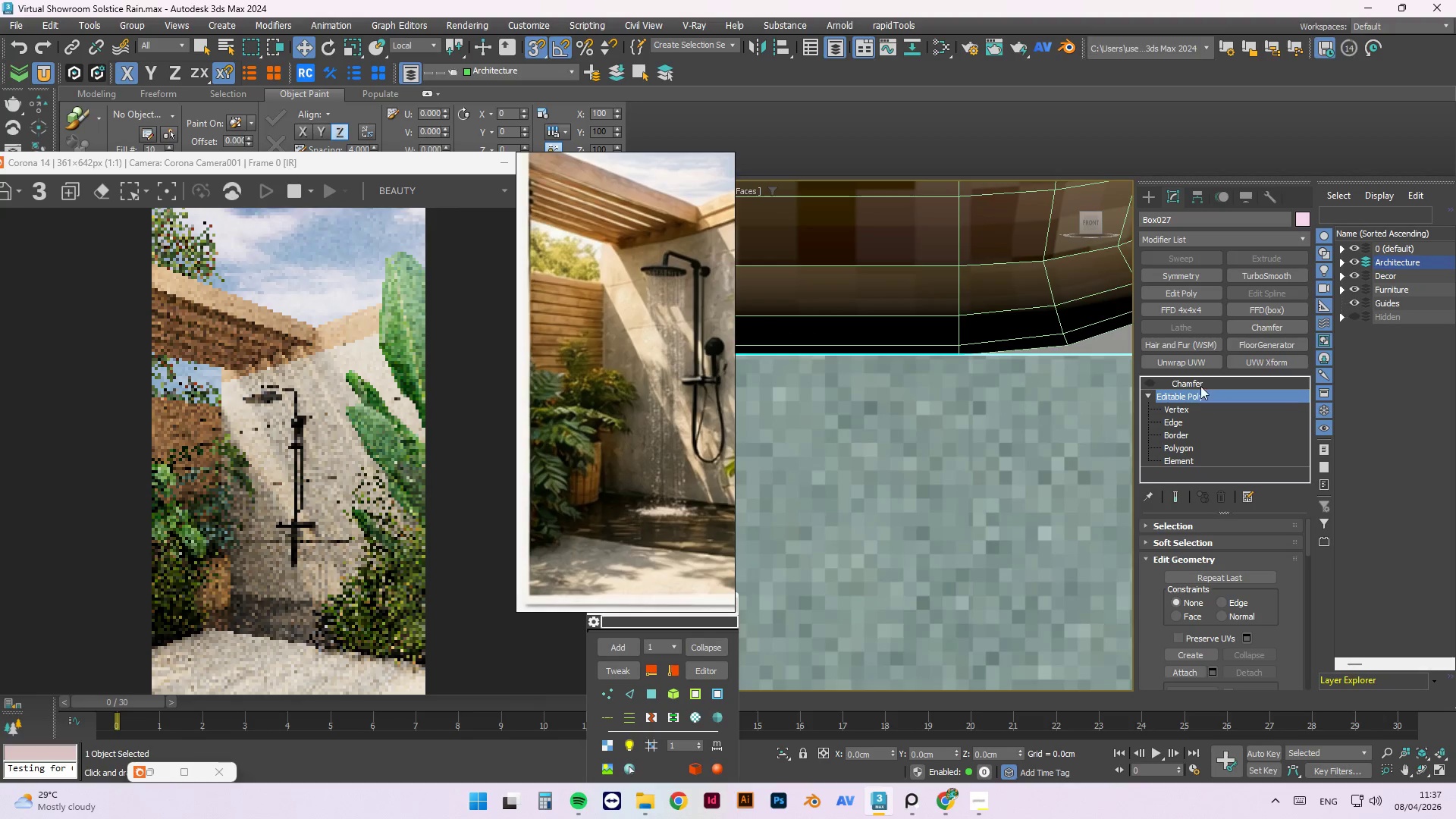 
left_click([1195, 381])
 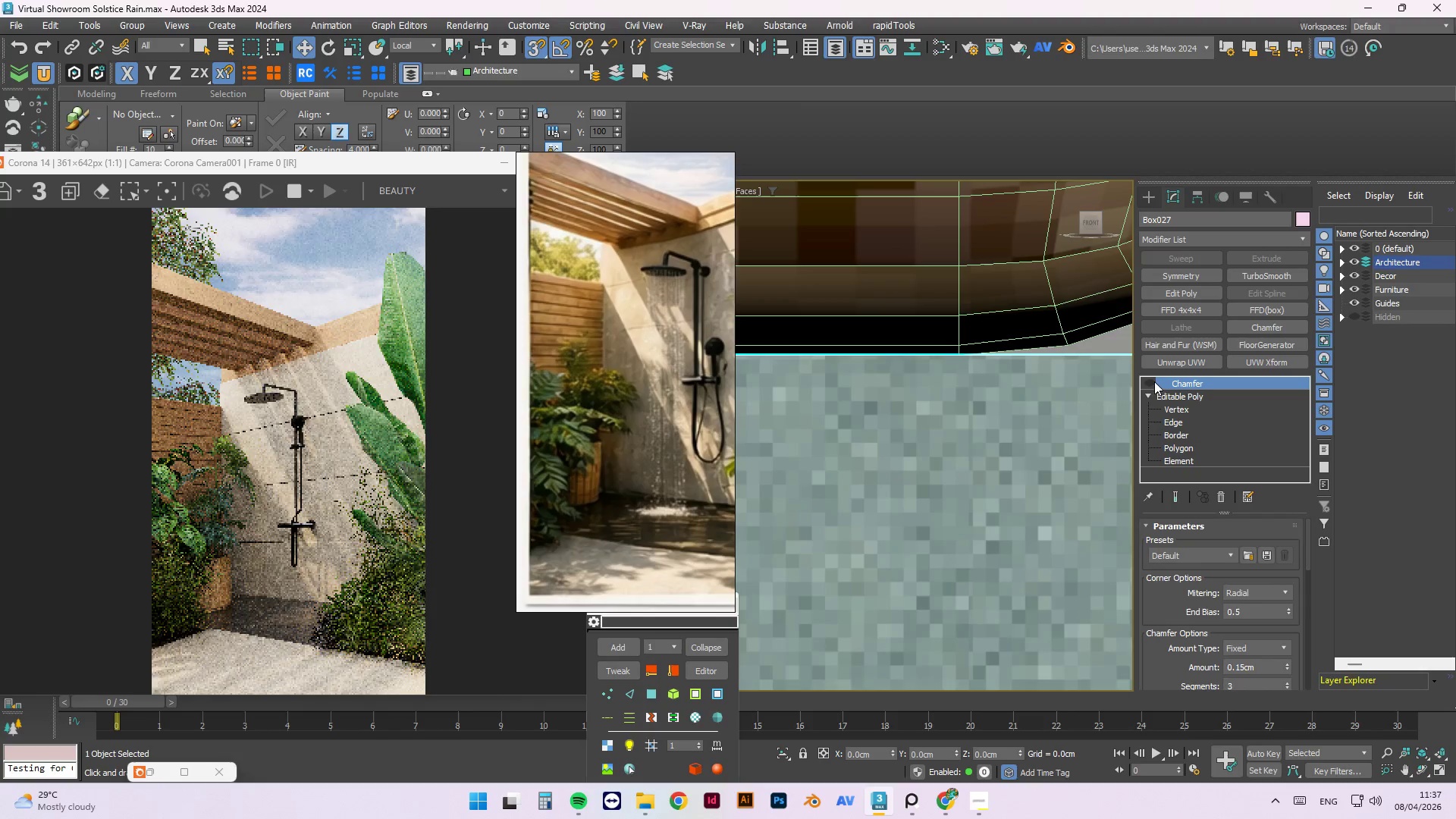 
left_click([1152, 381])
 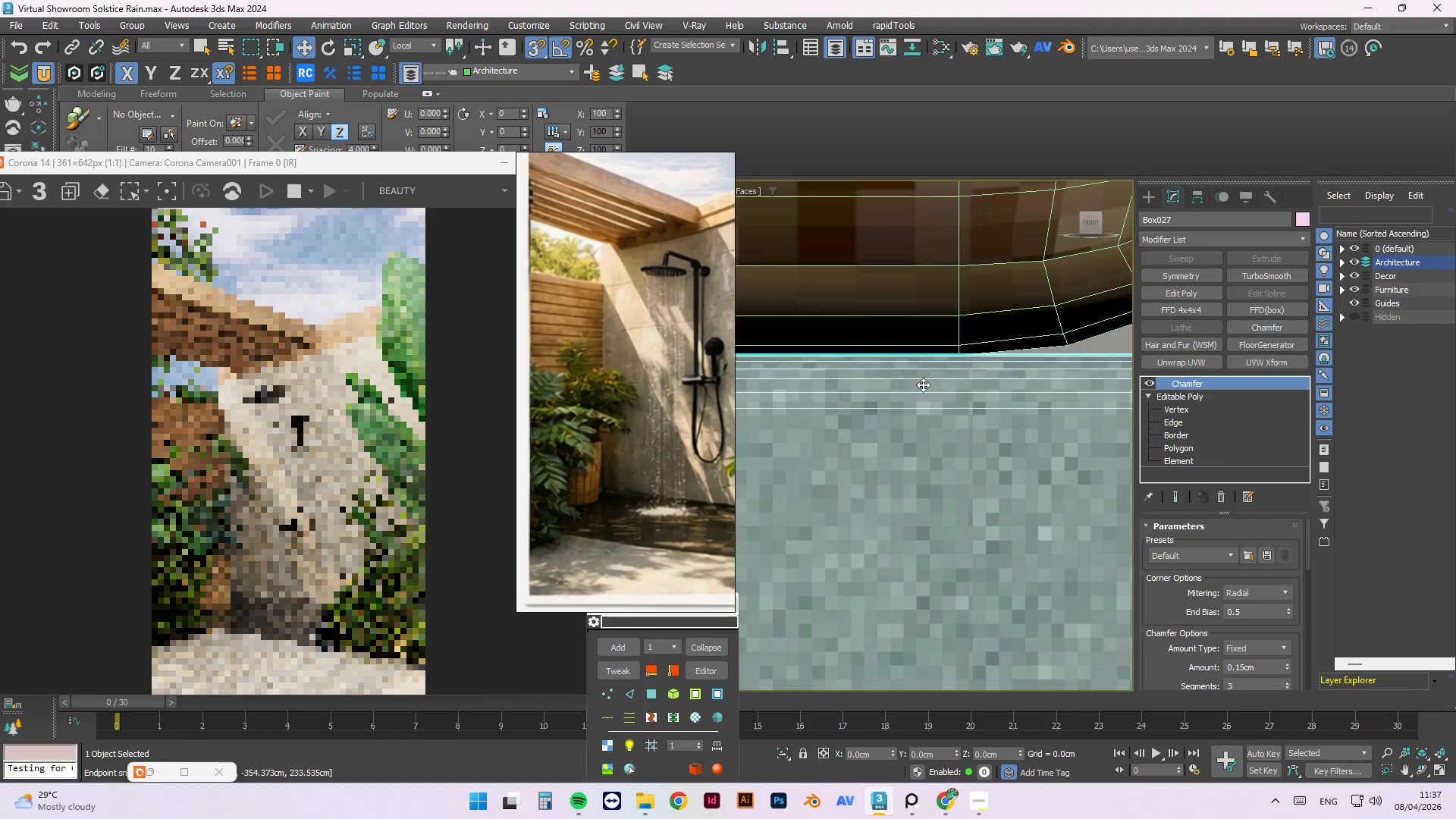 
left_click([1062, 356])
 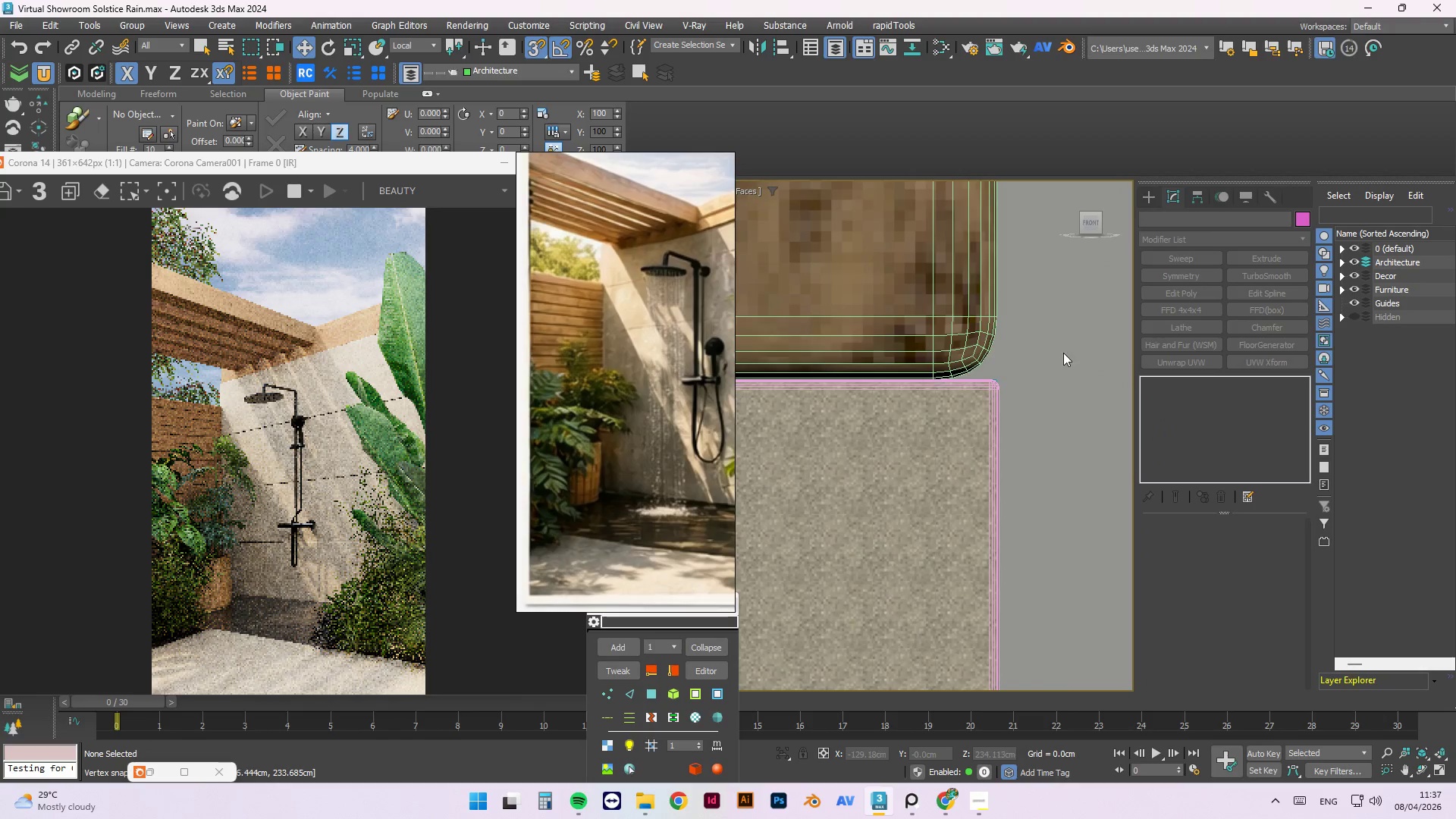 
scroll: coordinate [1059, 361], scroll_direction: down, amount: 17.0
 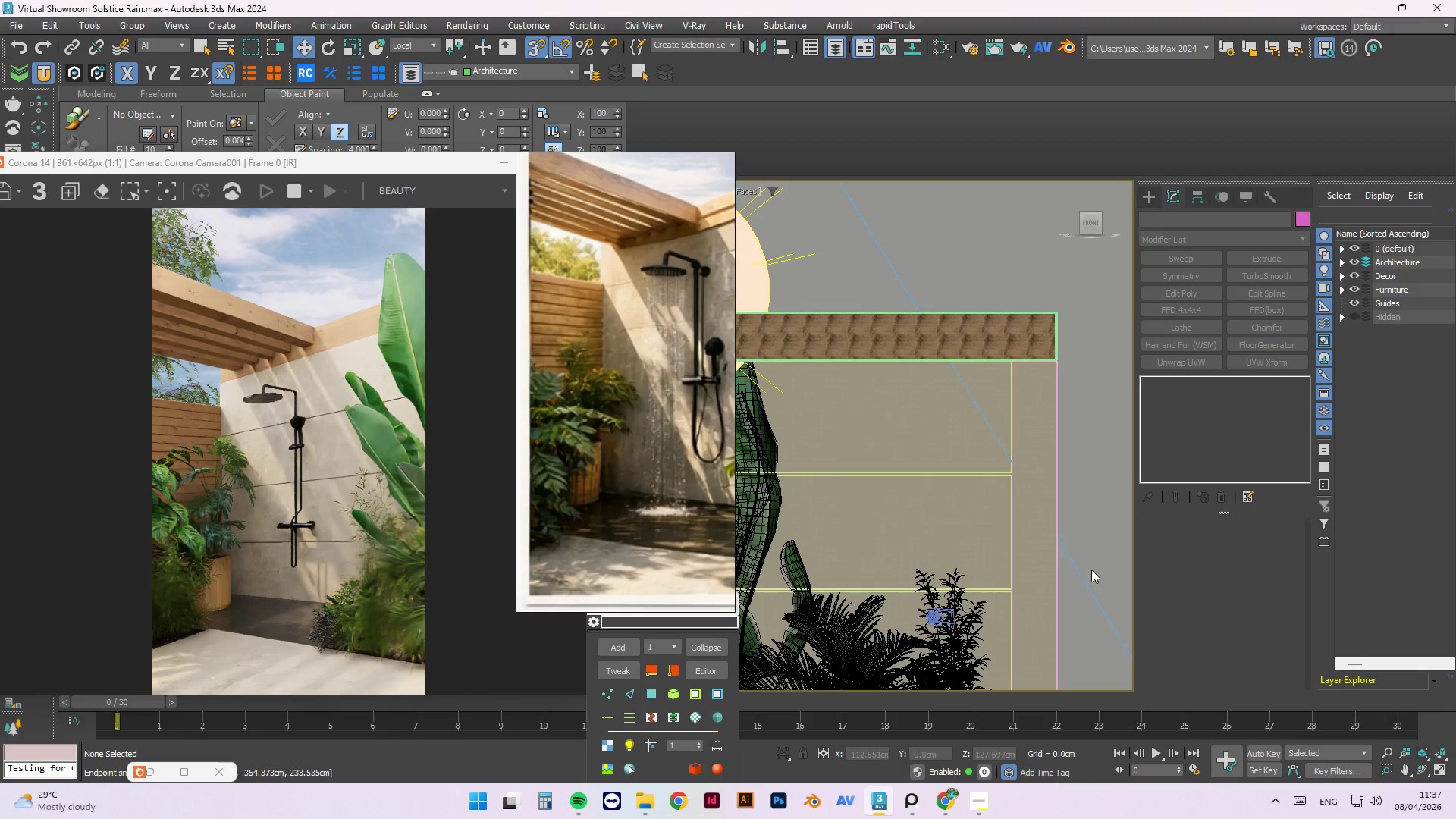 
left_click([1089, 563])
 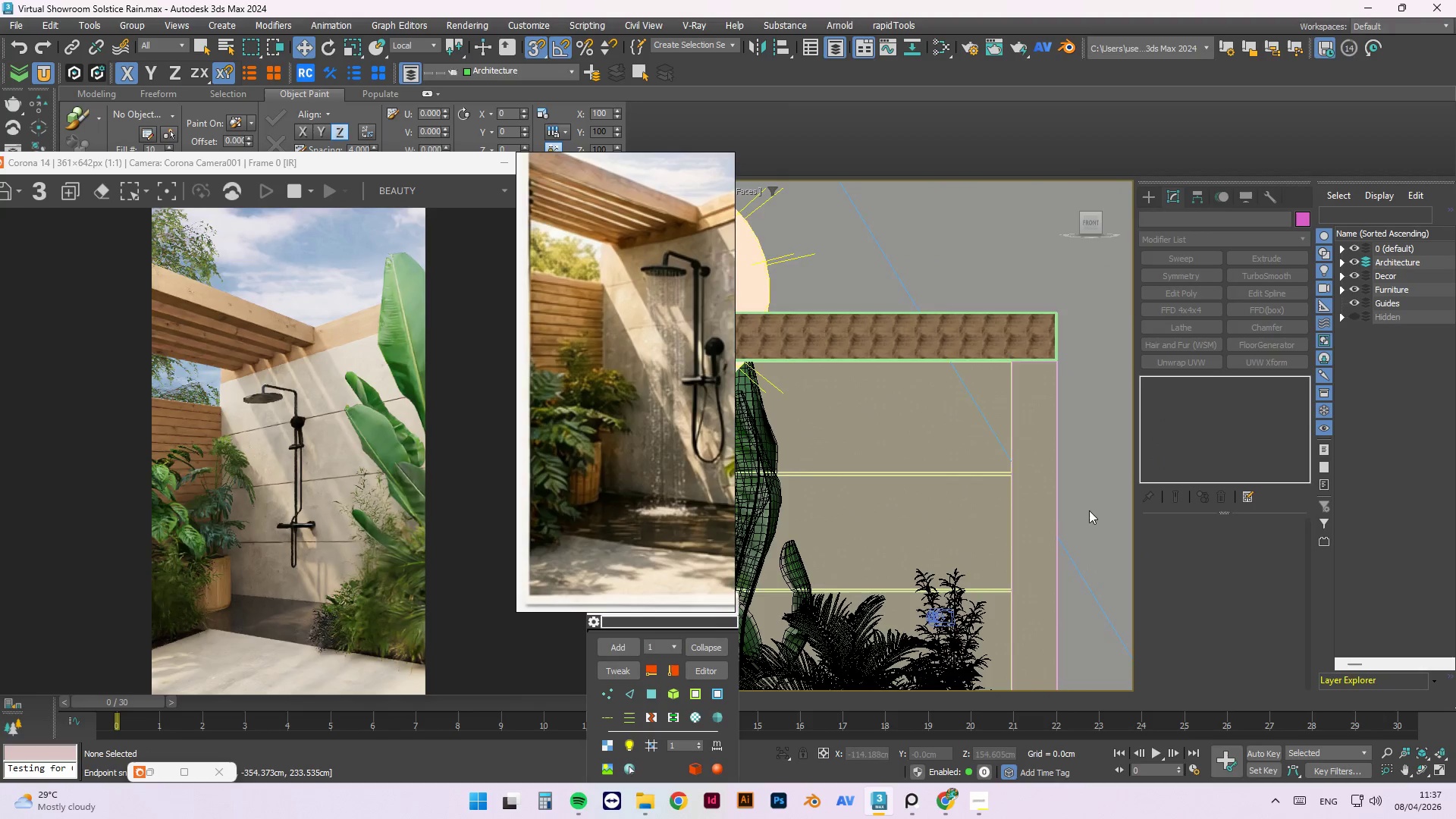 
scroll: coordinate [1078, 501], scroll_direction: down, amount: 4.0
 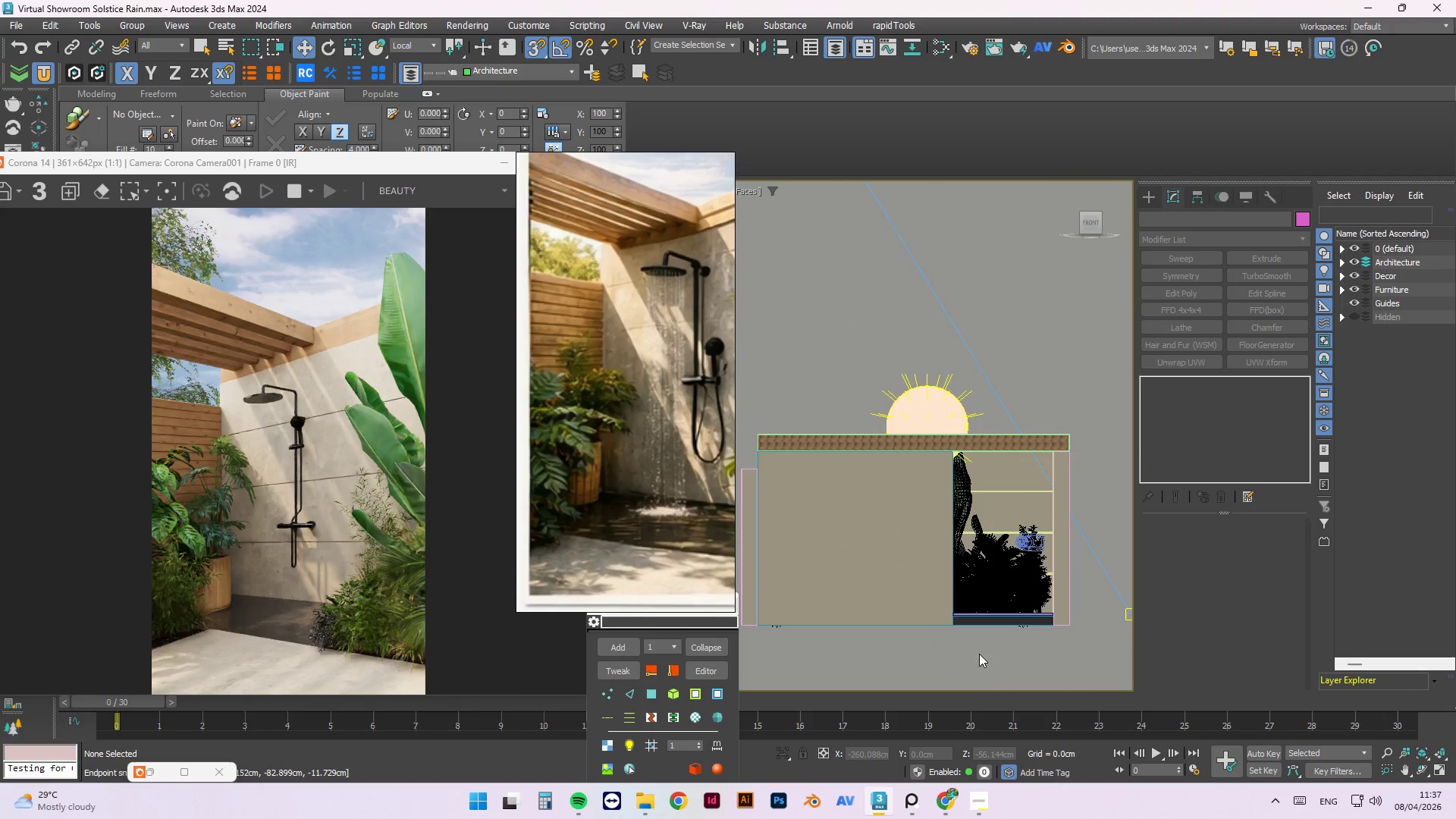 
hold_key(key=AltLeft, duration=0.89)
 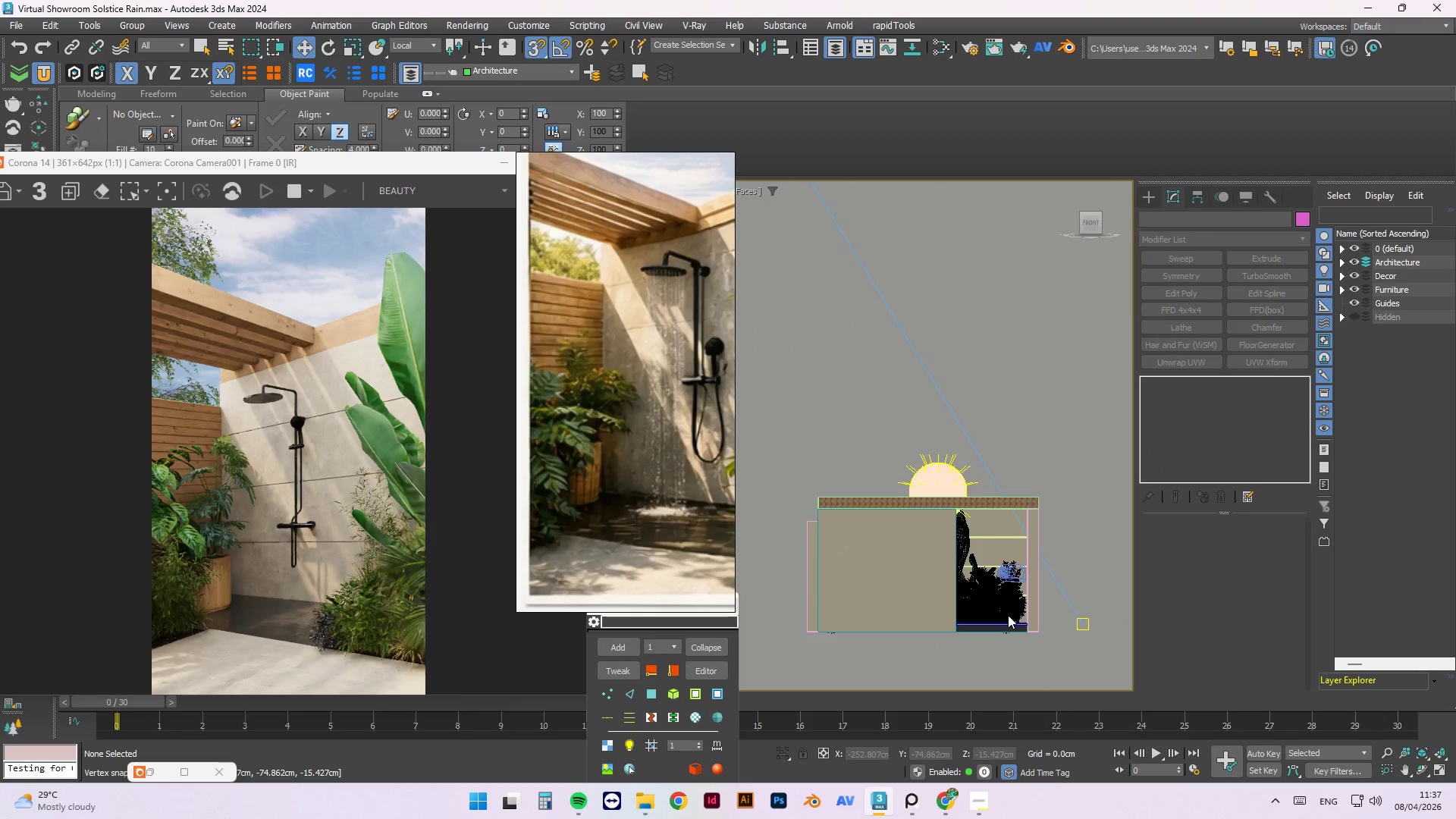 
scroll: coordinate [965, 648], scroll_direction: down, amount: 2.0
 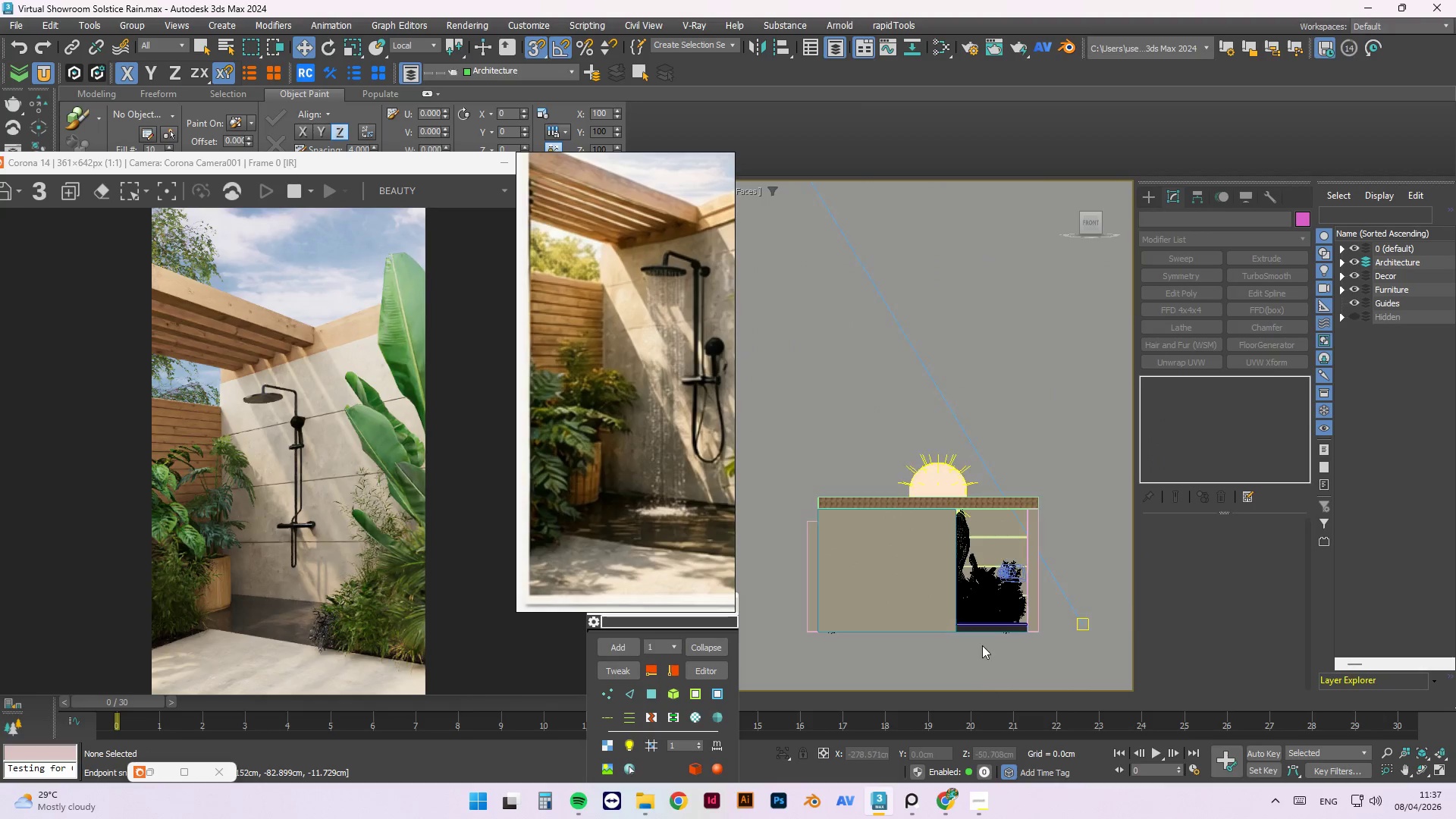 
hold_key(key=AltLeft, duration=0.95)
 